 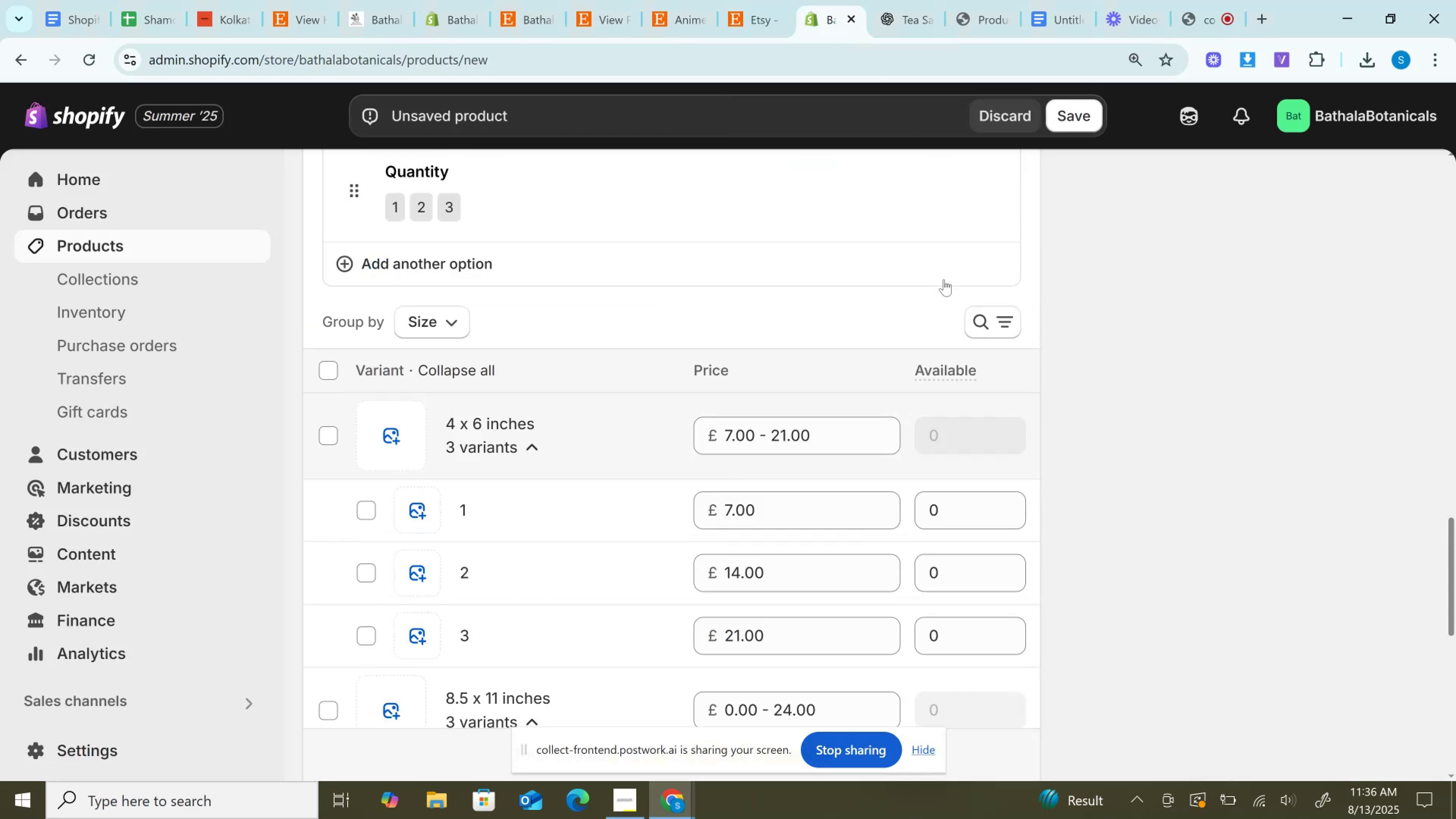 
scroll: coordinate [929, 377], scroll_direction: down, amount: 2.0
 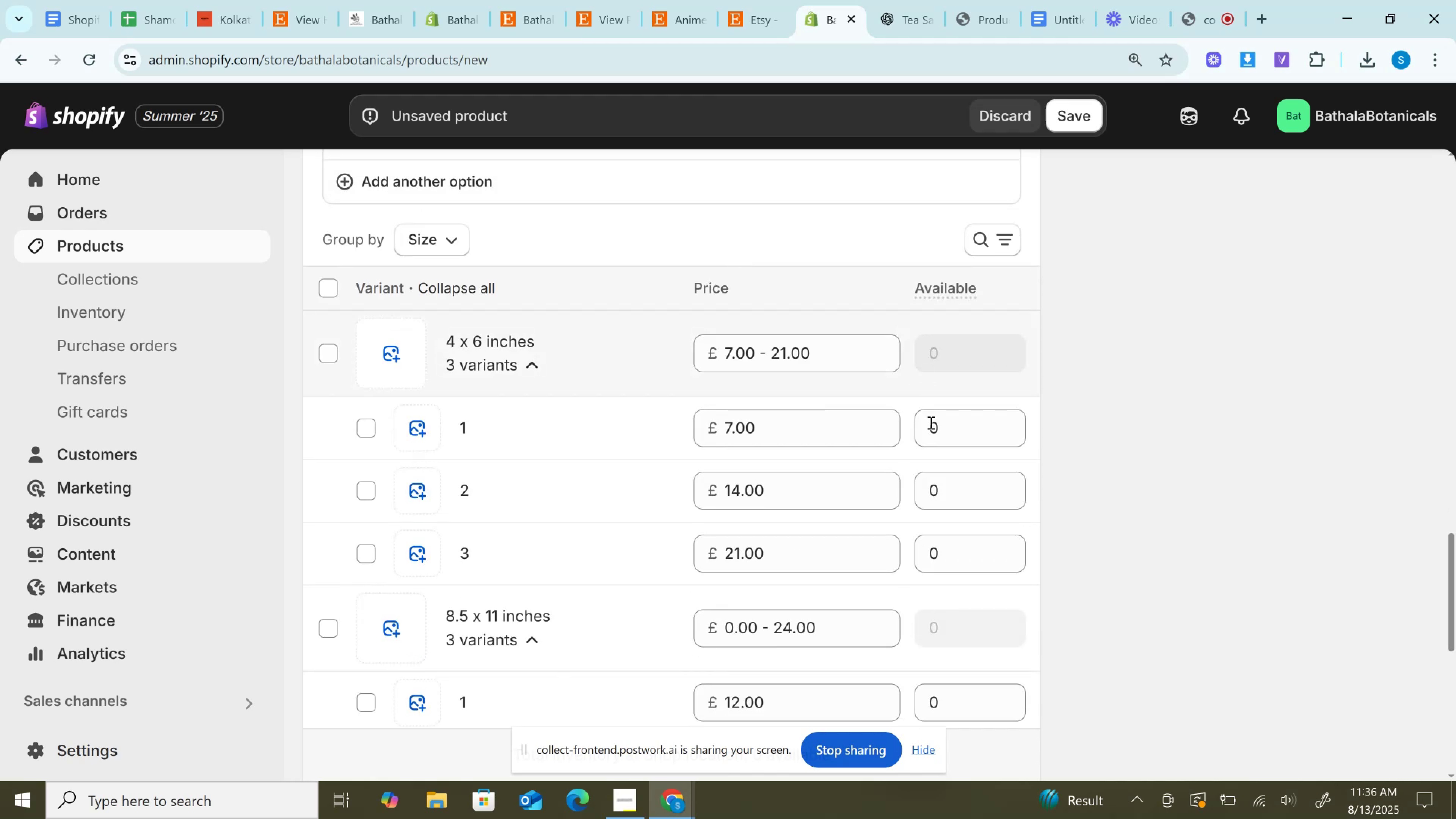 
left_click([930, 424])
 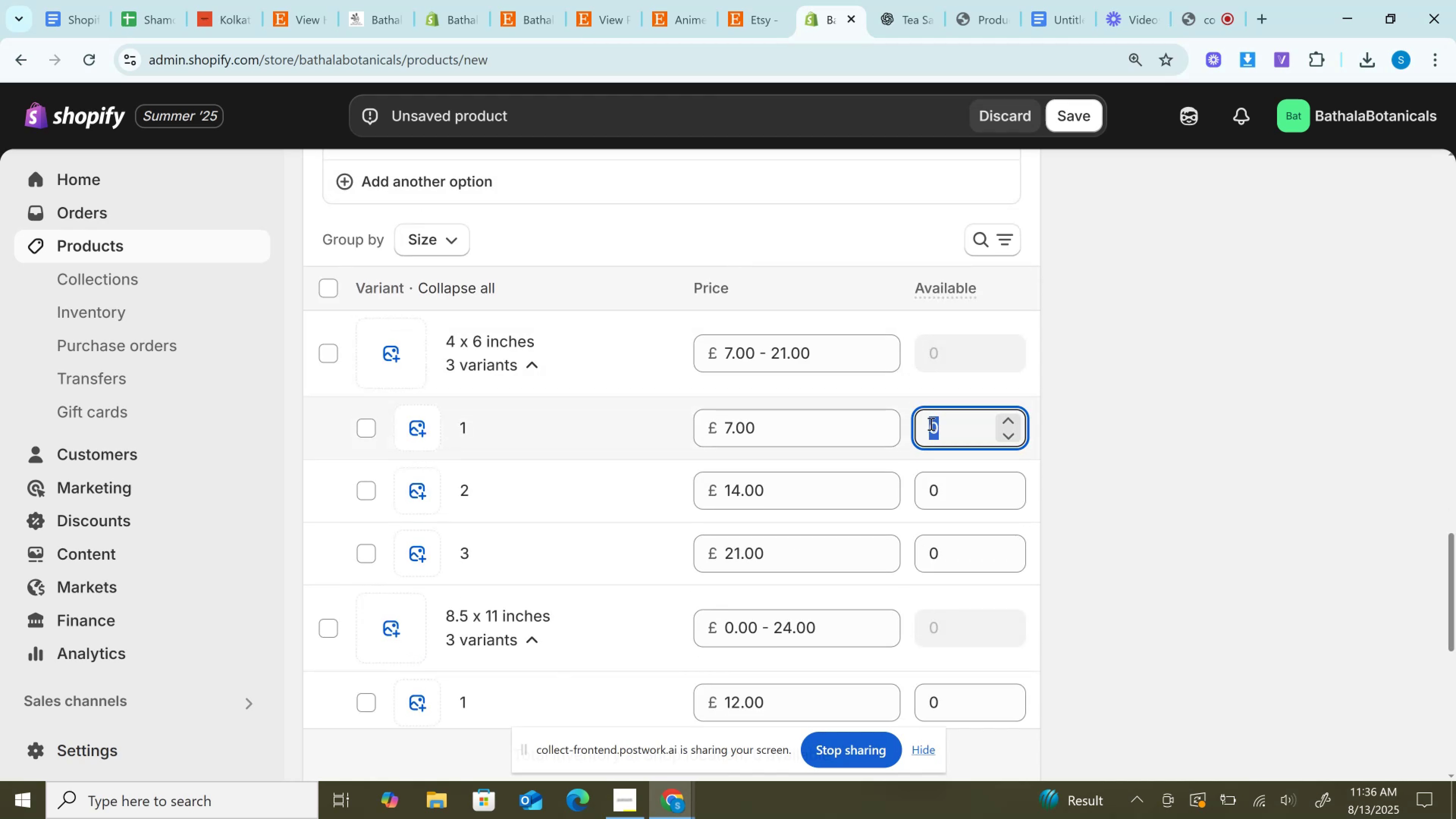 
type(22)
 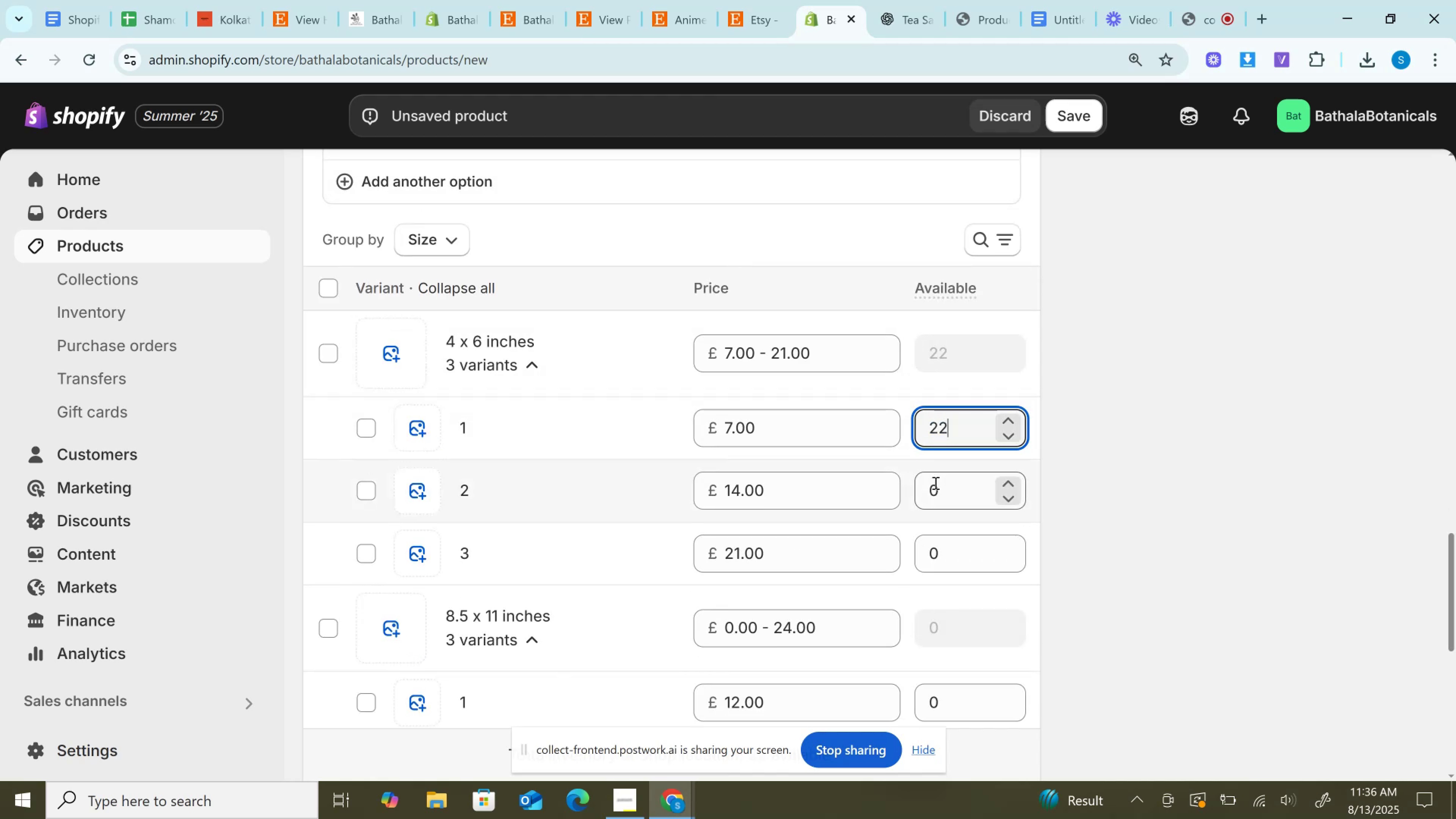 
left_click([935, 483])
 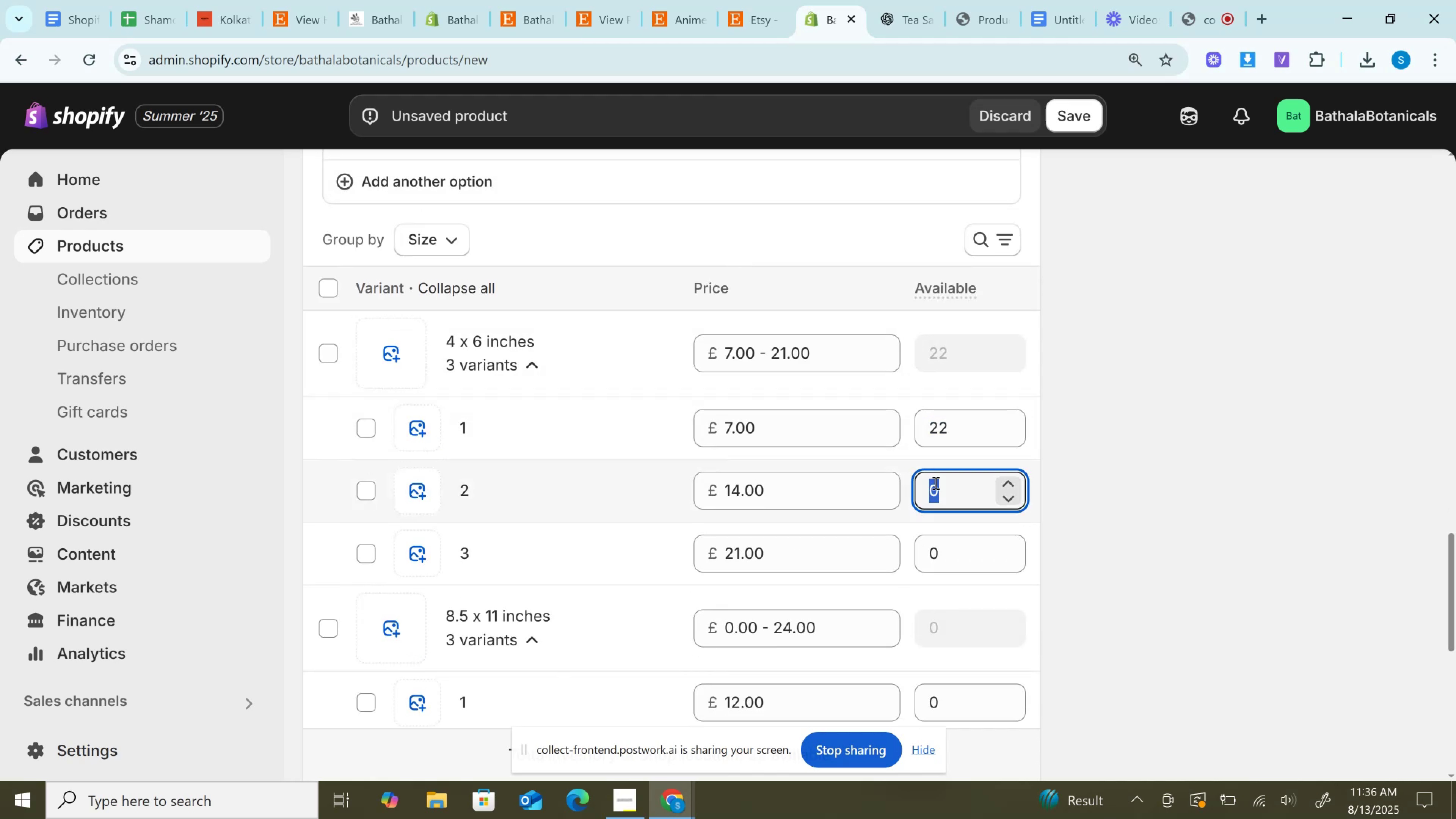 
type(22)
 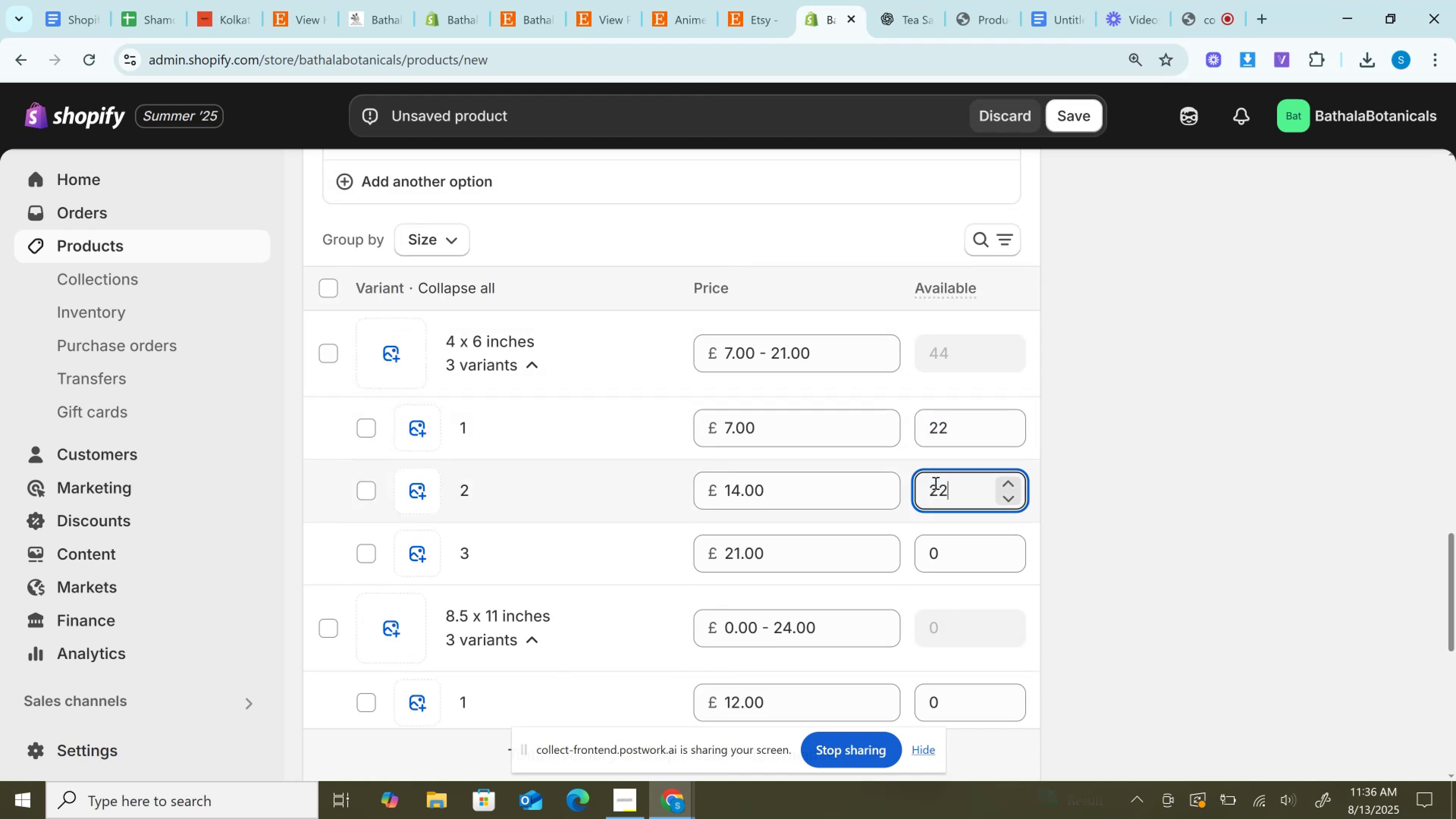 
key(Control+A)
 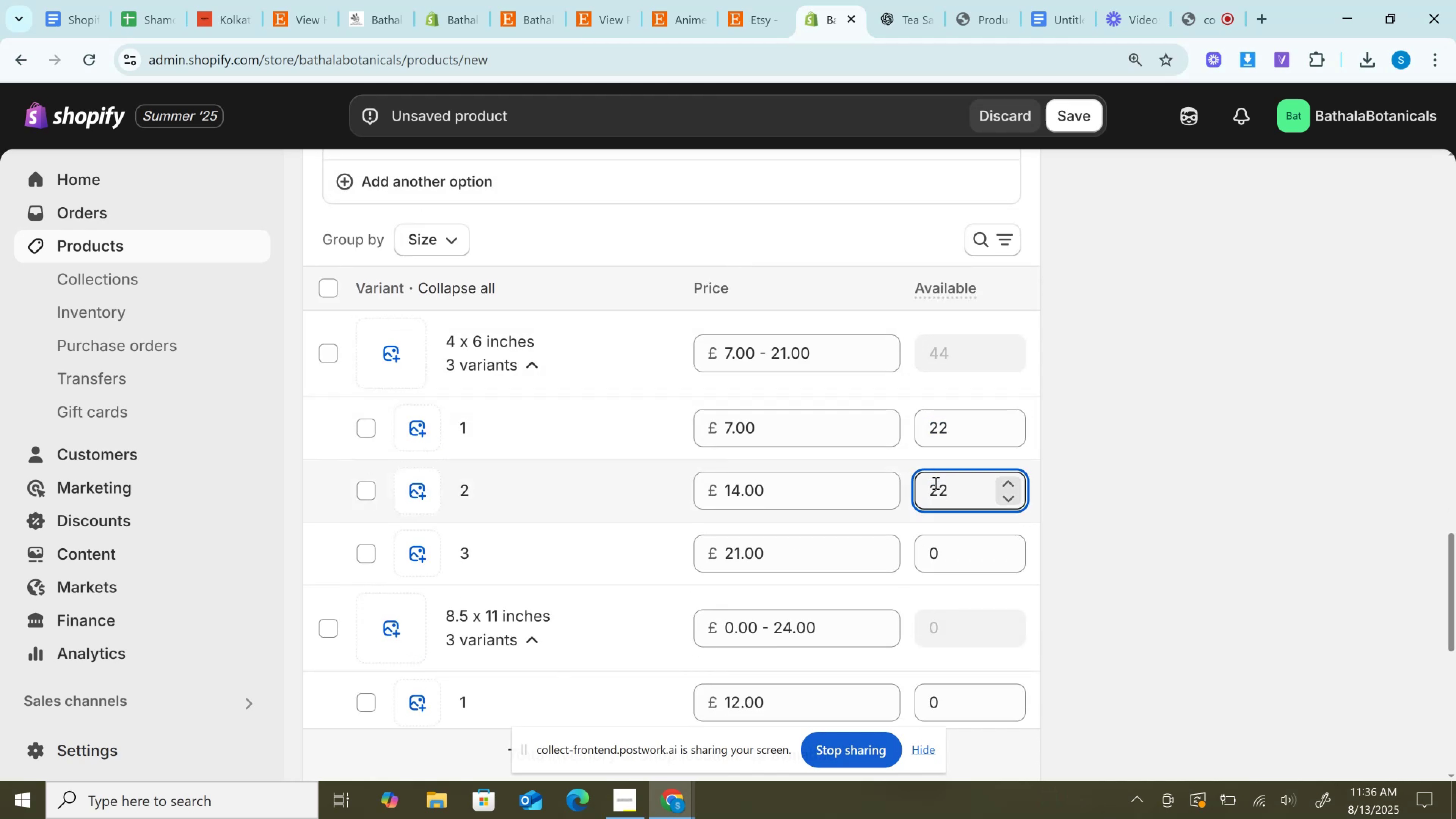 
key(Control+C)
 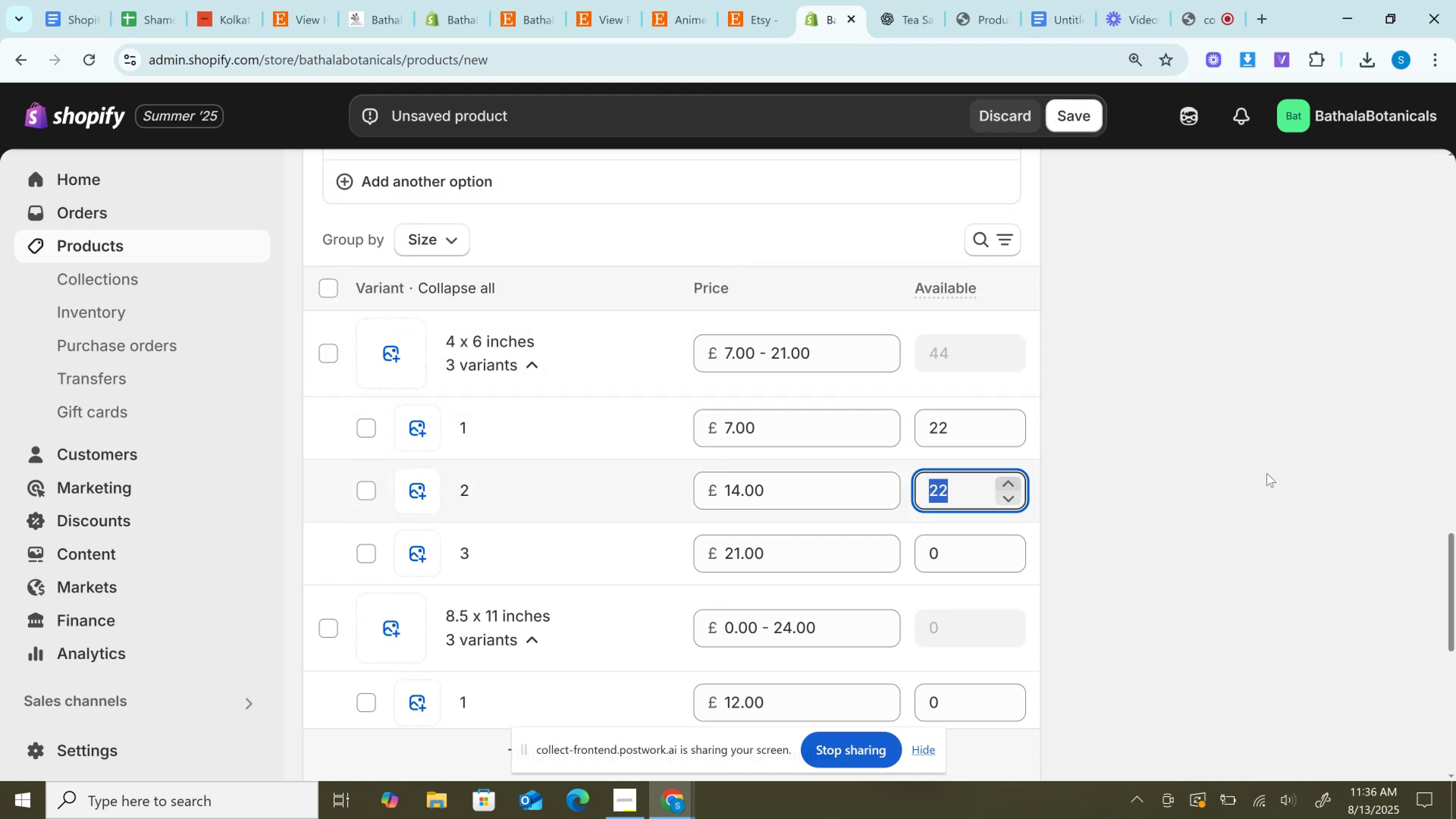 
scroll: coordinate [1114, 431], scroll_direction: down, amount: 2.0
 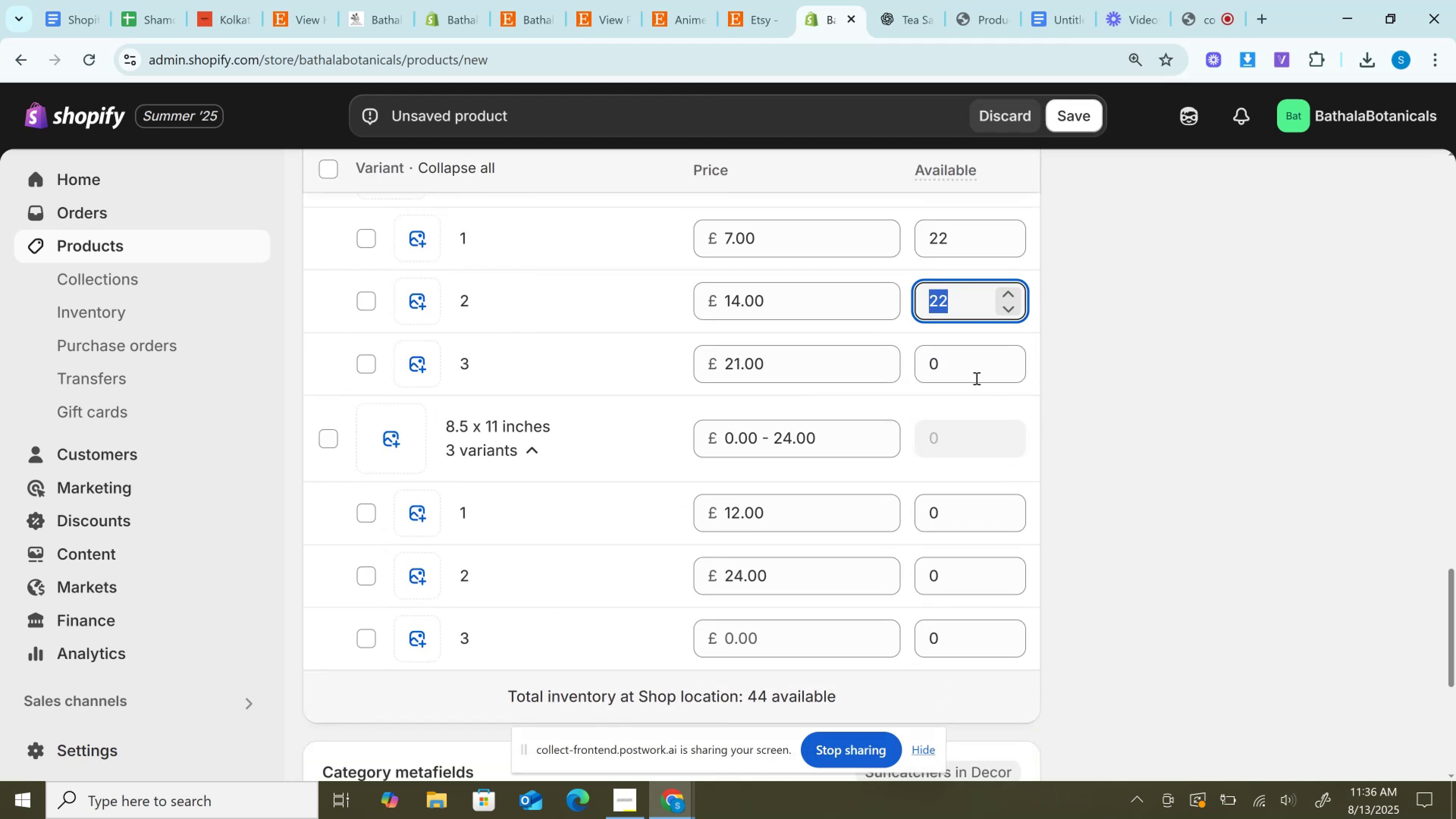 
left_click([956, 363])
 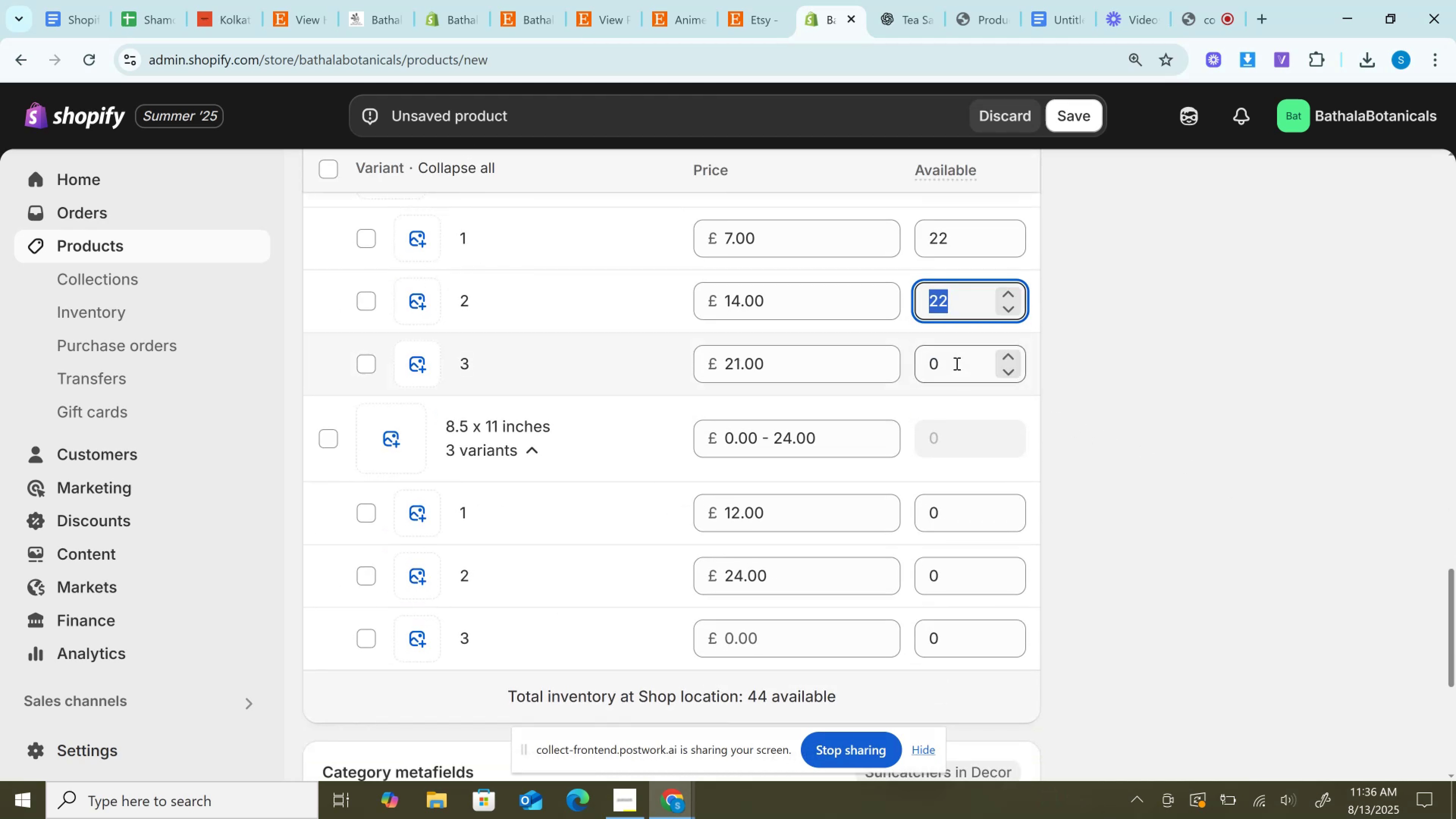 
key(Control+A)
 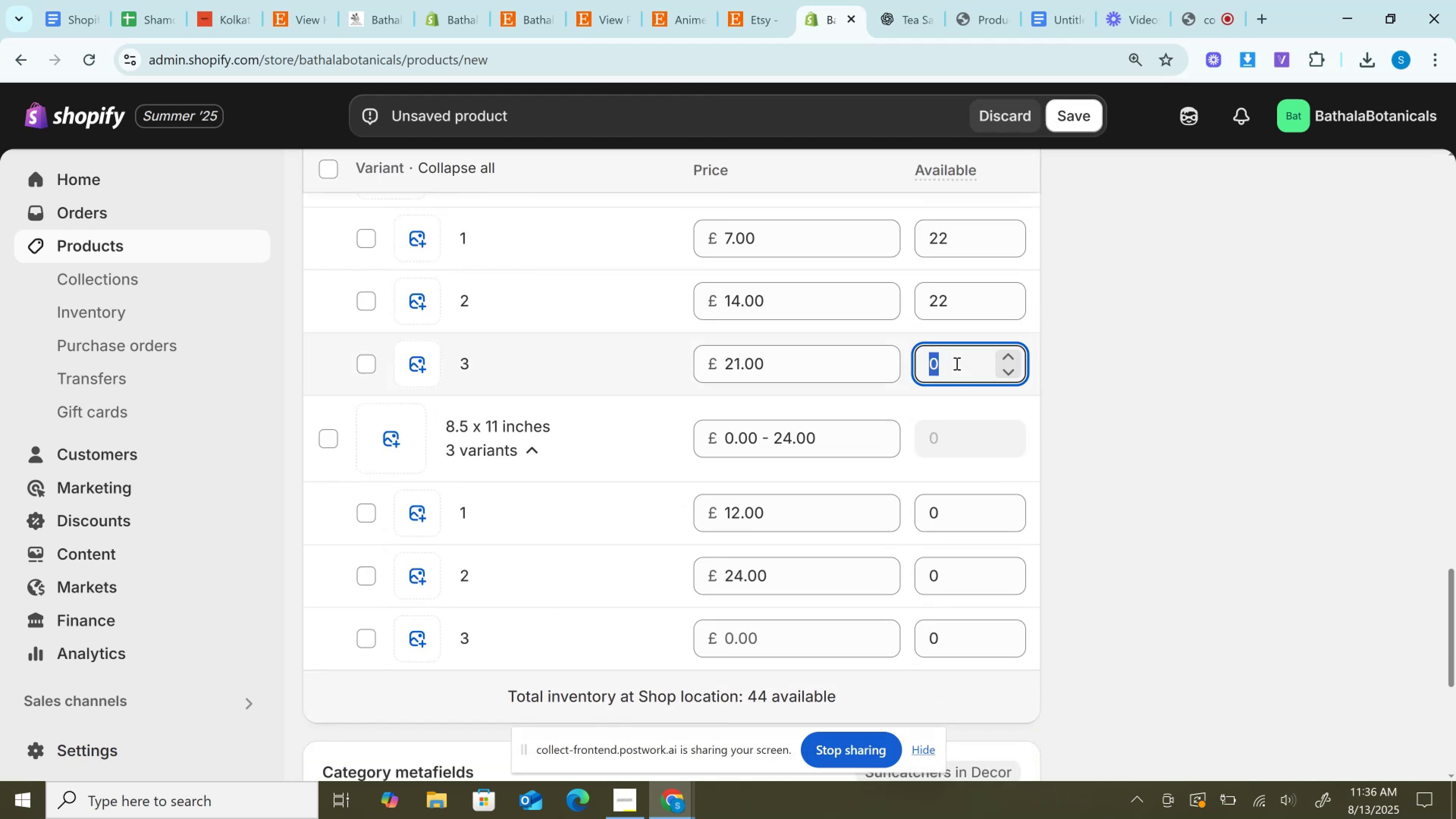 
key(Control+V)
 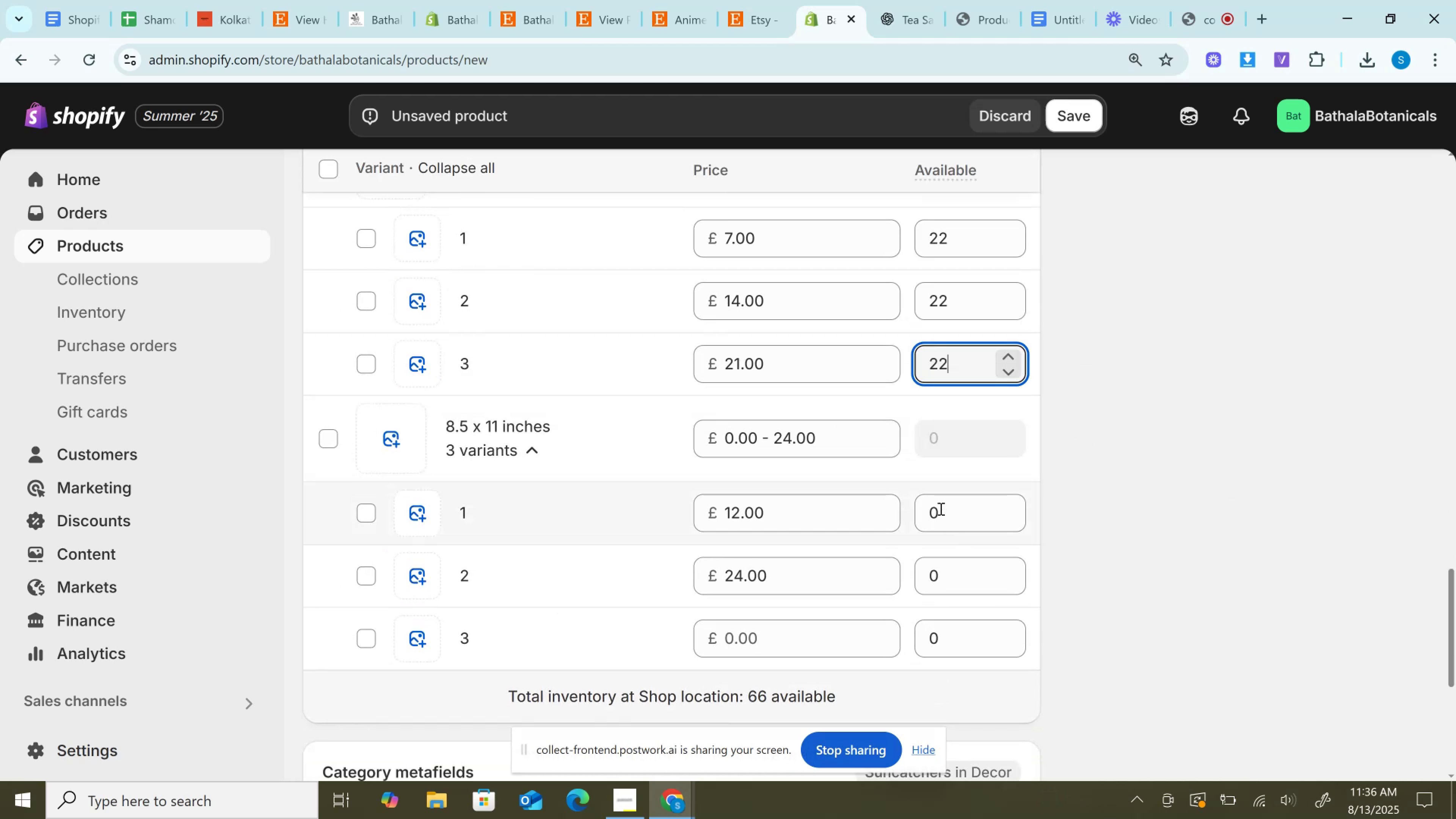 
left_click([940, 508])
 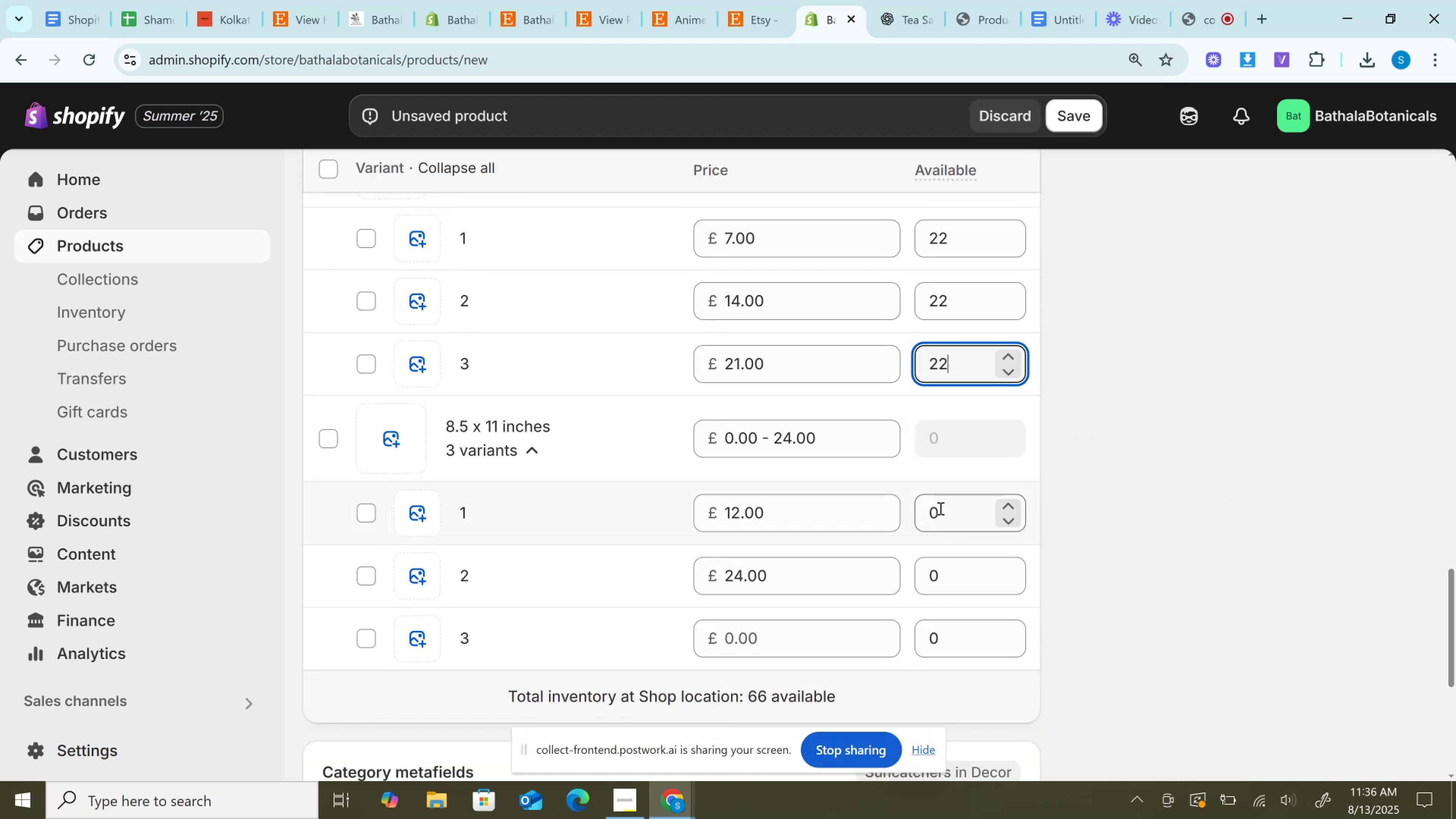 
key(Control+A)
 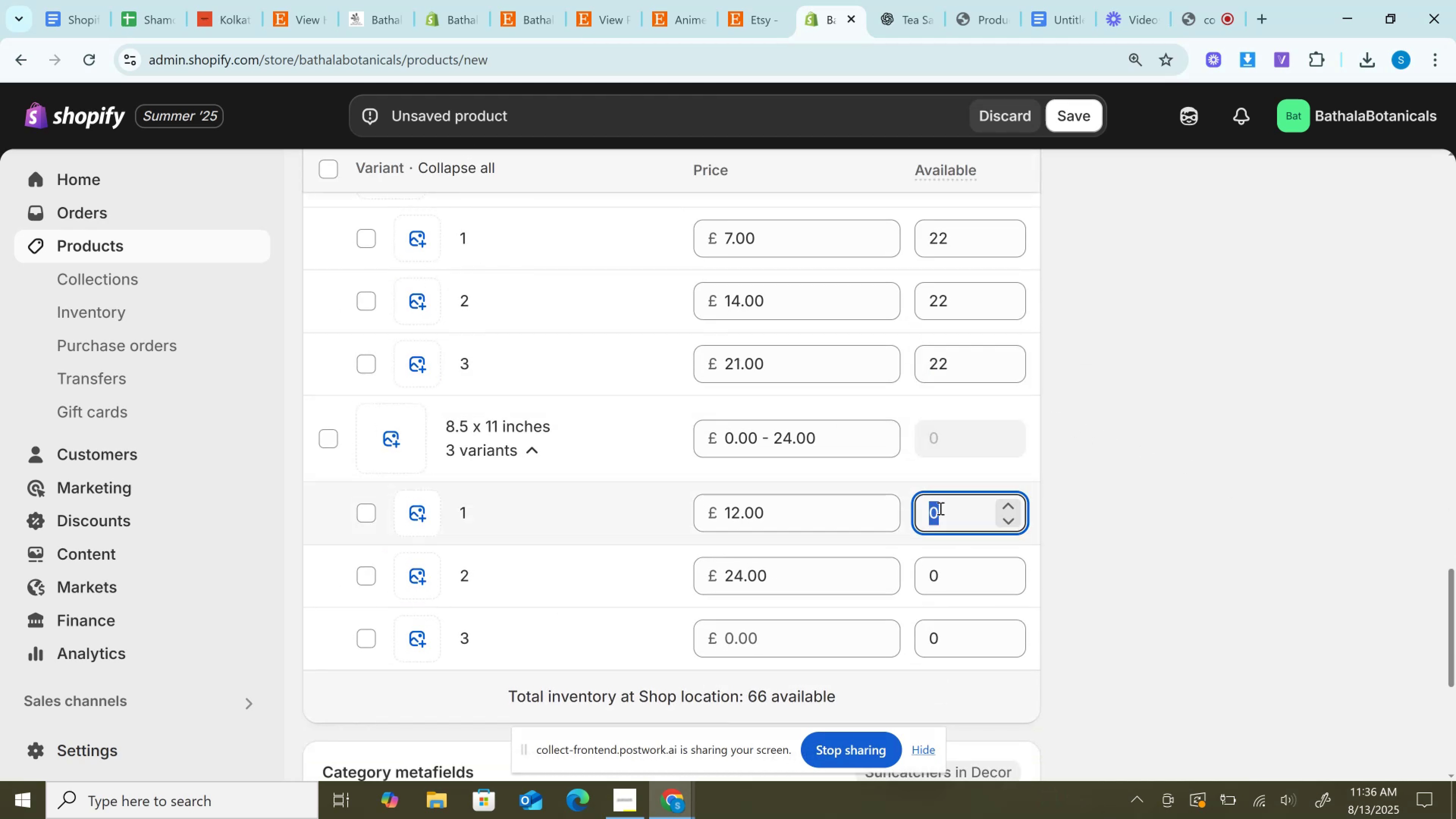 
key(Control+V)
 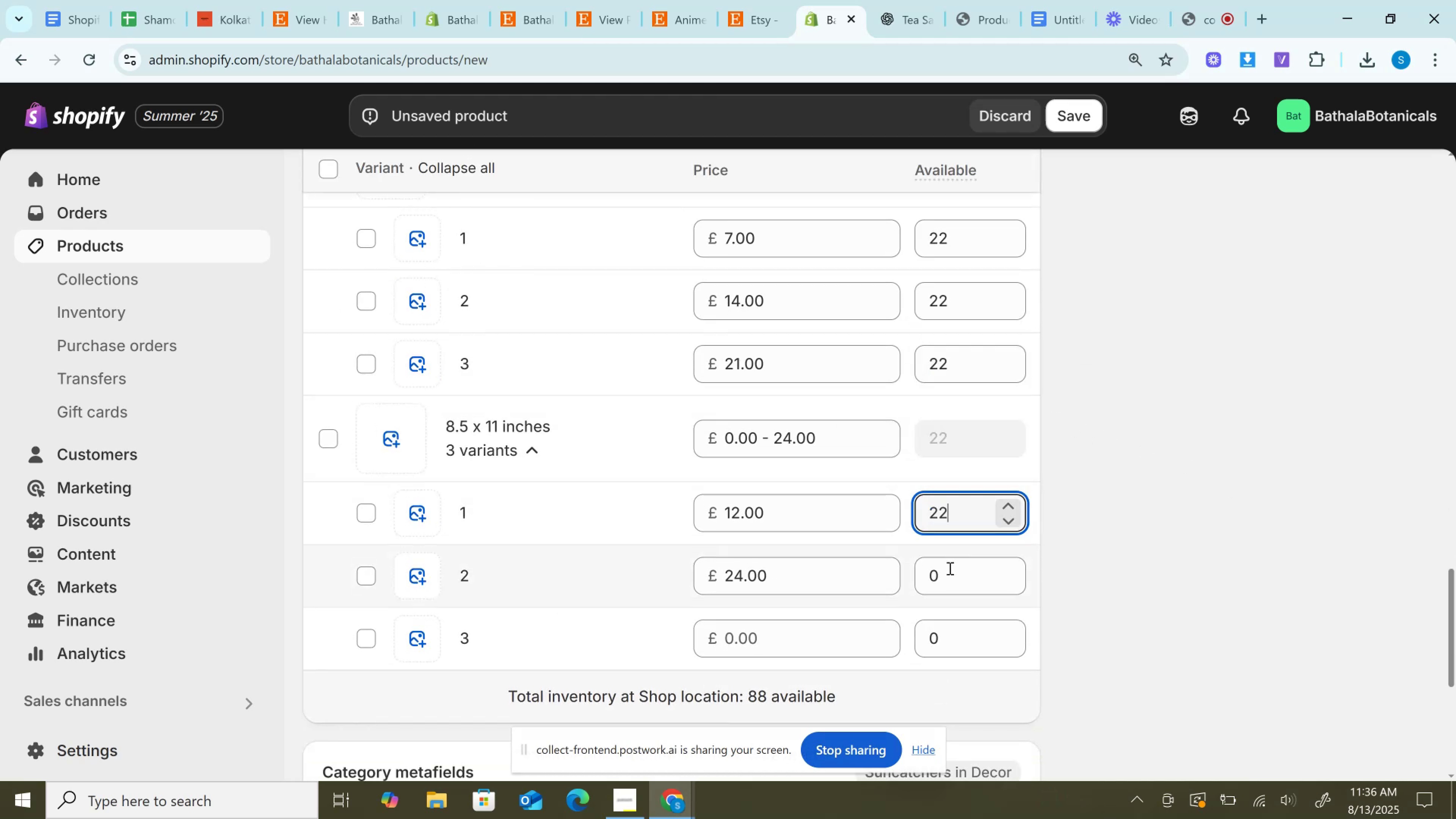 
left_click([948, 570])
 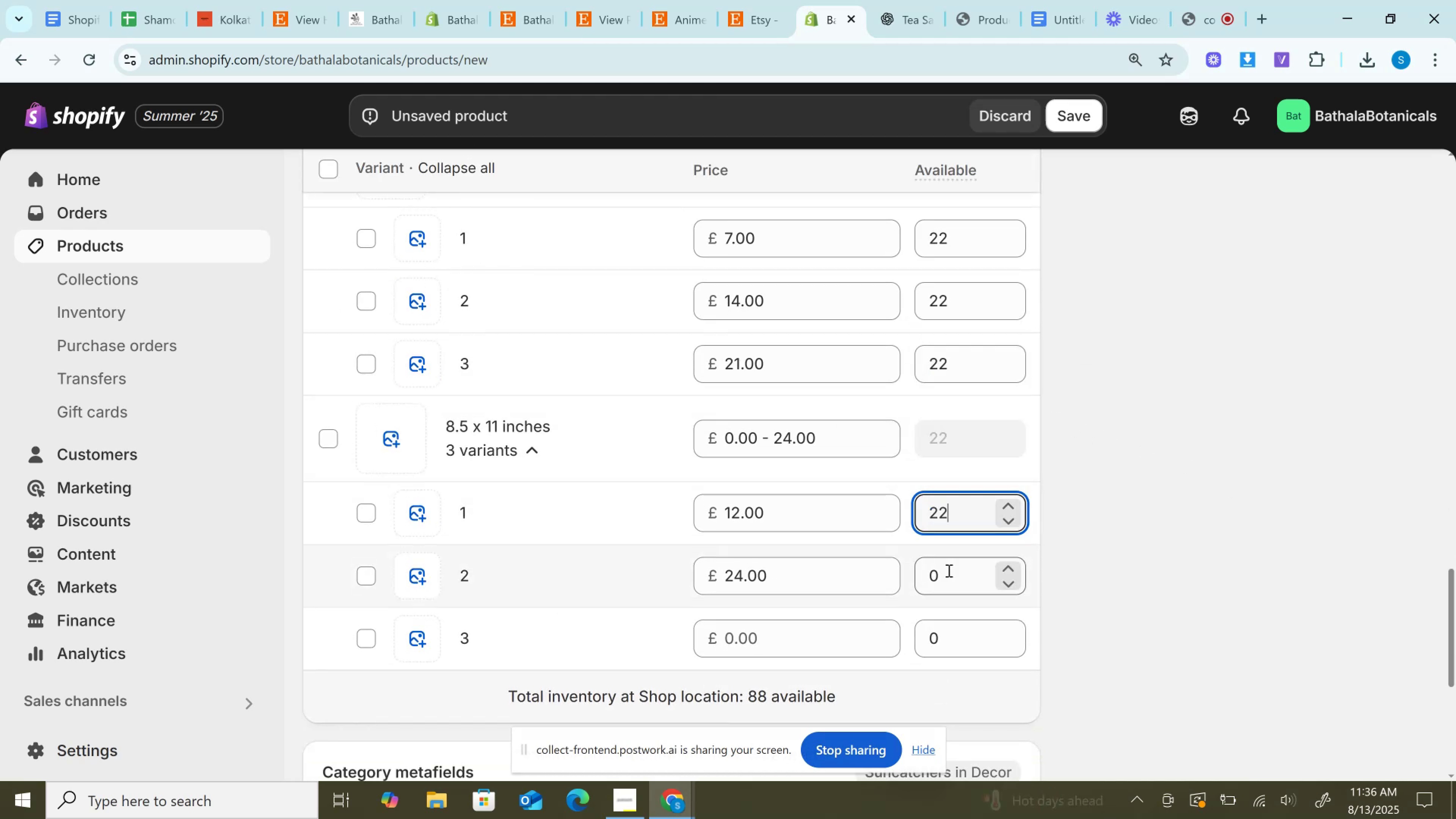 
key(Control+A)
 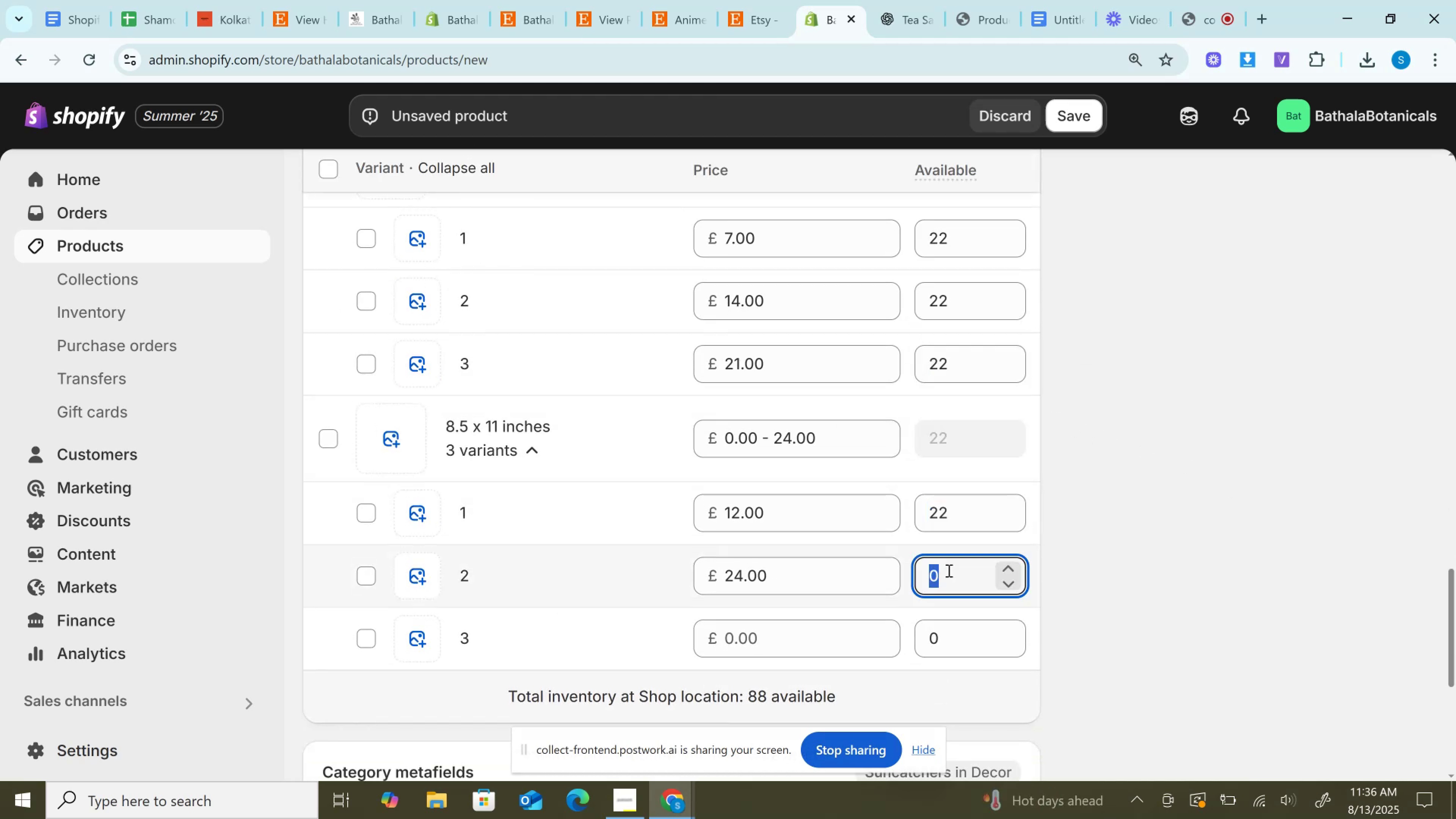 
key(Control+V)
 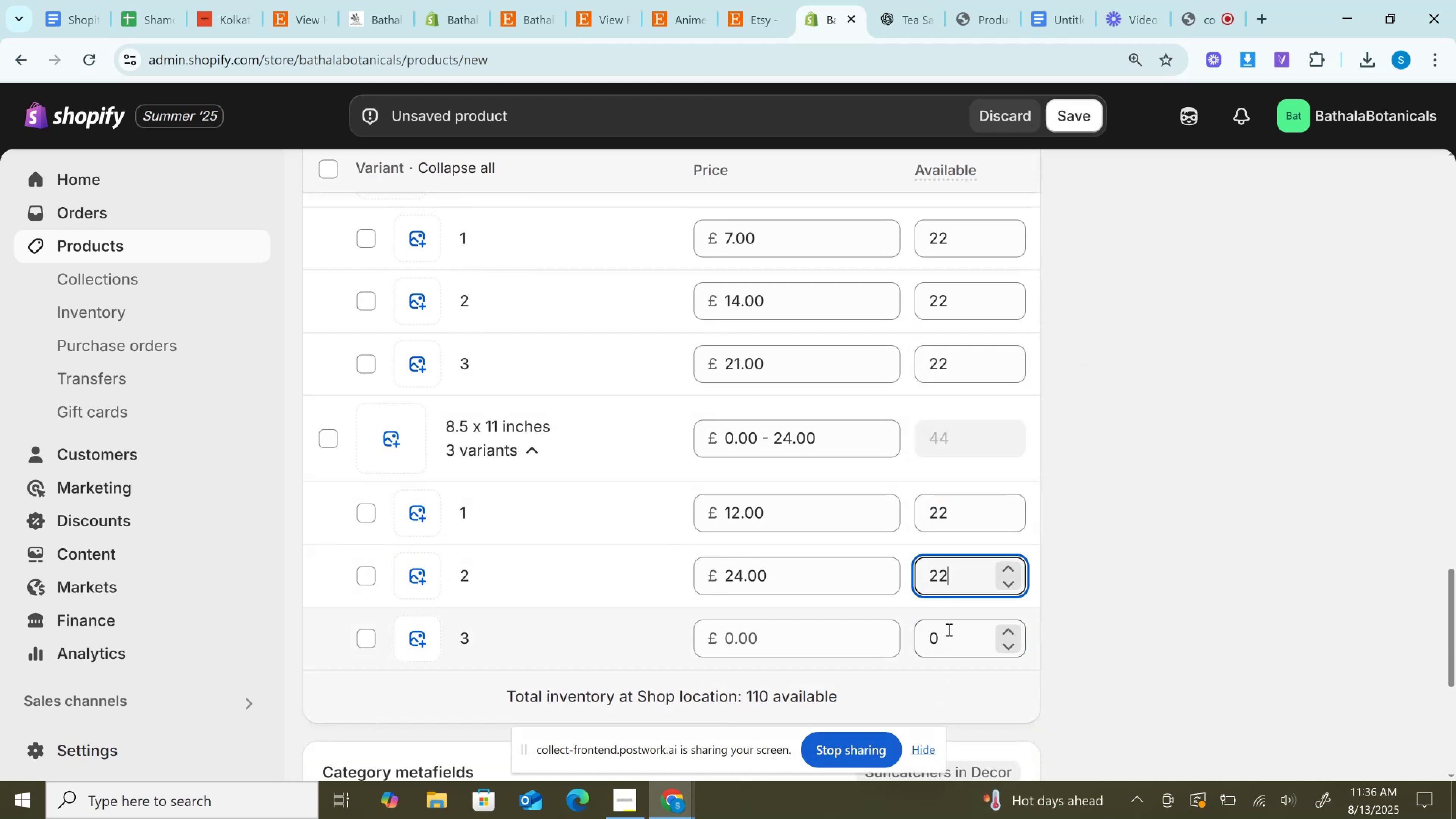 
left_click([948, 629])
 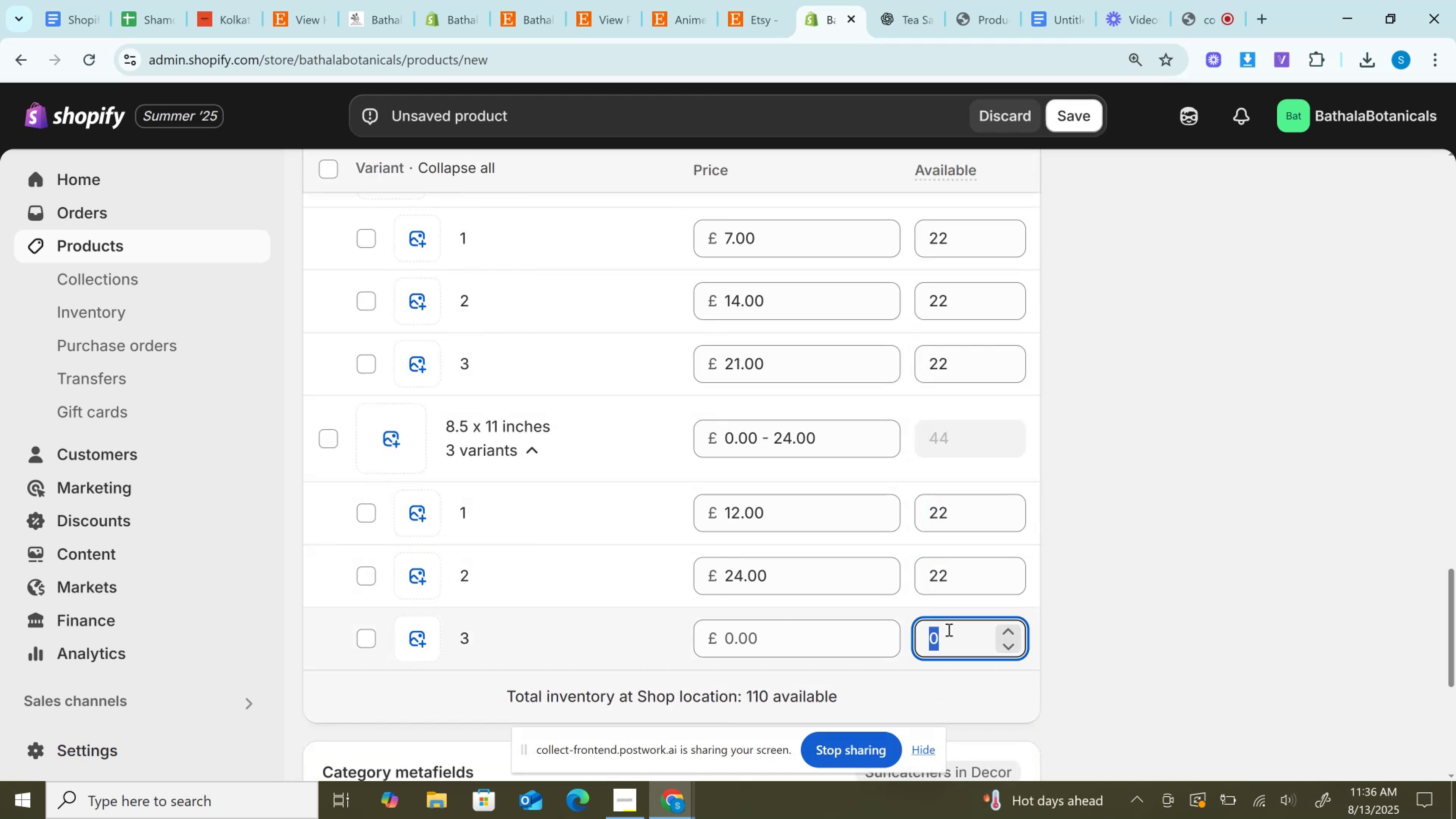 
key(Control+V)
 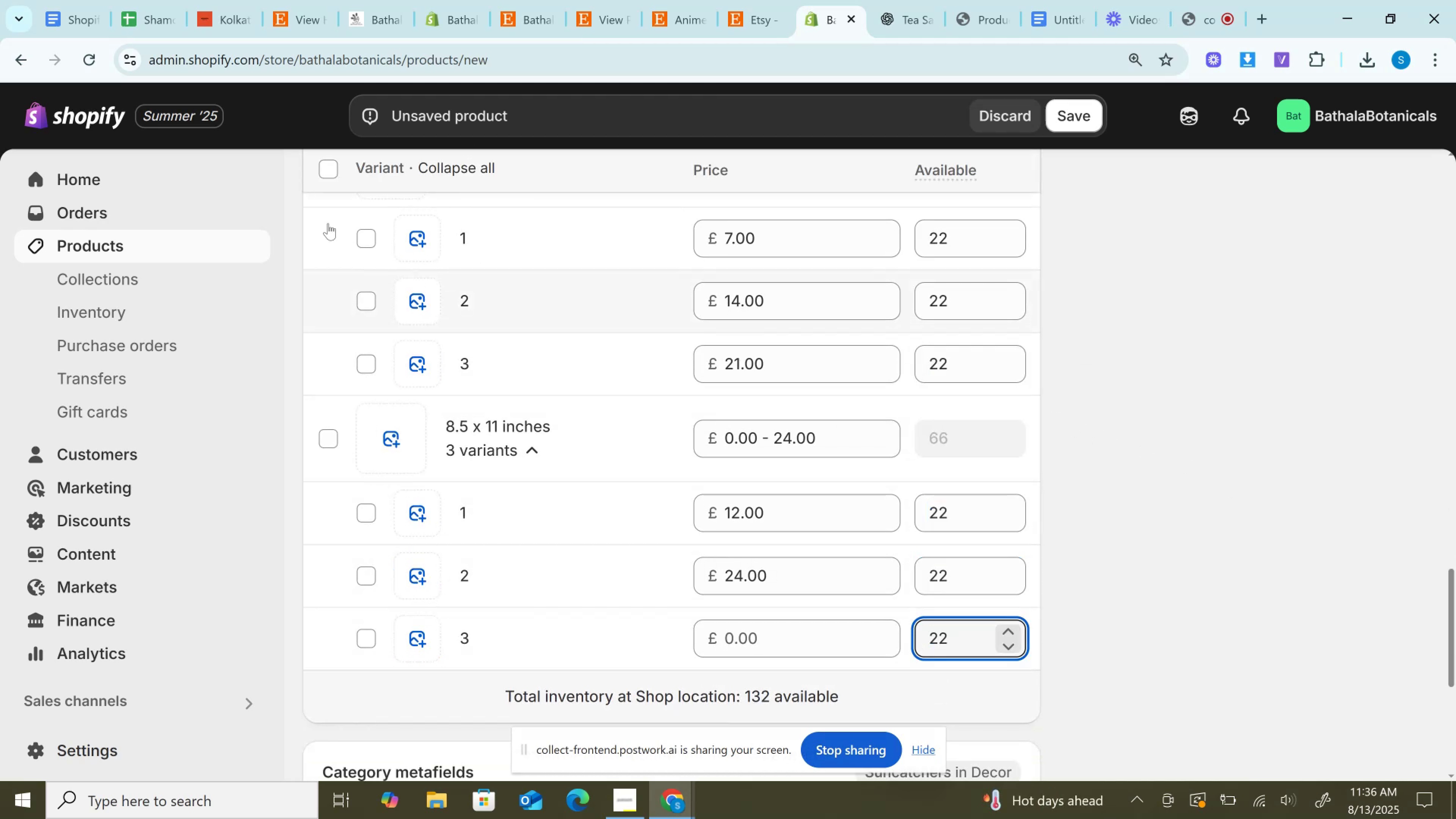 
scroll: coordinate [382, 284], scroll_direction: up, amount: 2.0
 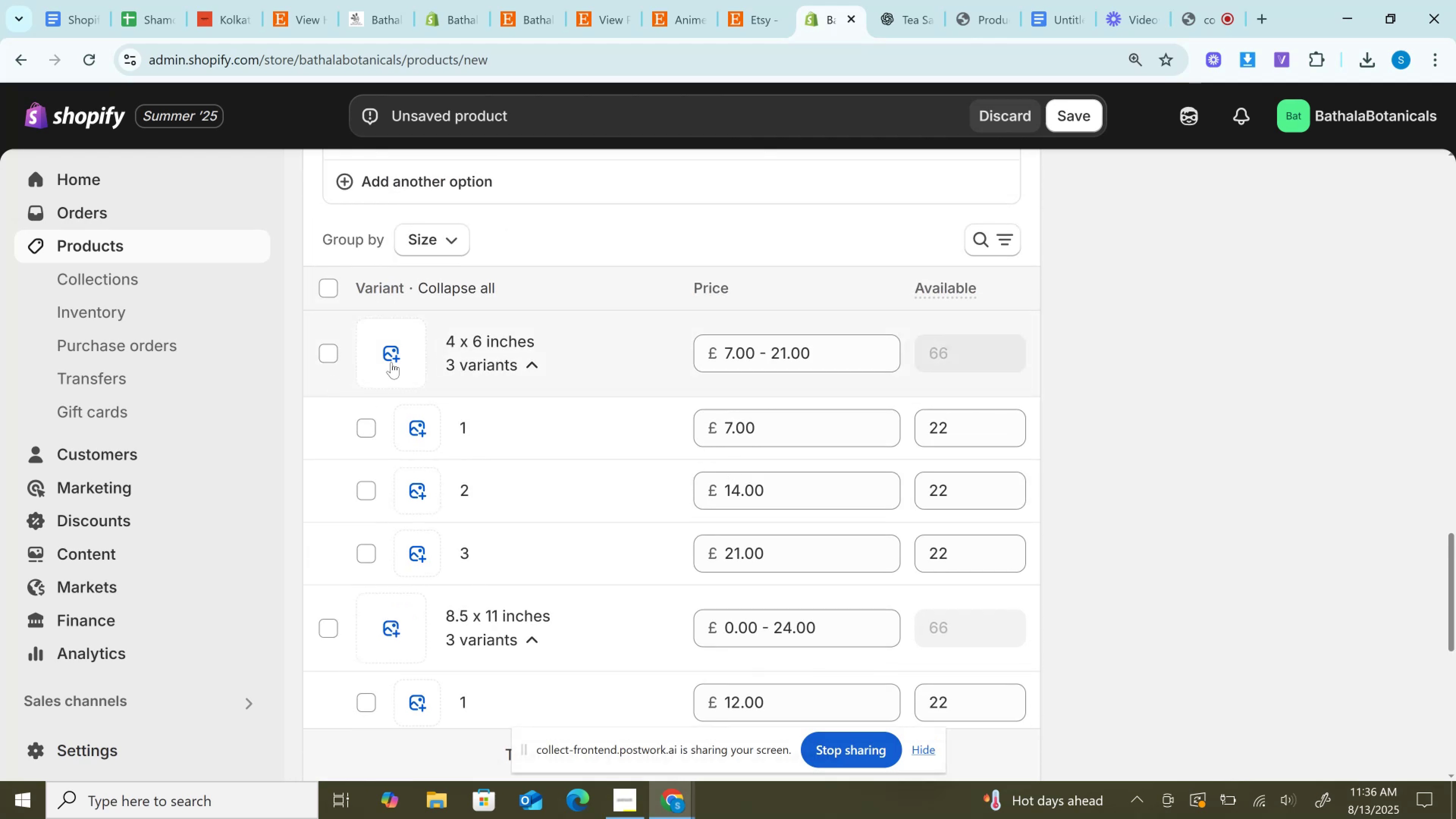 
left_click([399, 356])
 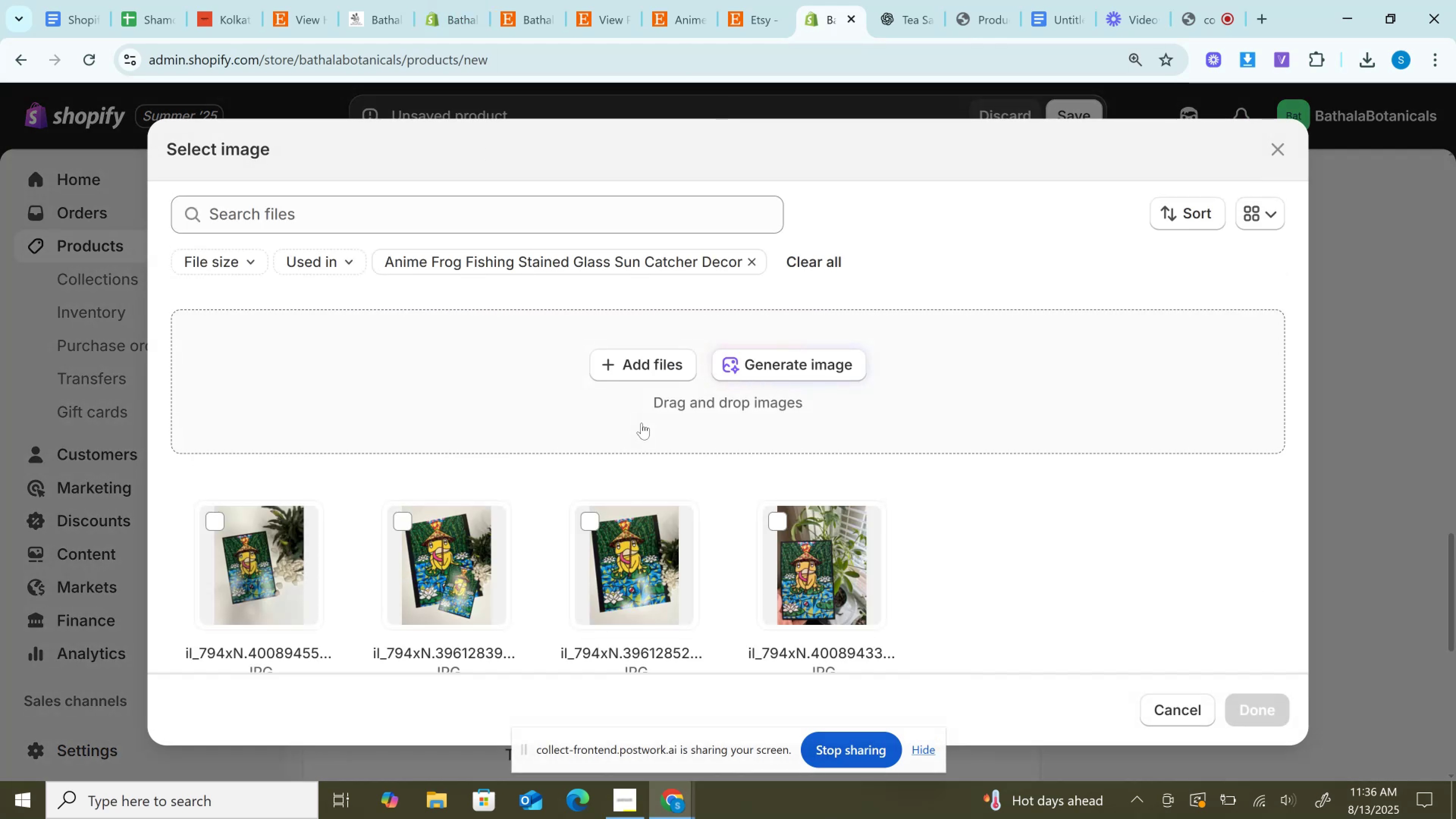 
left_click([629, 554])
 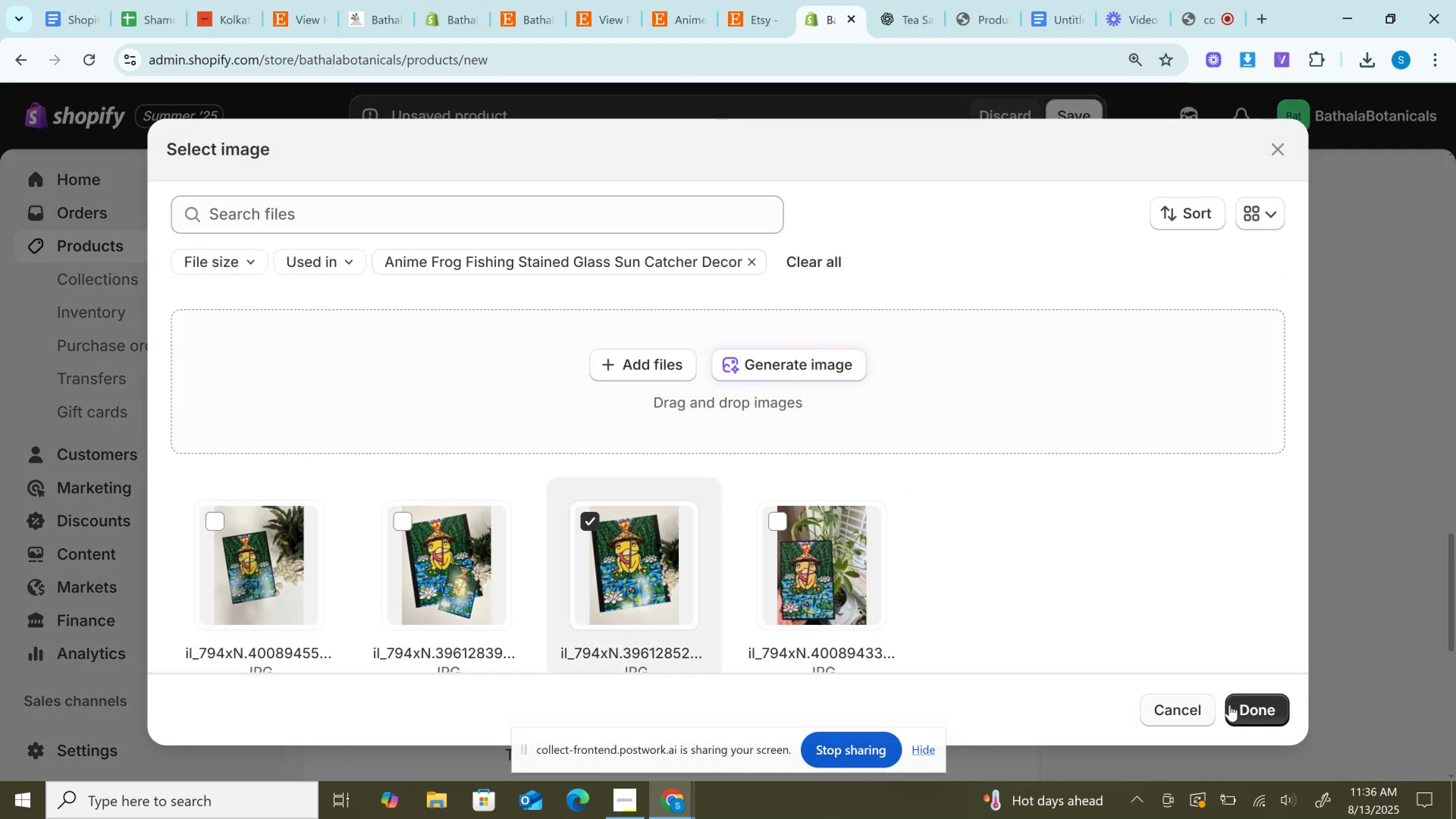 
left_click([1250, 710])
 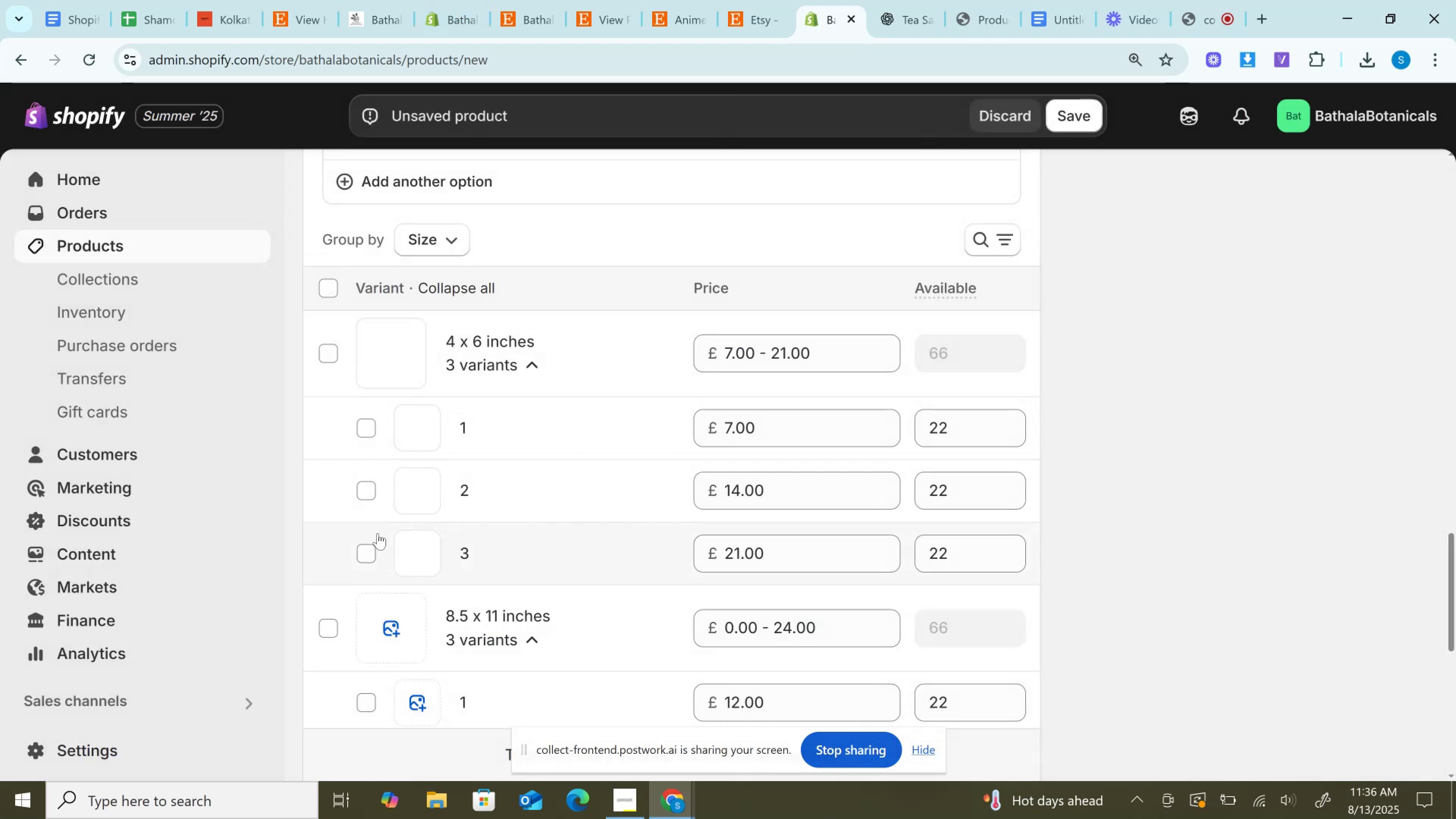 
left_click([391, 632])
 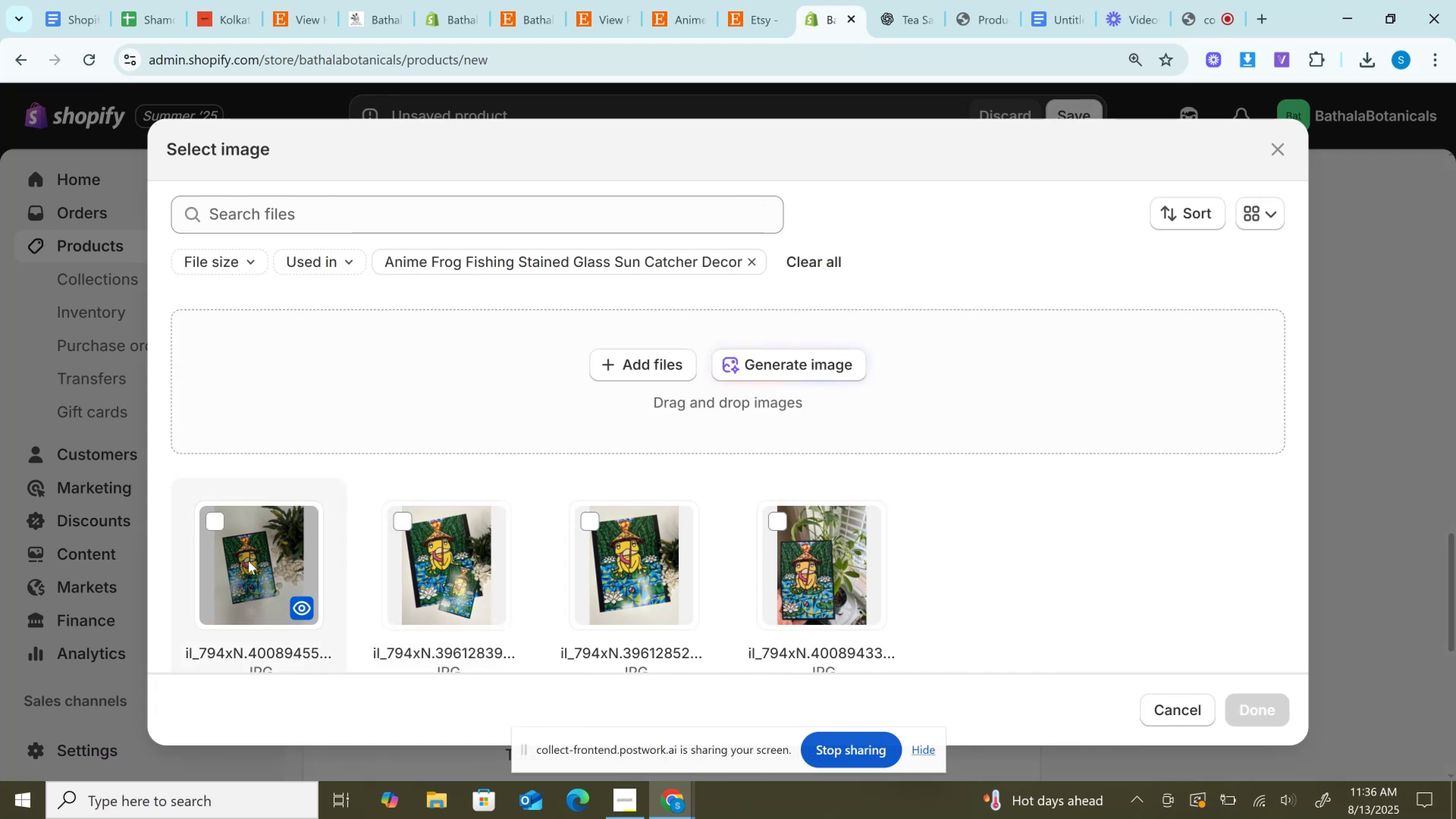 
left_click([485, 584])
 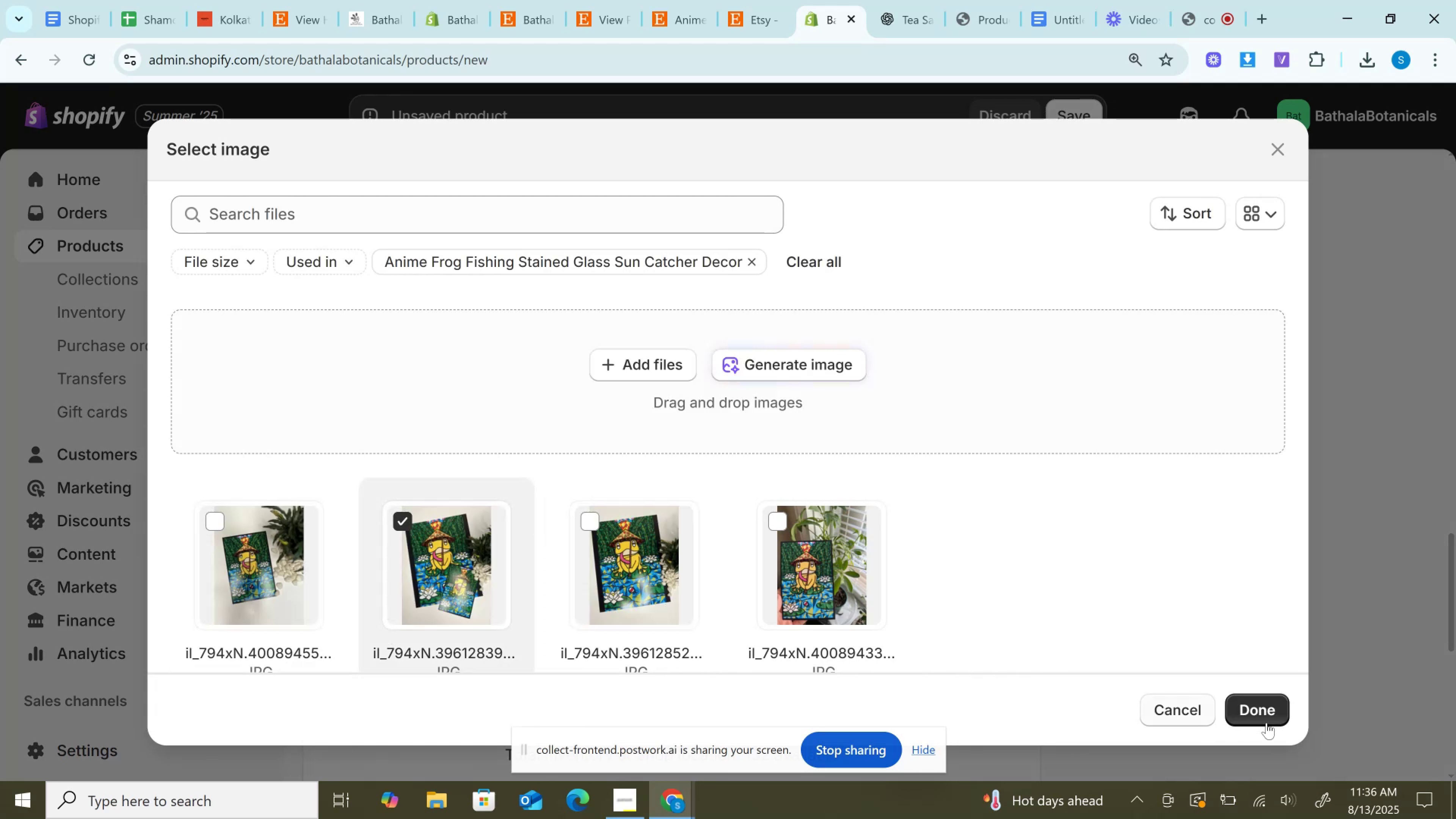 
left_click([1266, 712])
 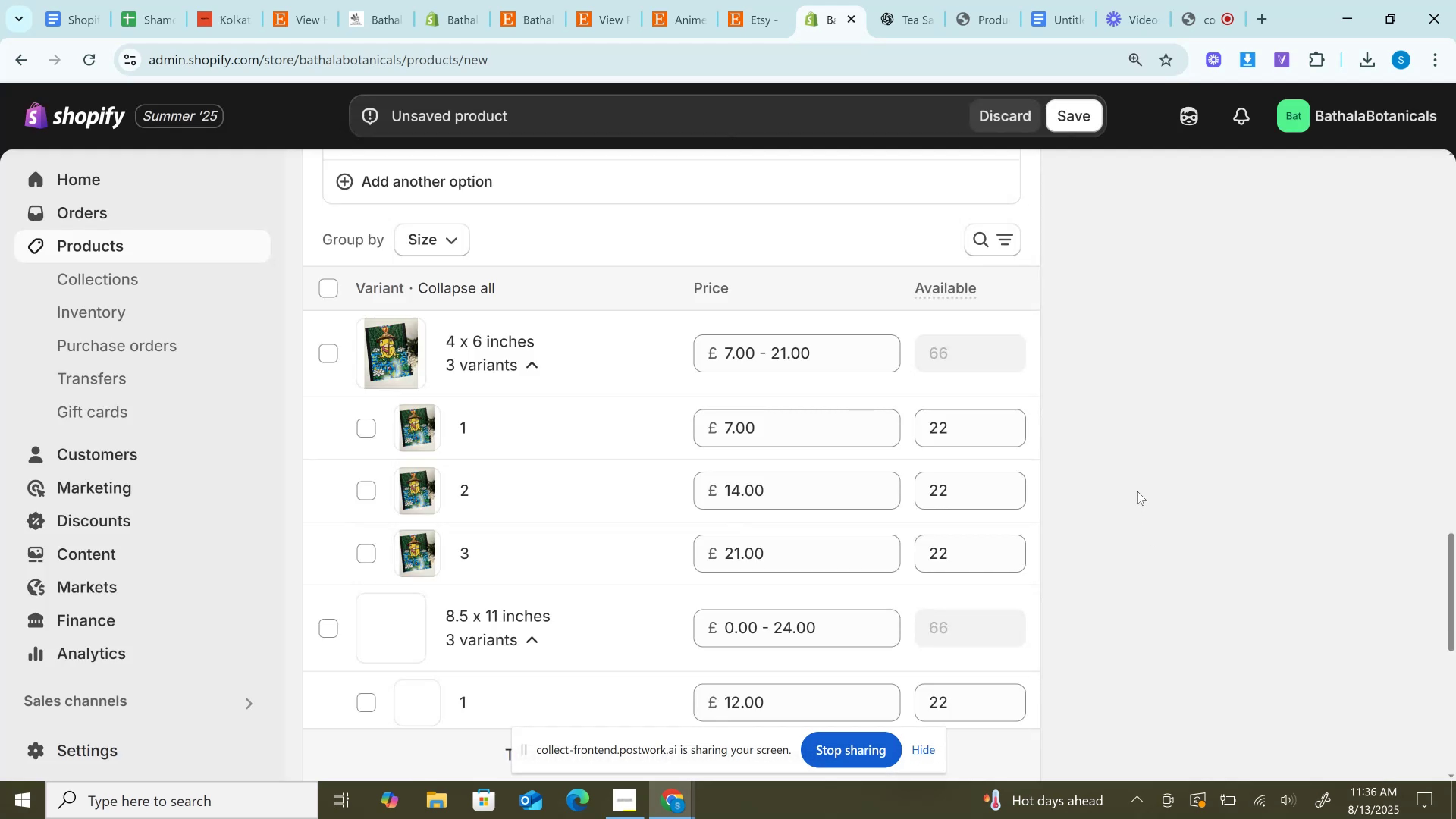 
scroll: coordinate [1125, 340], scroll_direction: down, amount: 3.0
 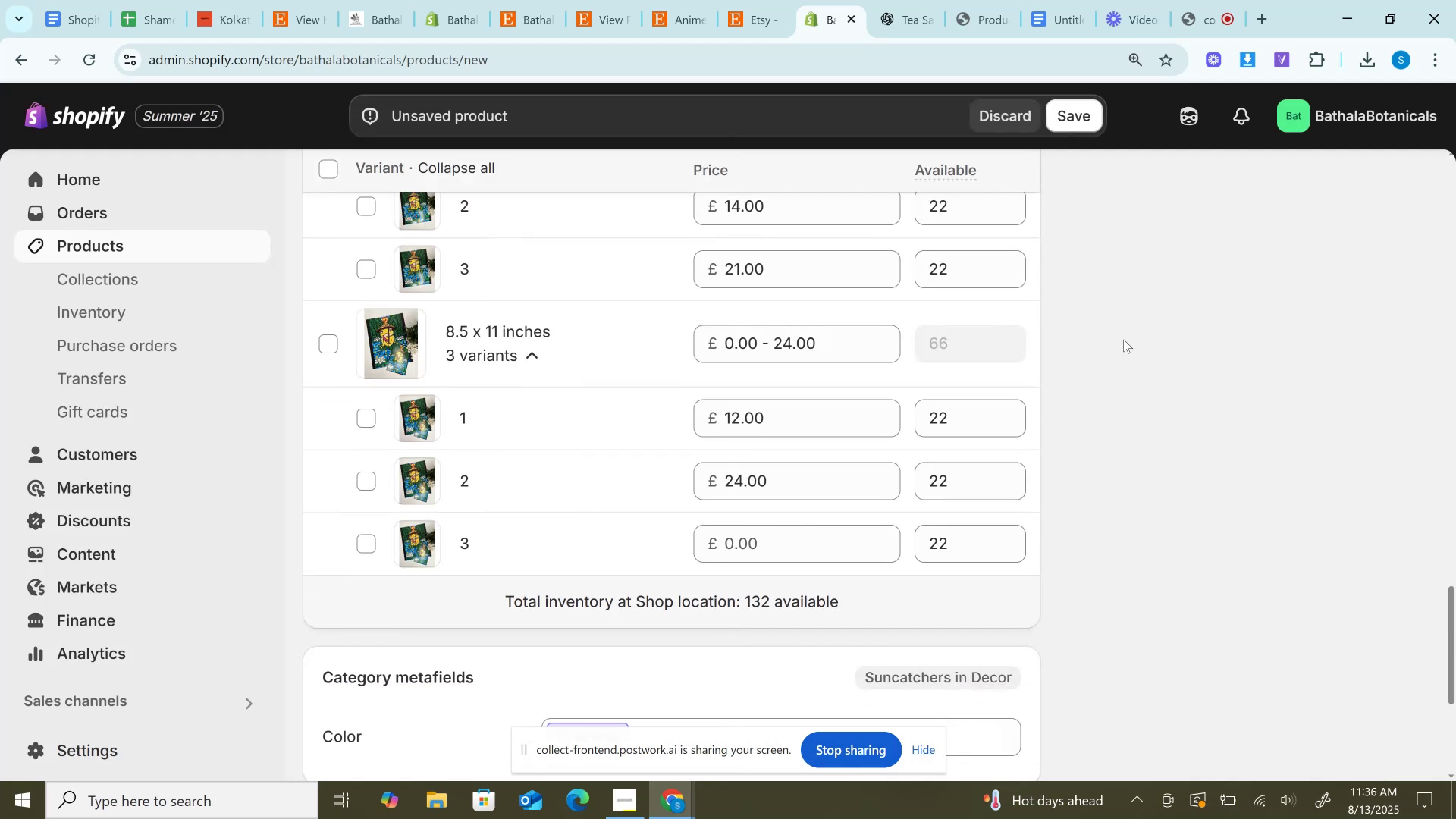 
scroll: coordinate [1123, 347], scroll_direction: up, amount: 22.0
 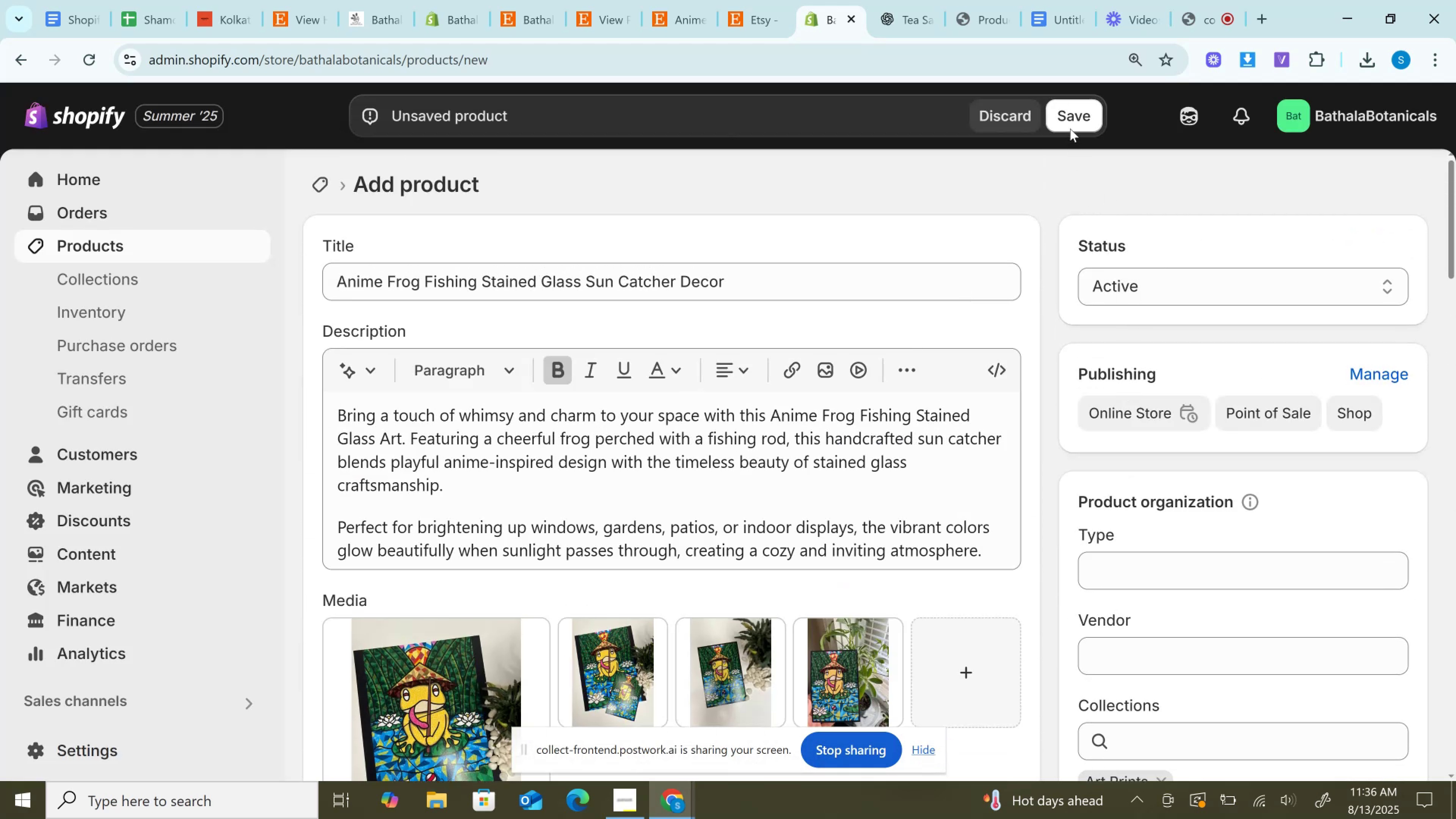 
left_click([1071, 116])
 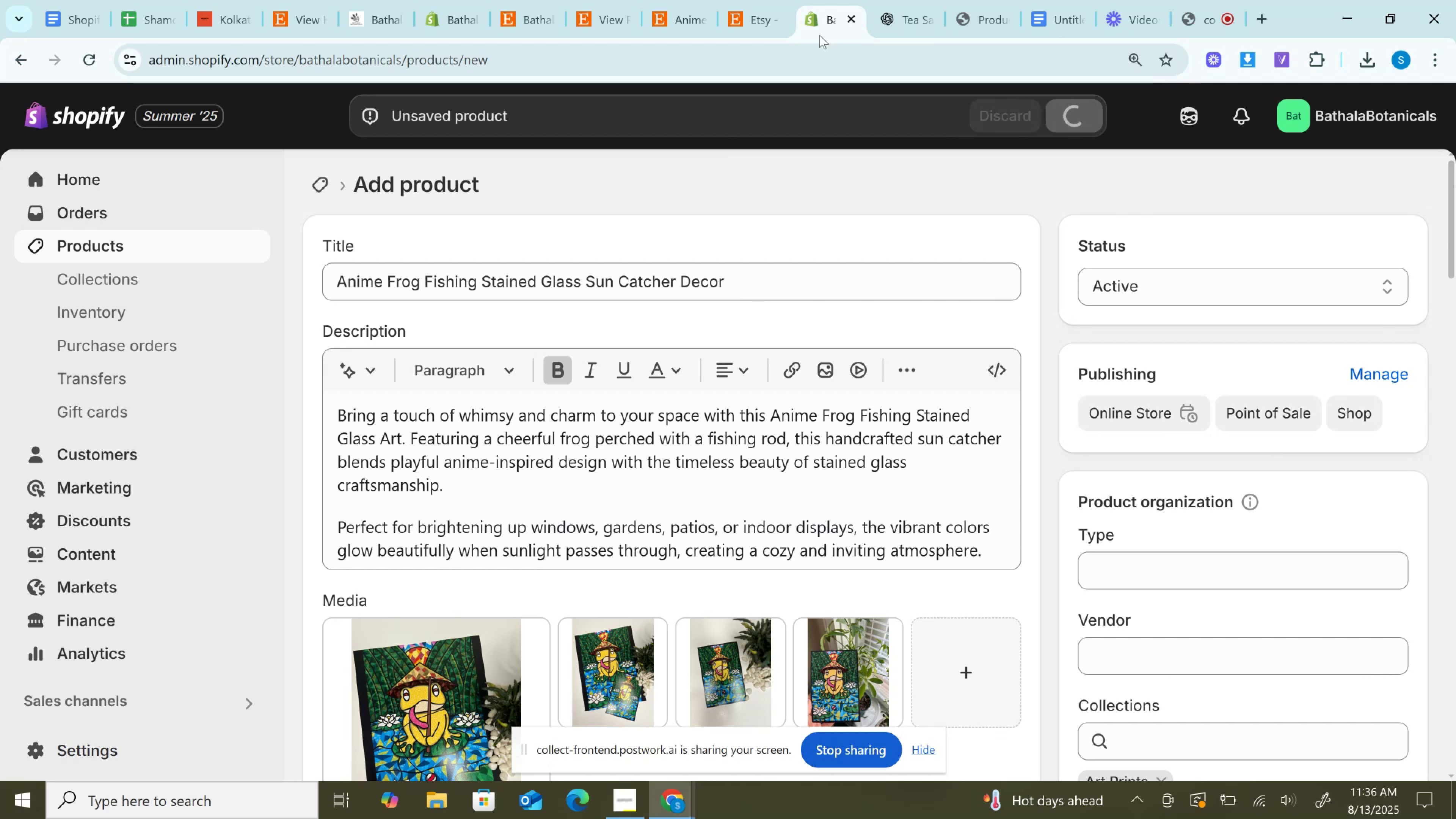 
mouse_move([851, 22])
 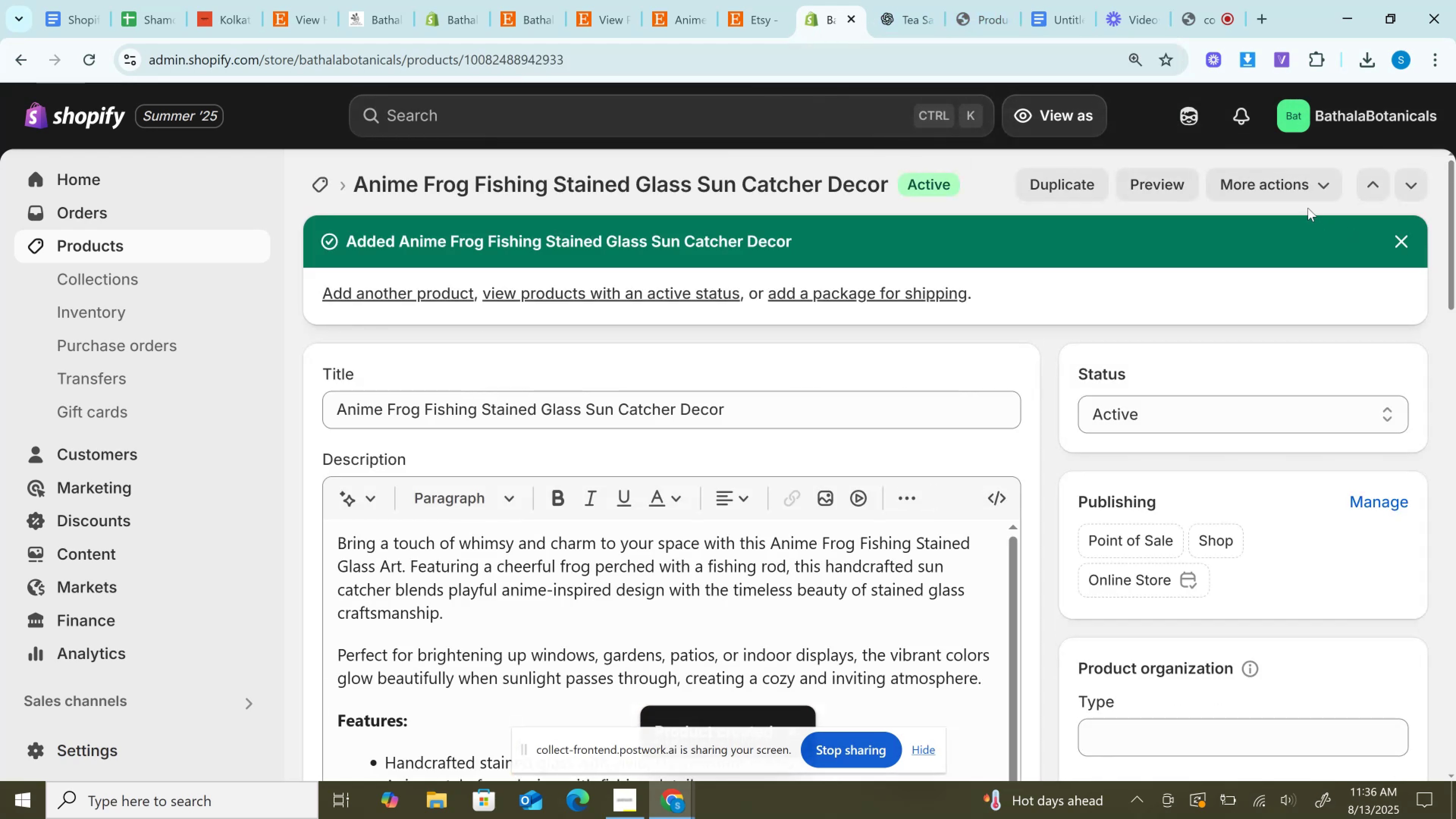 
wait(5.65)
 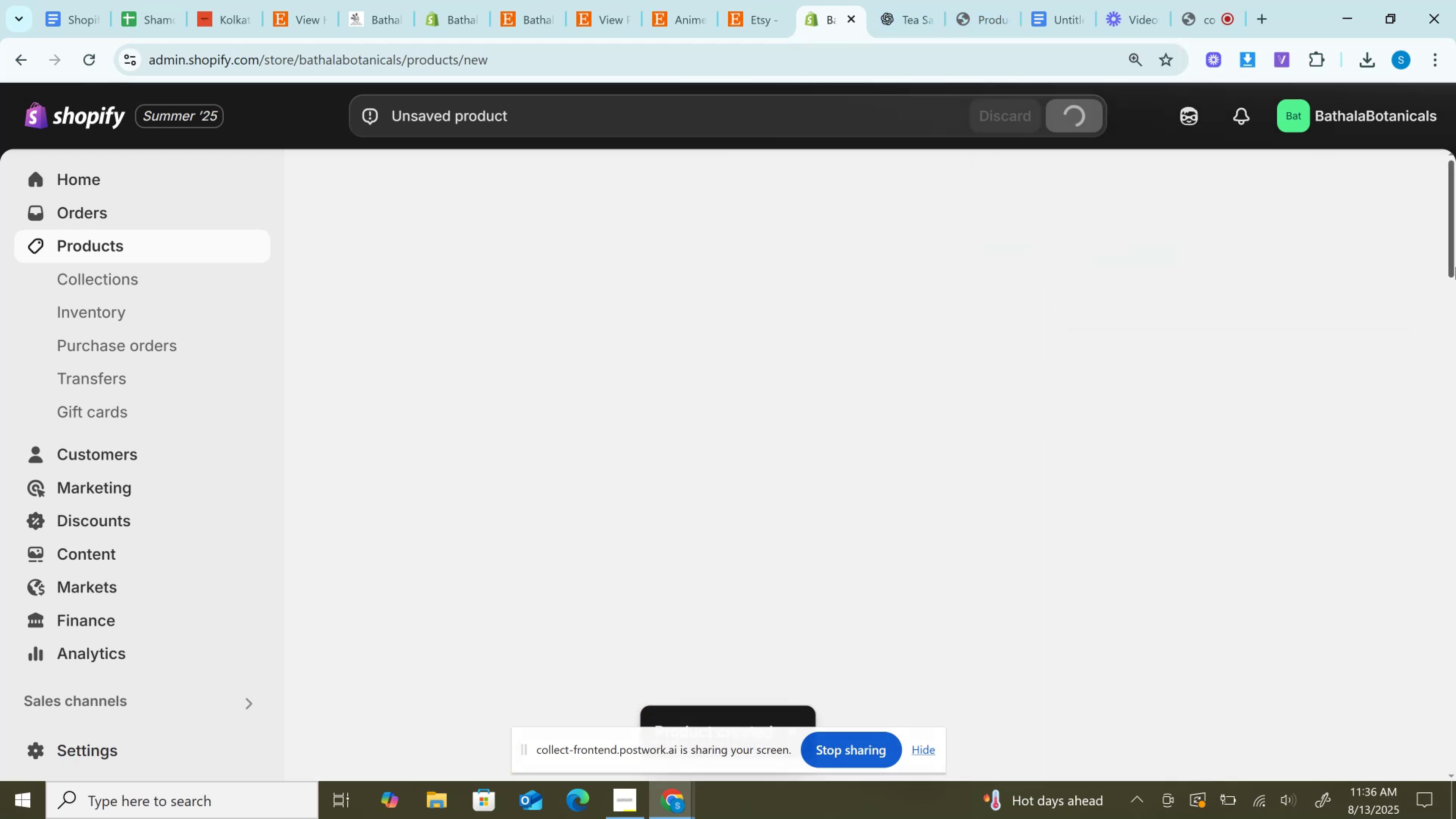 
right_click([1158, 183])
 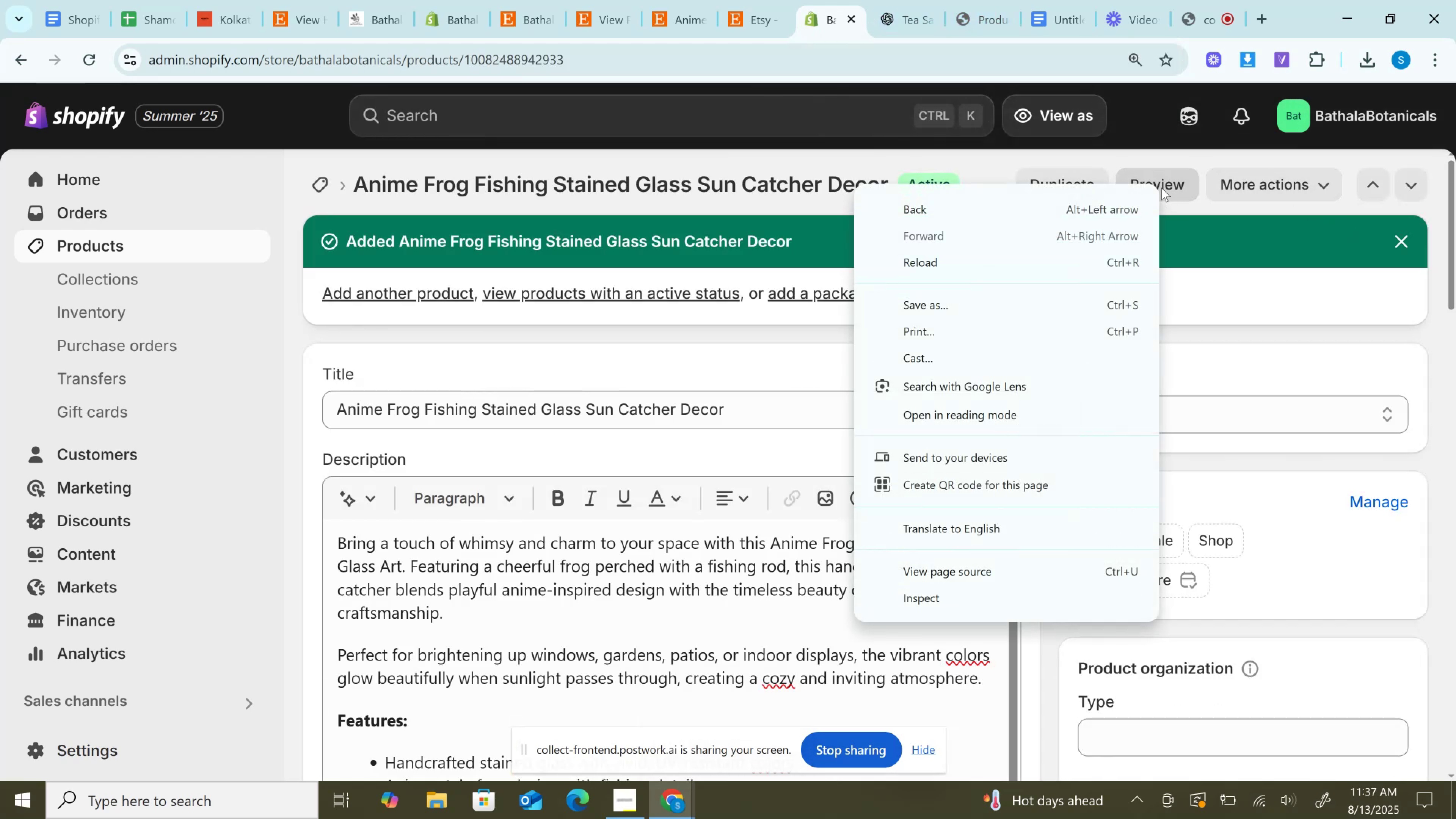 
left_click([1169, 181])
 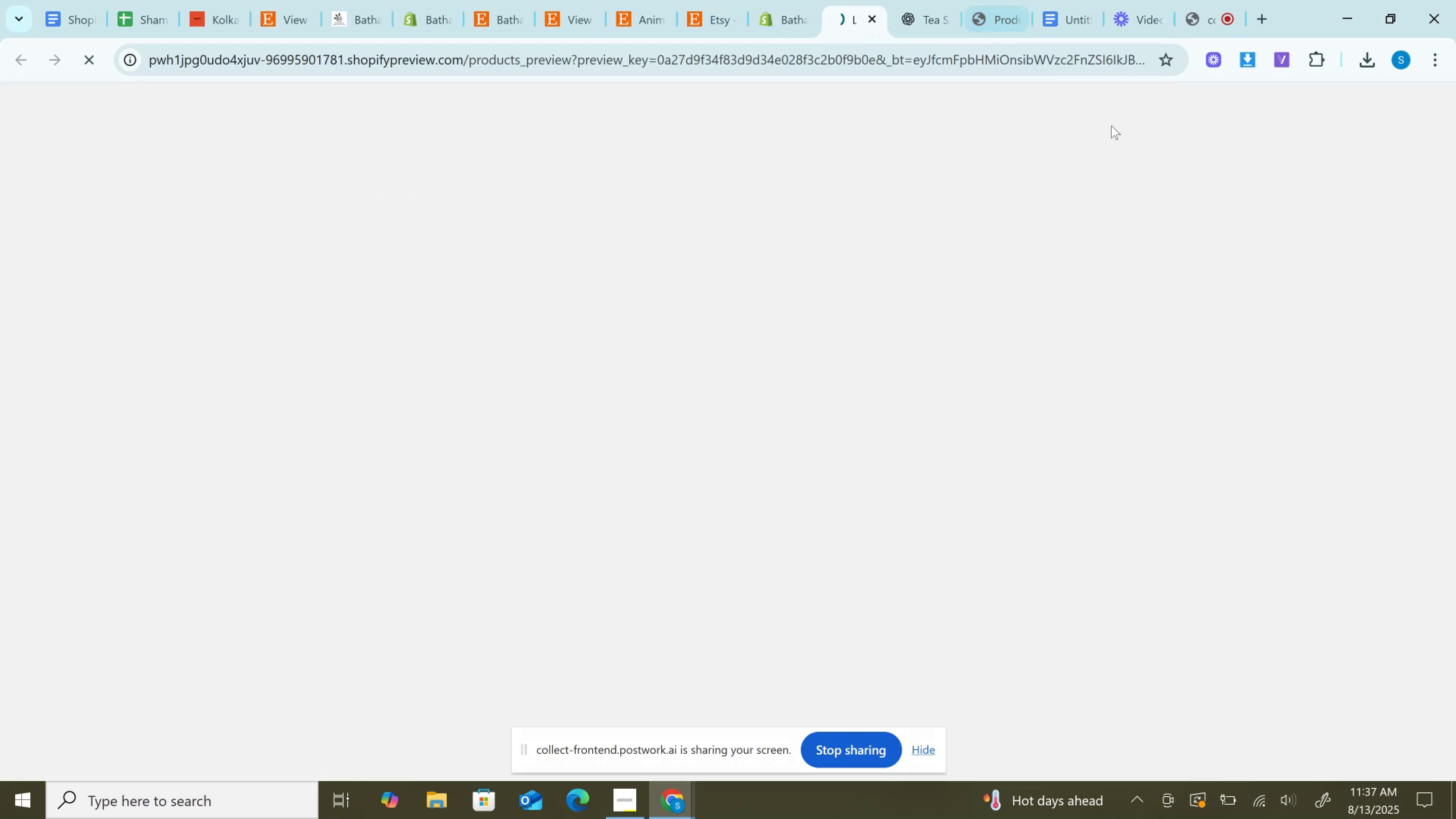 
mouse_move([870, 27])
 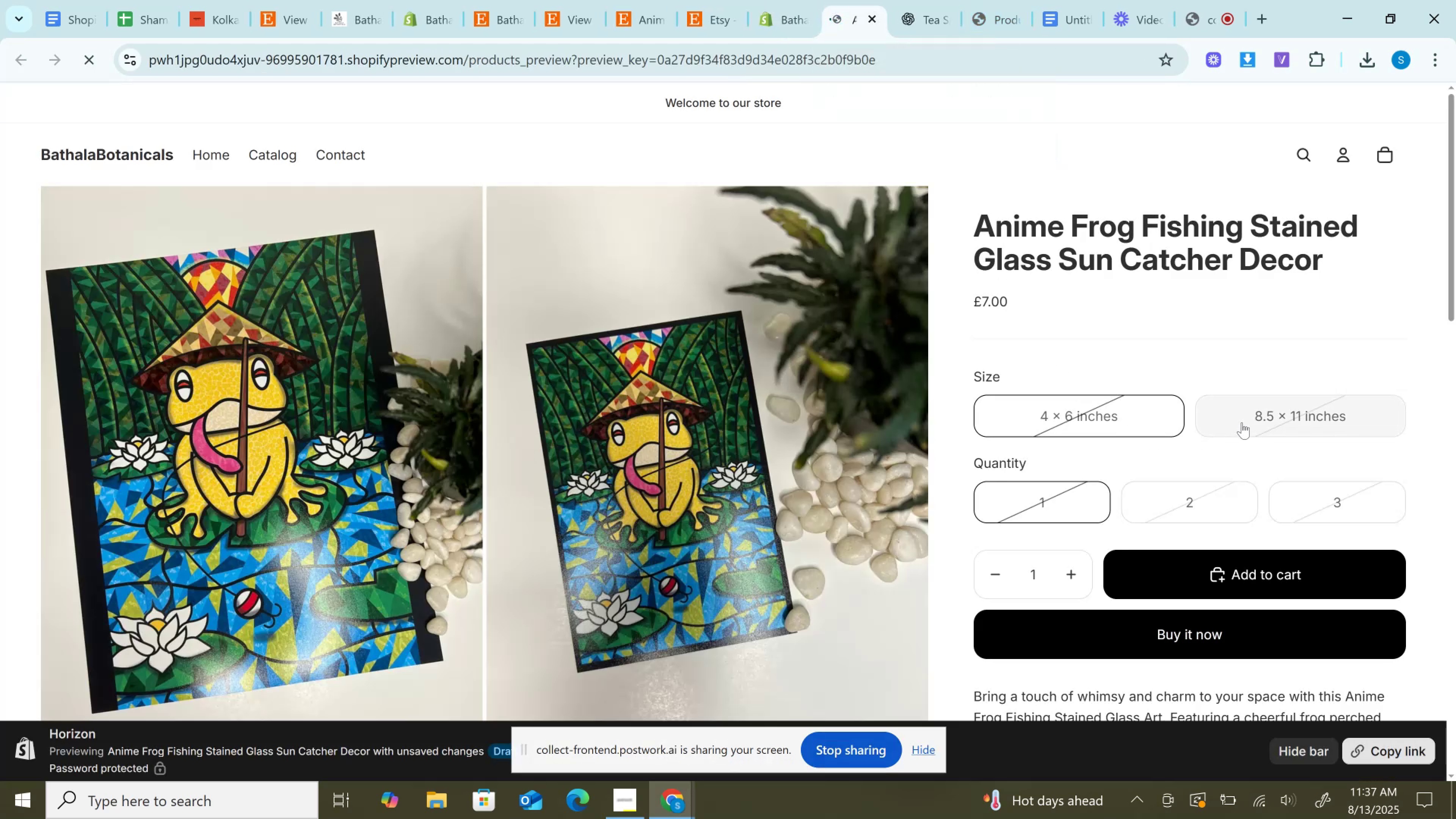 
left_click([1246, 421])
 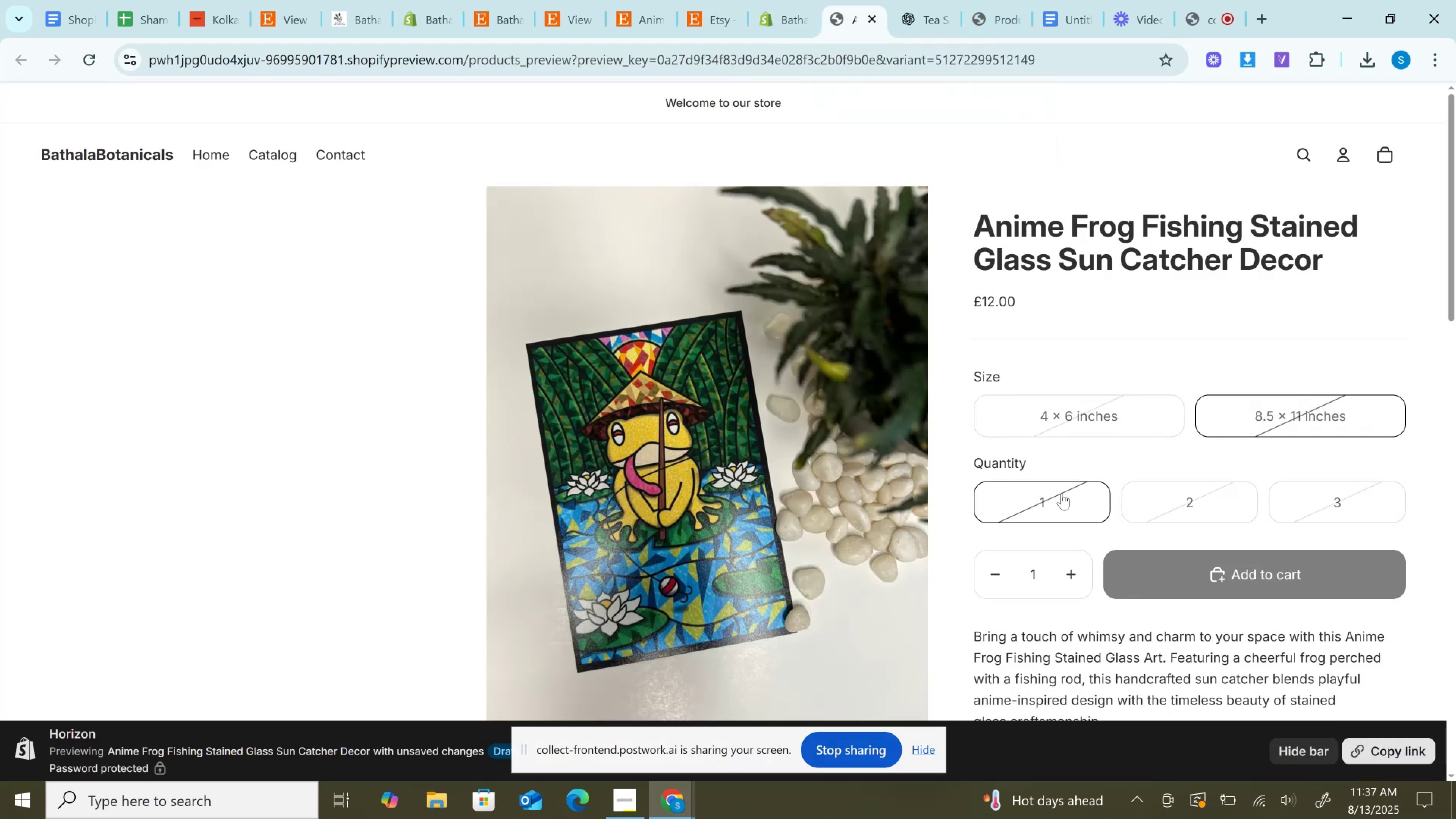 
left_click([1062, 496])
 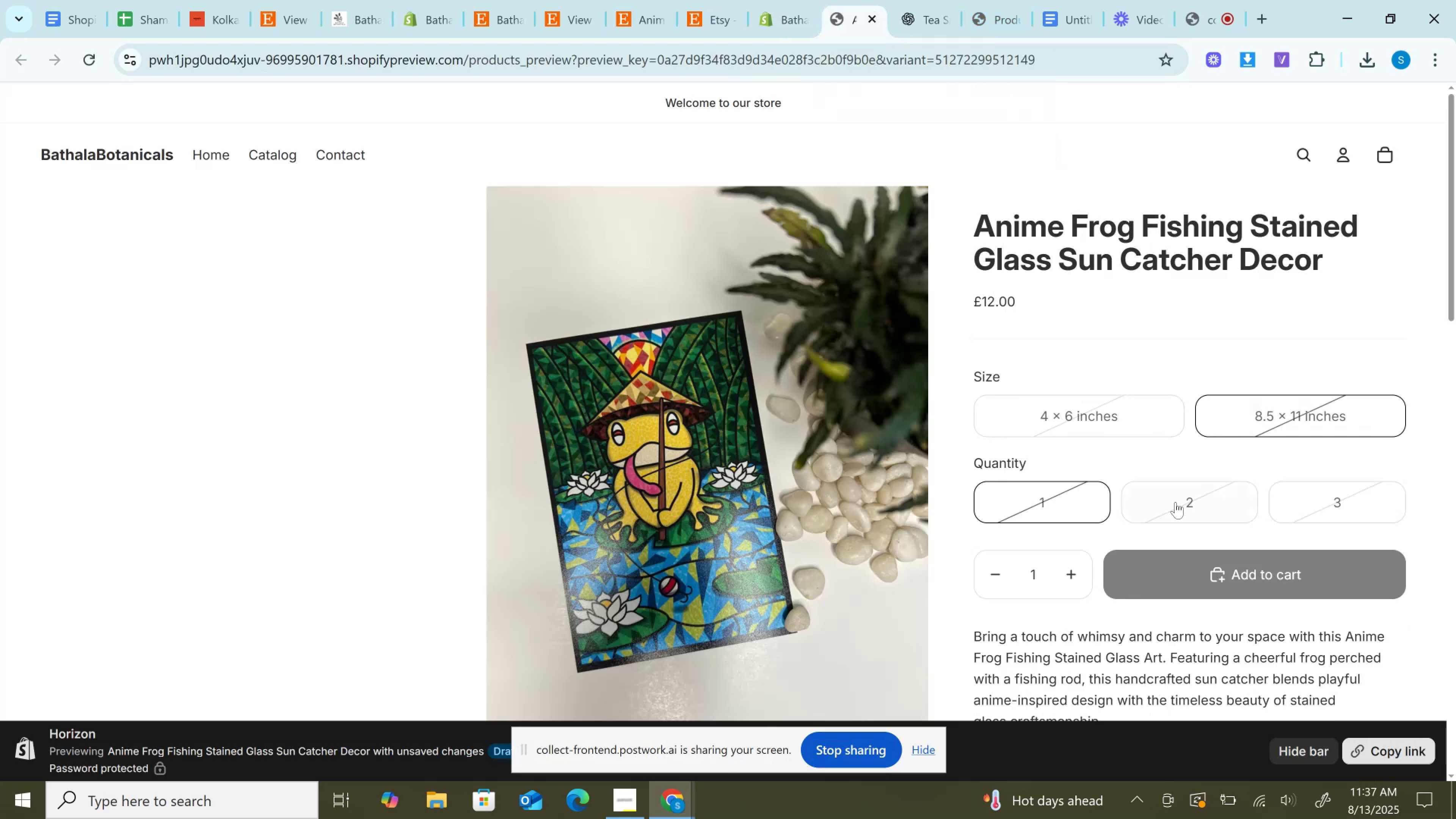 
left_click_drag(start_coordinate=[1175, 502], to_coordinate=[1179, 502])
 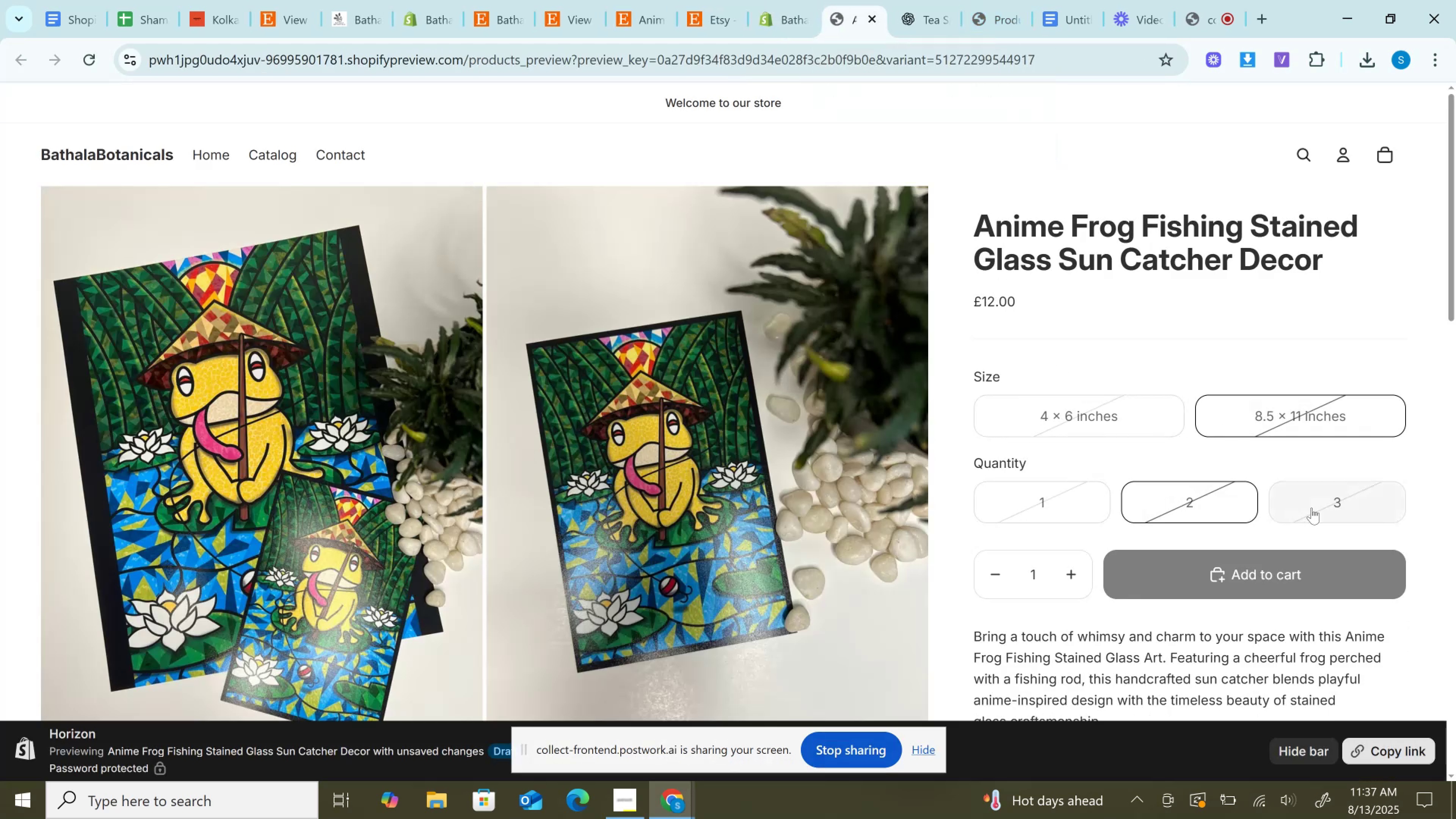 
triple_click([1312, 508])
 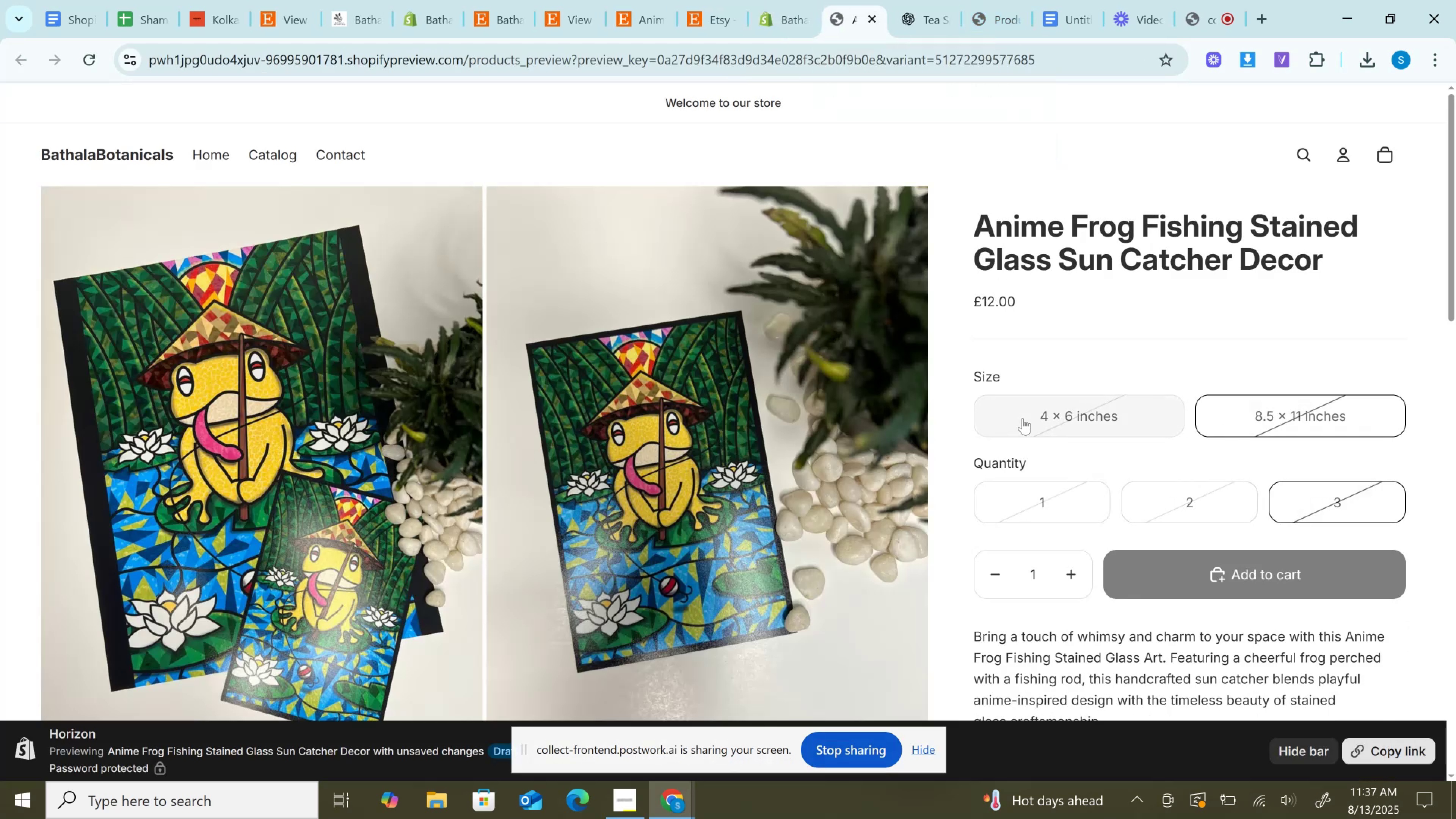 
left_click([1023, 418])
 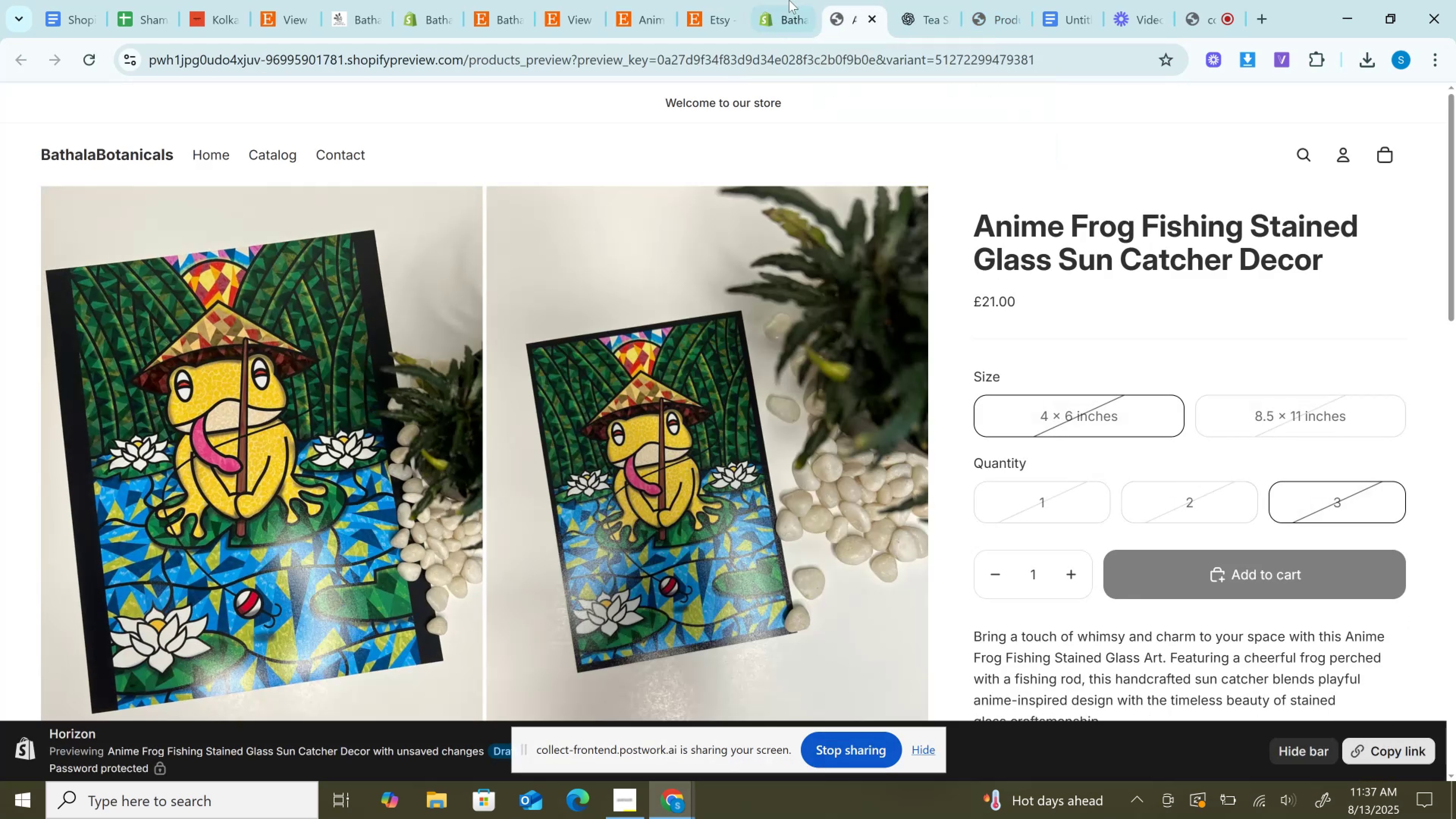 
left_click([789, 0])
 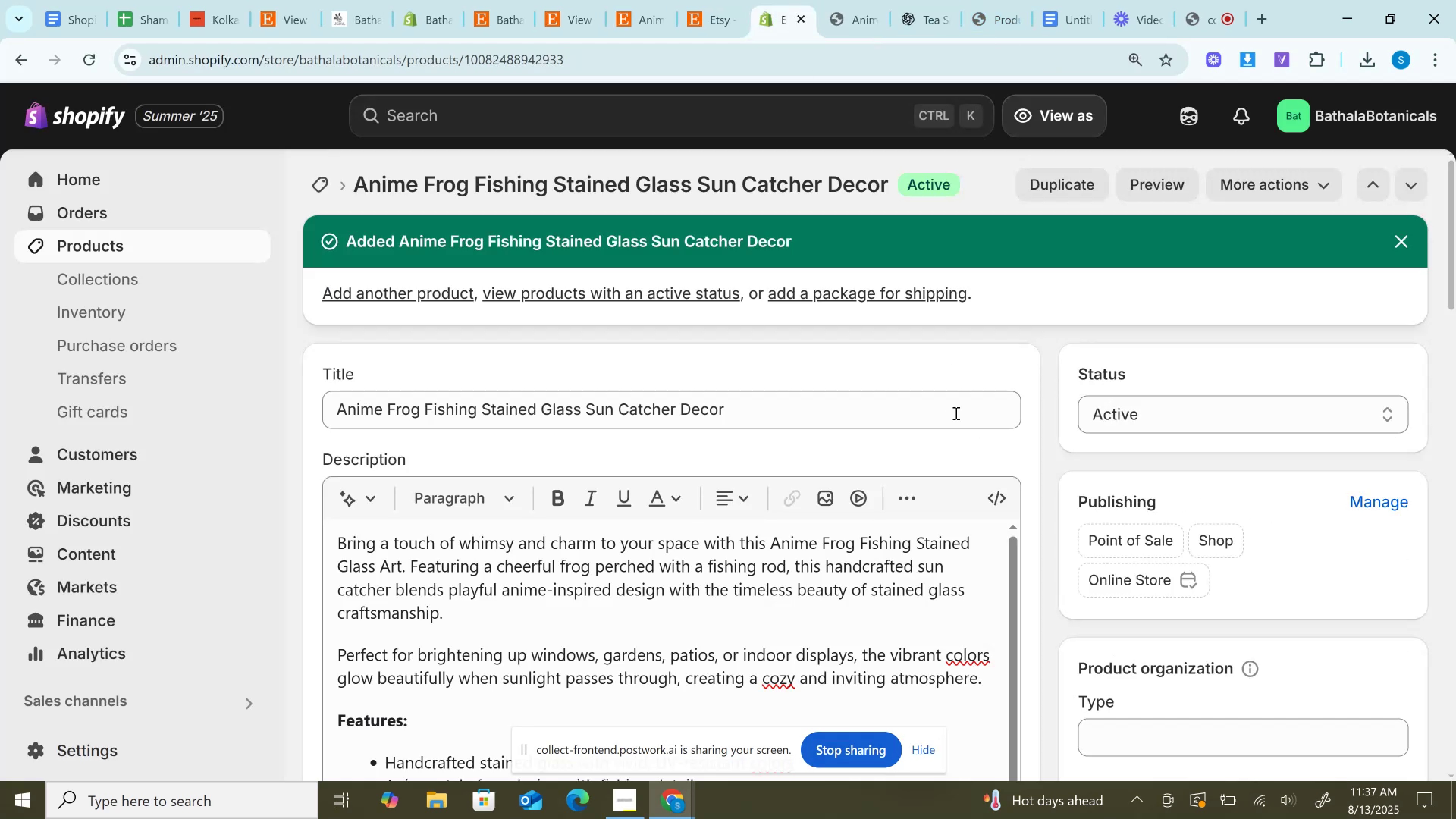 
scroll: coordinate [955, 413], scroll_direction: down, amount: 16.0
 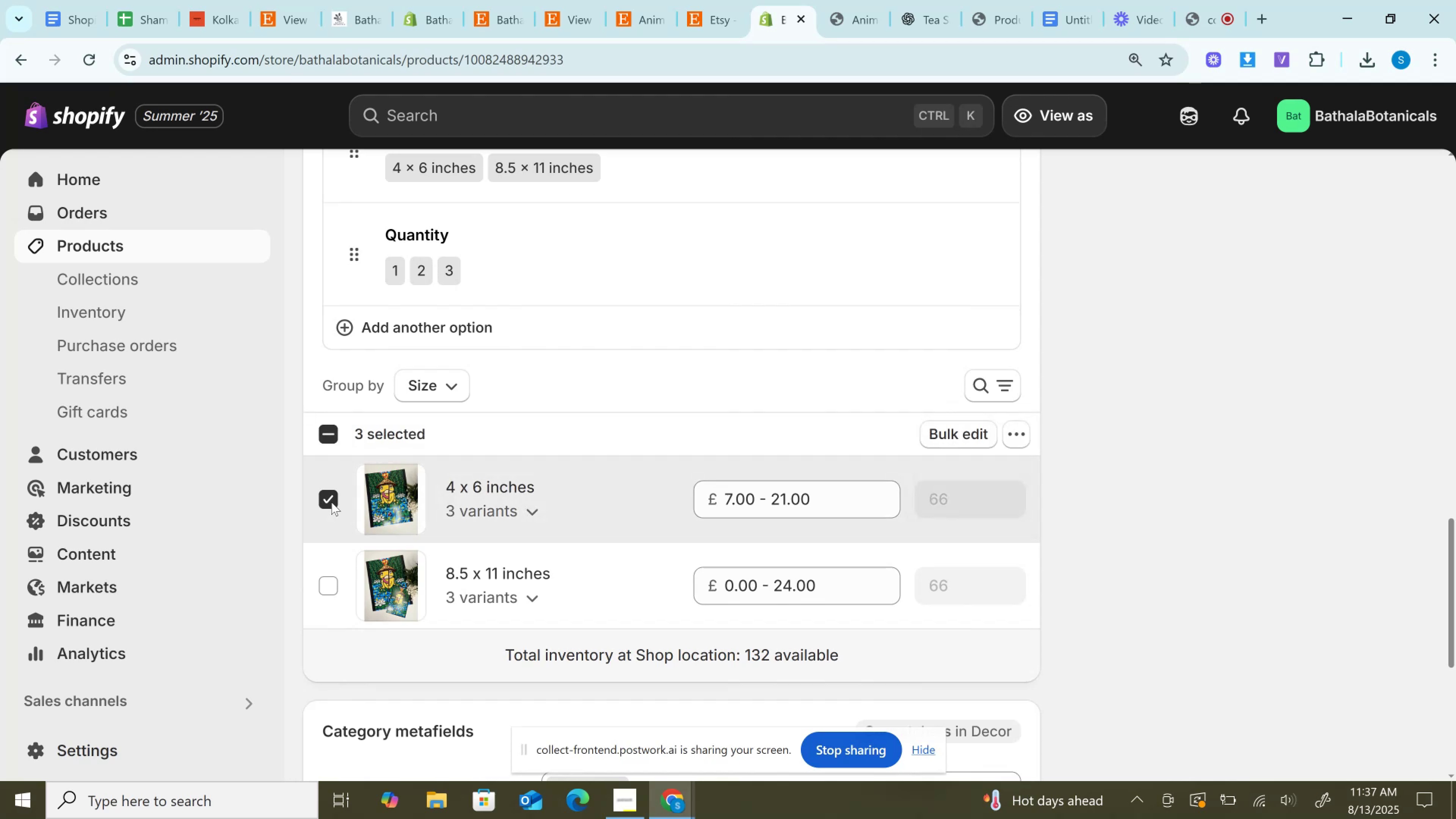 
left_click([332, 485])
 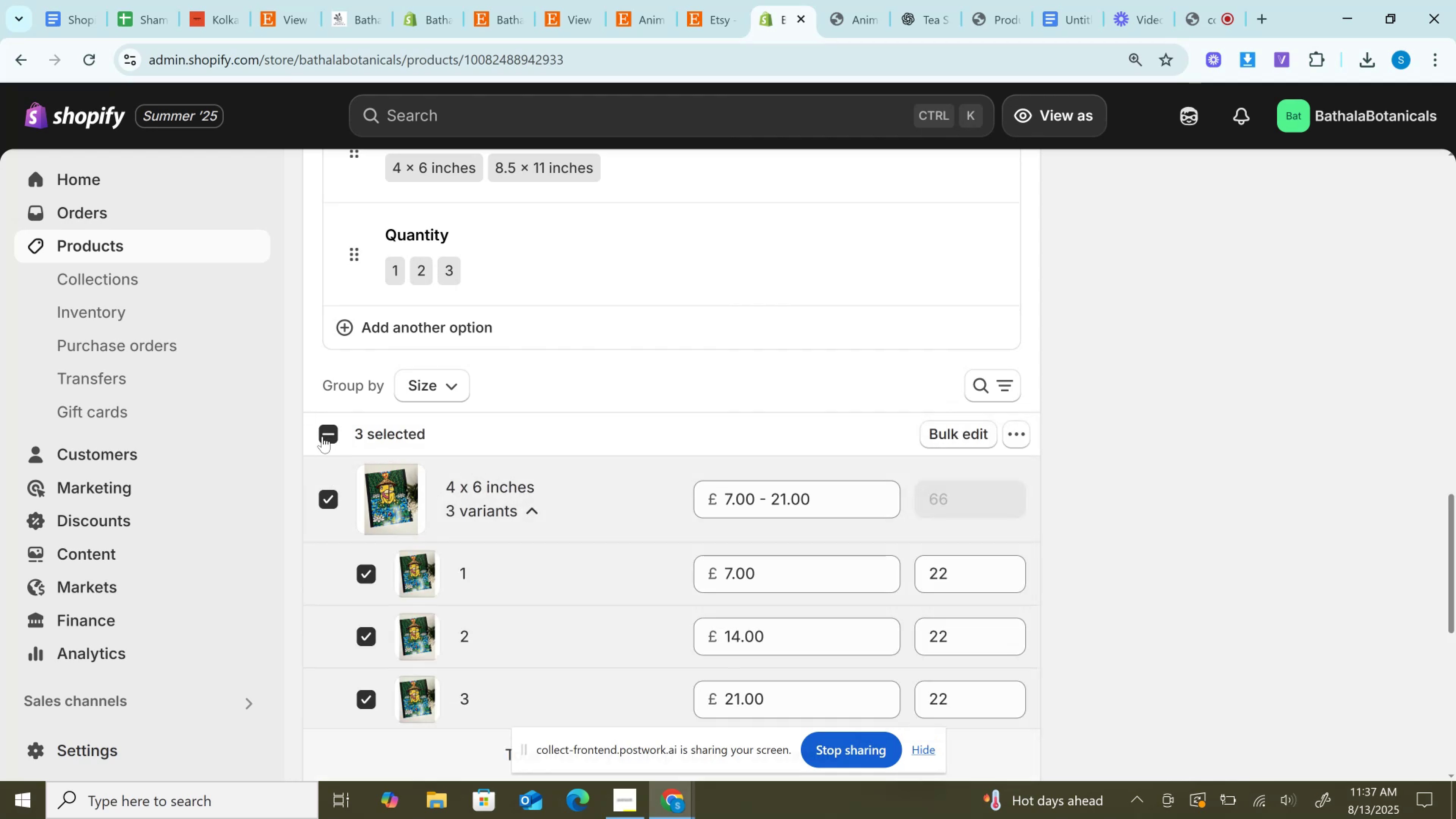 
left_click([322, 436])
 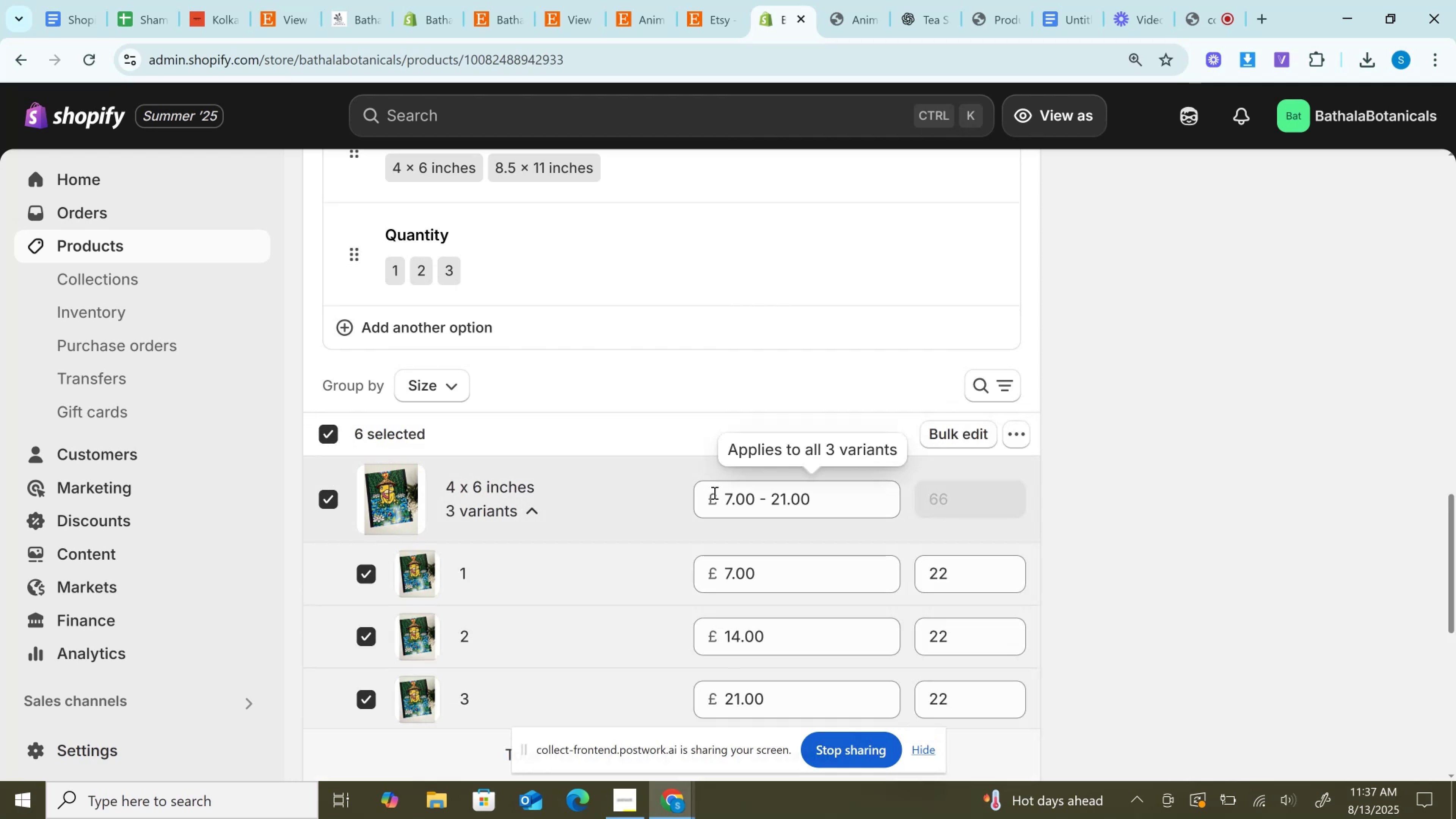 
scroll: coordinate [508, 474], scroll_direction: down, amount: 3.0
 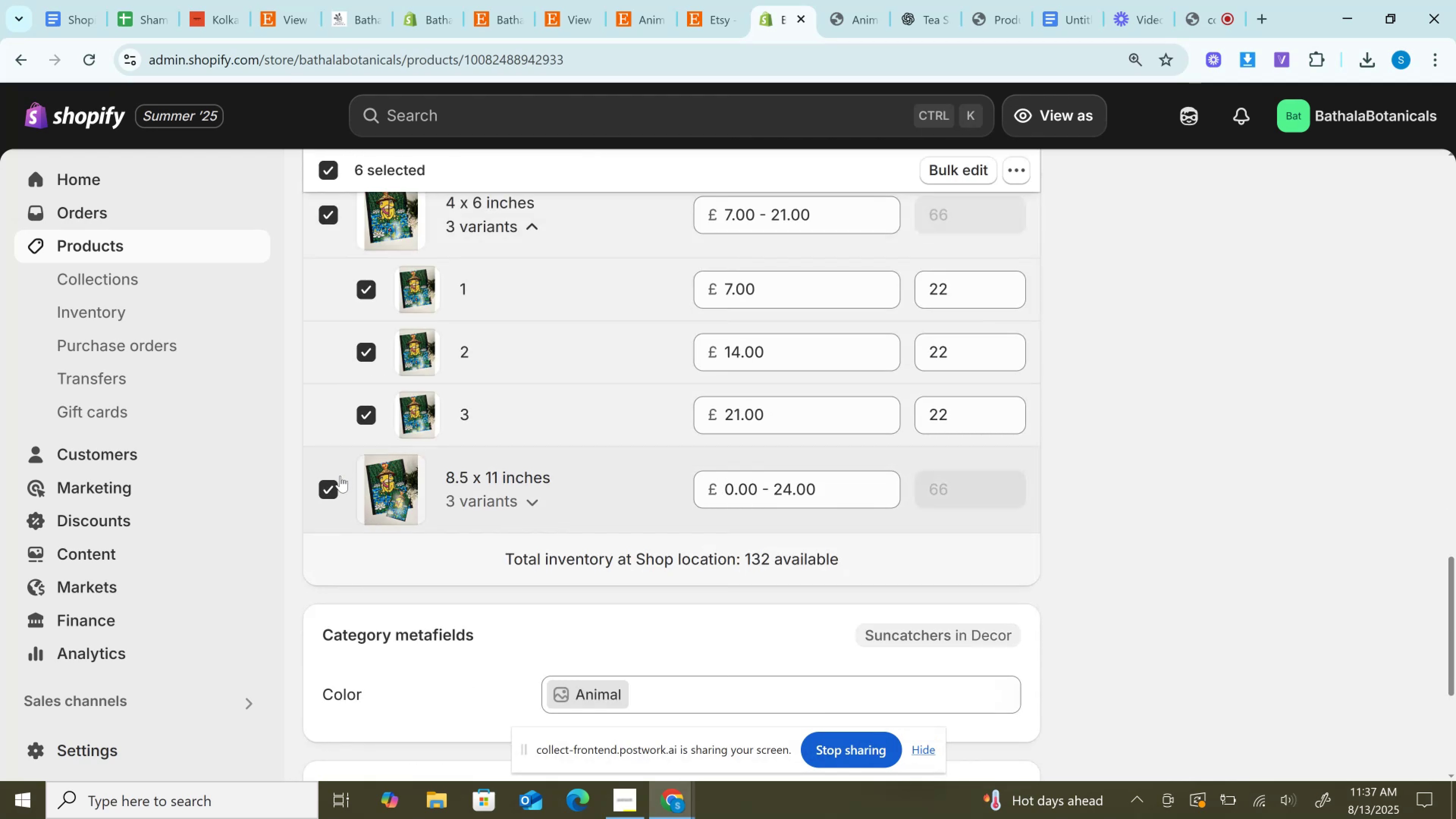 
left_click([328, 484])
 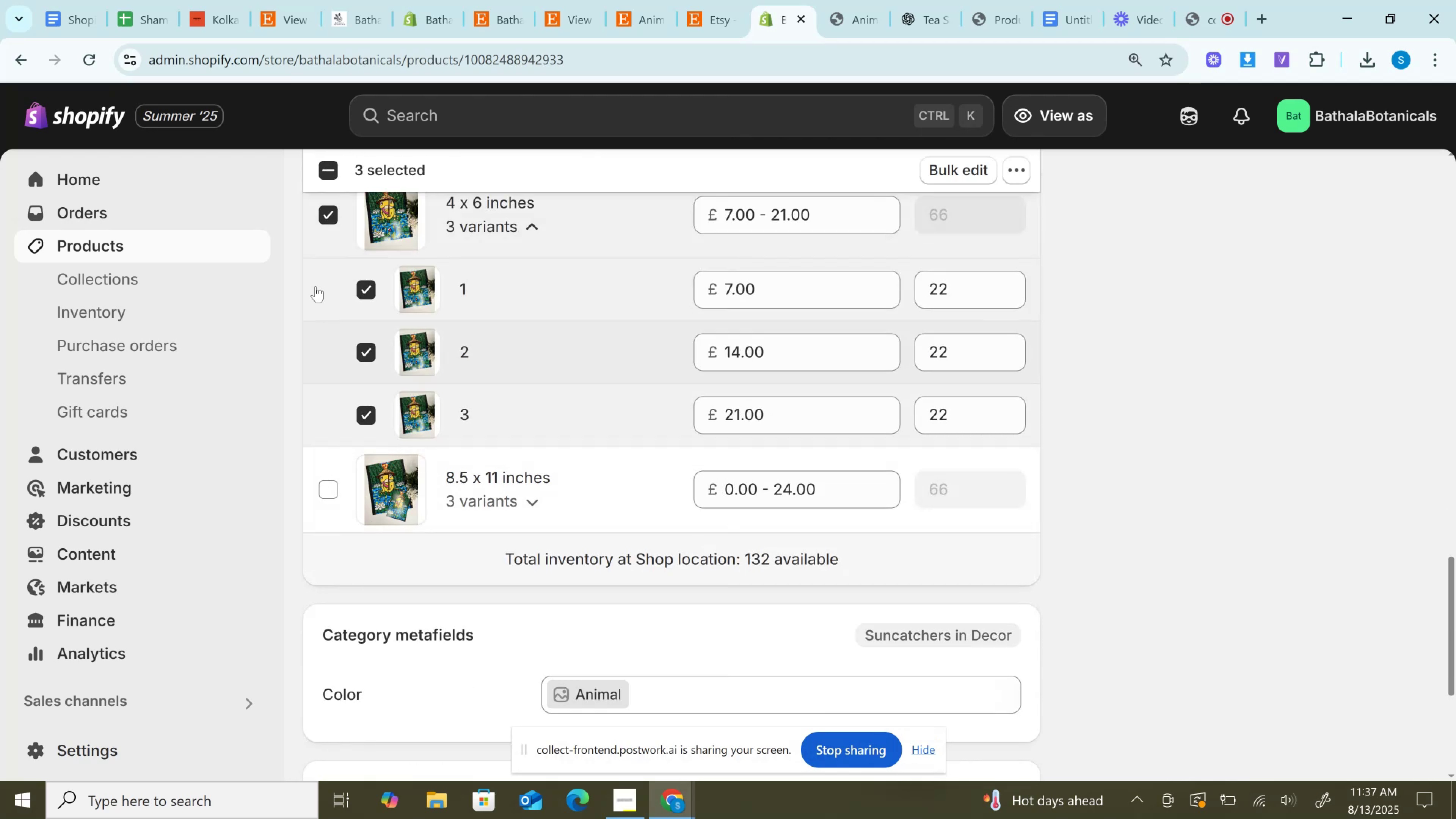 
left_click([326, 212])
 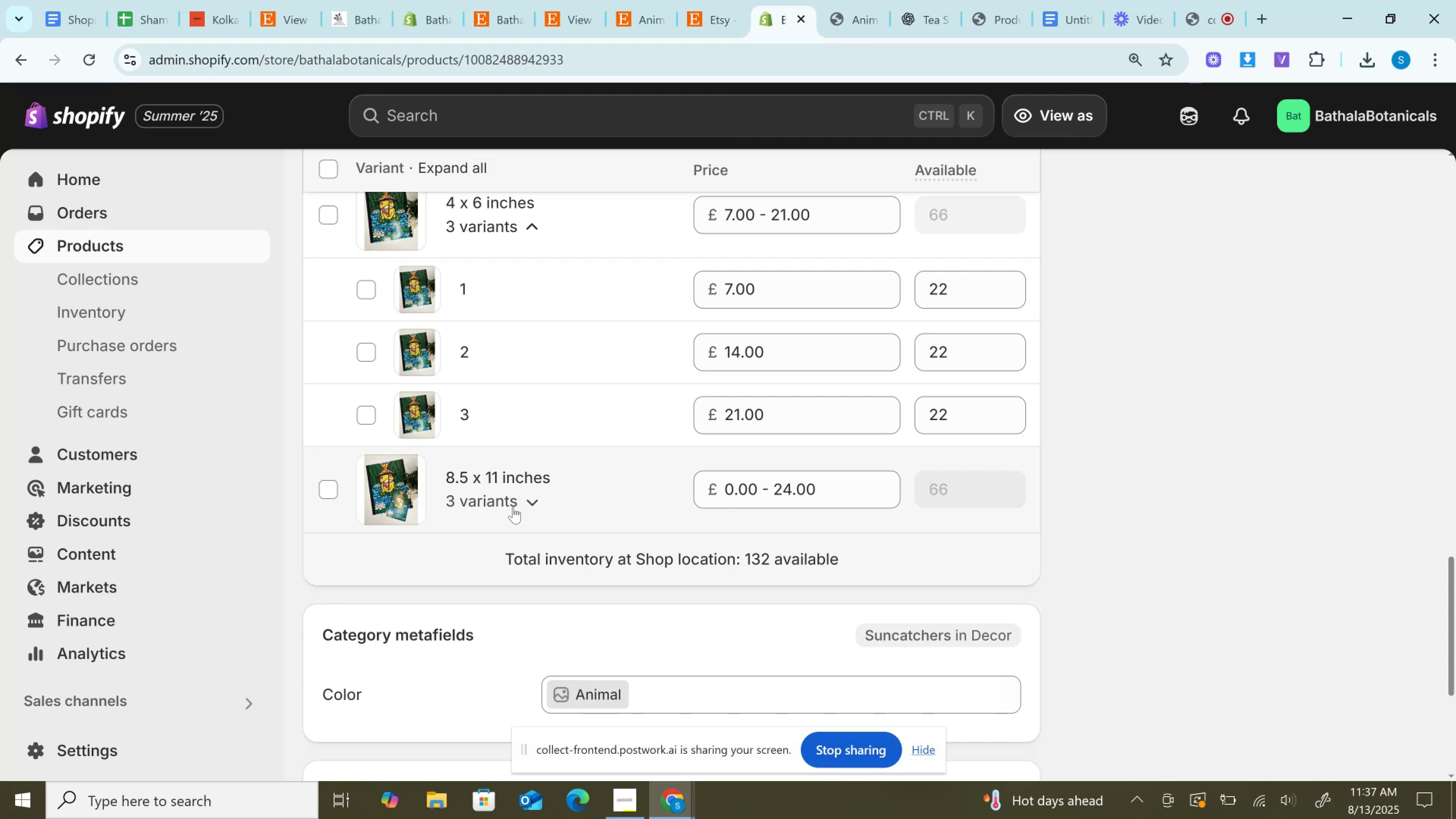 
left_click([544, 505])
 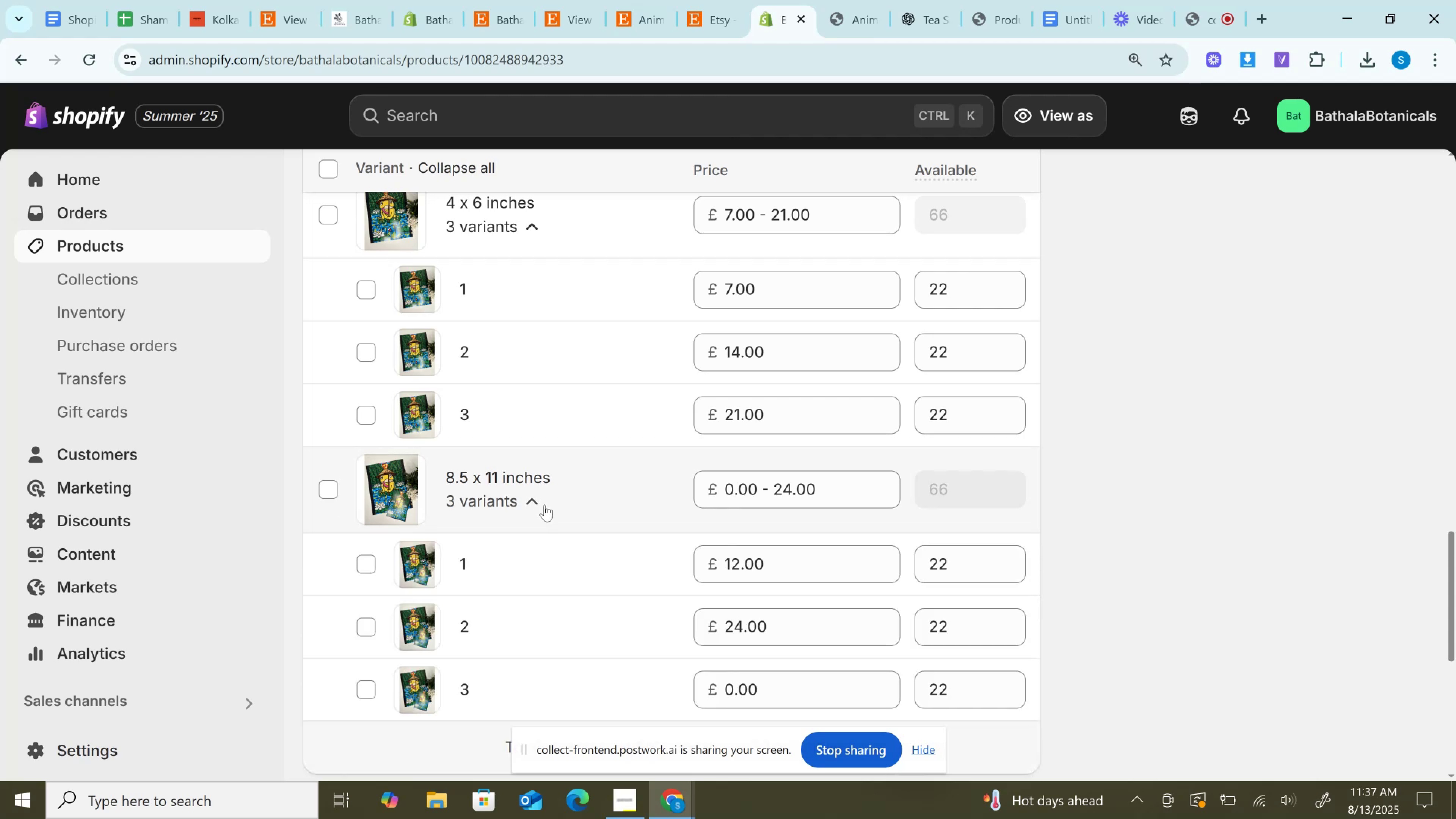 
scroll: coordinate [544, 505], scroll_direction: down, amount: 4.0
 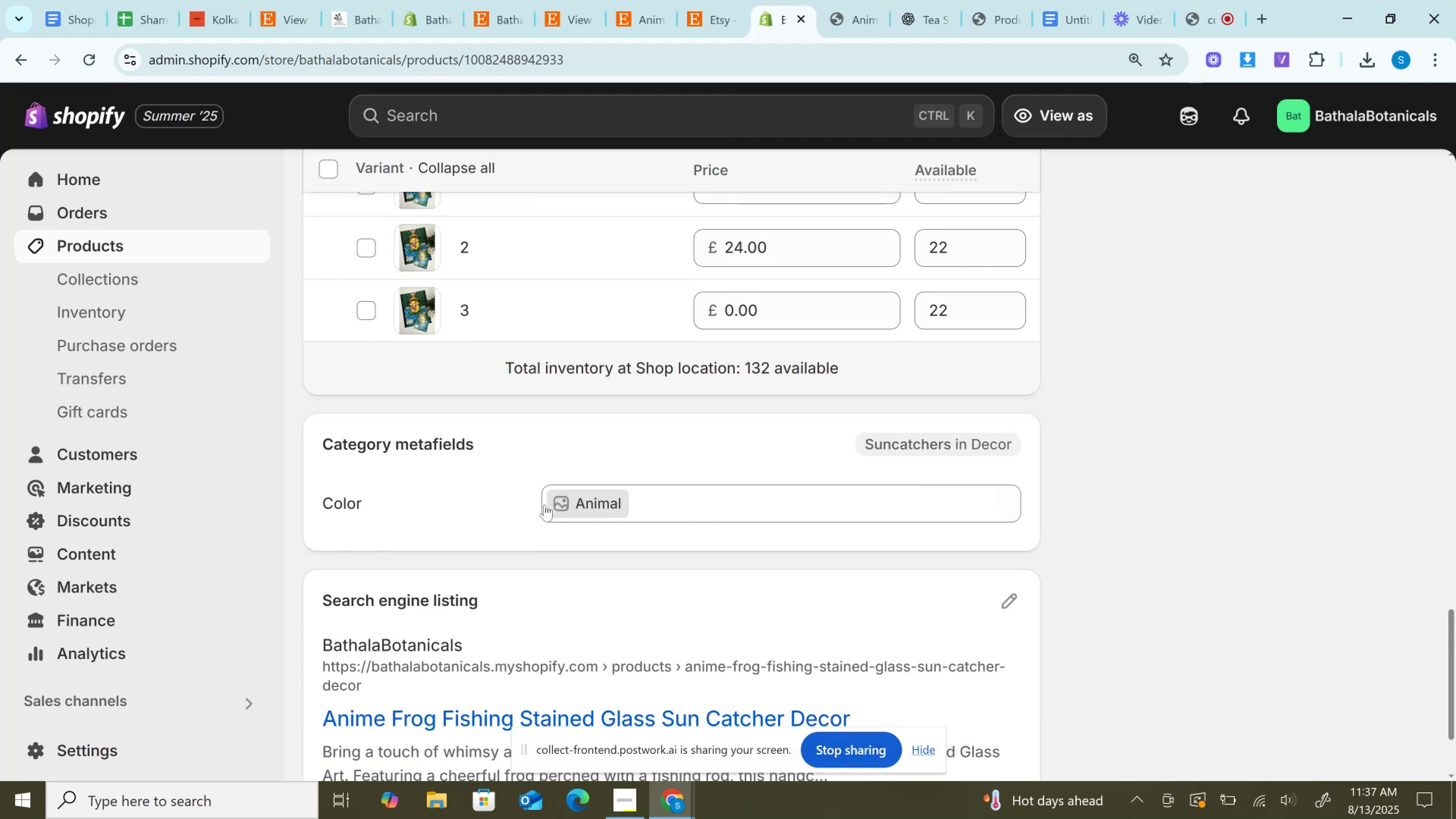 
scroll: coordinate [544, 505], scroll_direction: up, amount: 7.0
 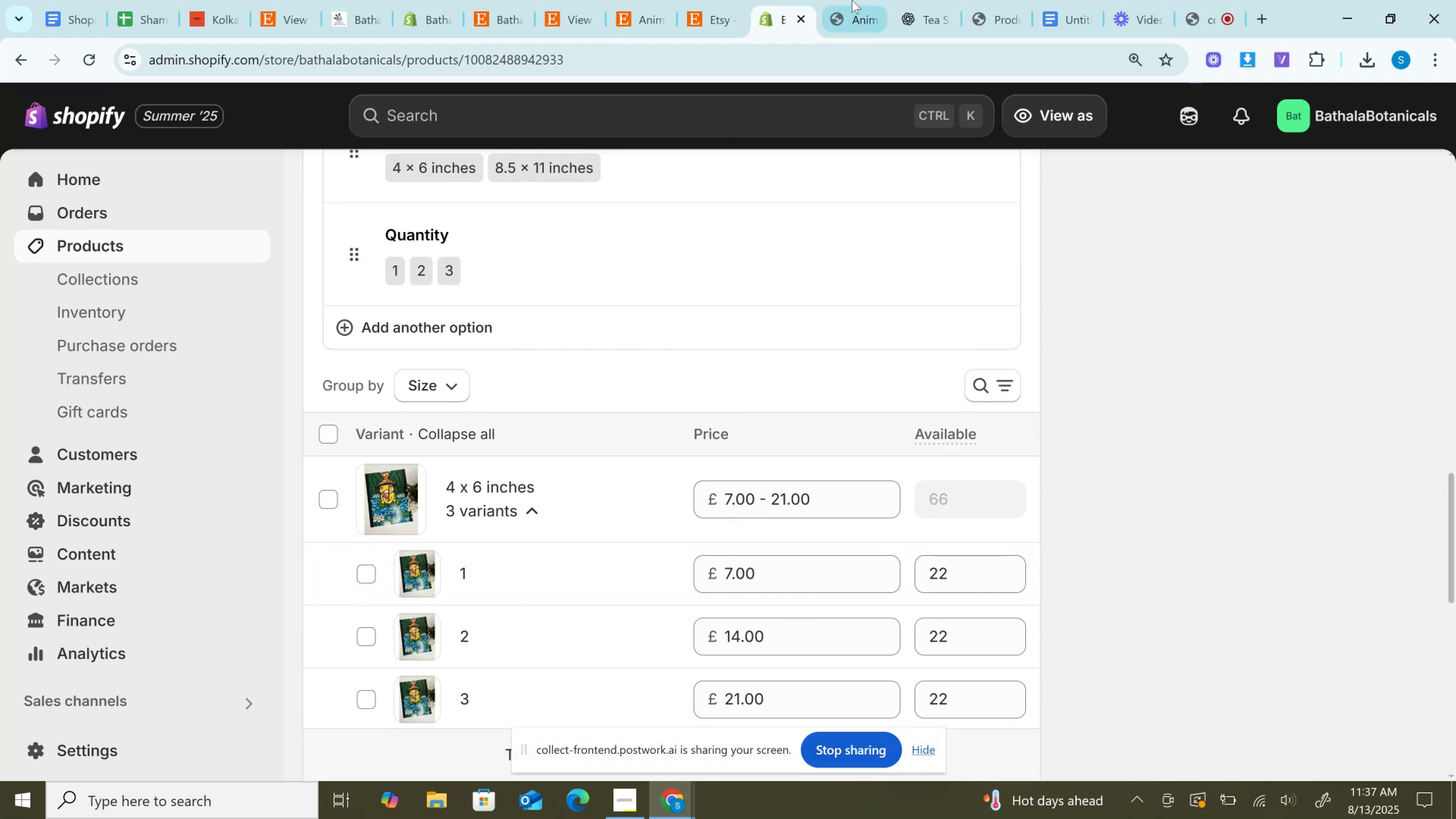 
left_click([861, 0])
 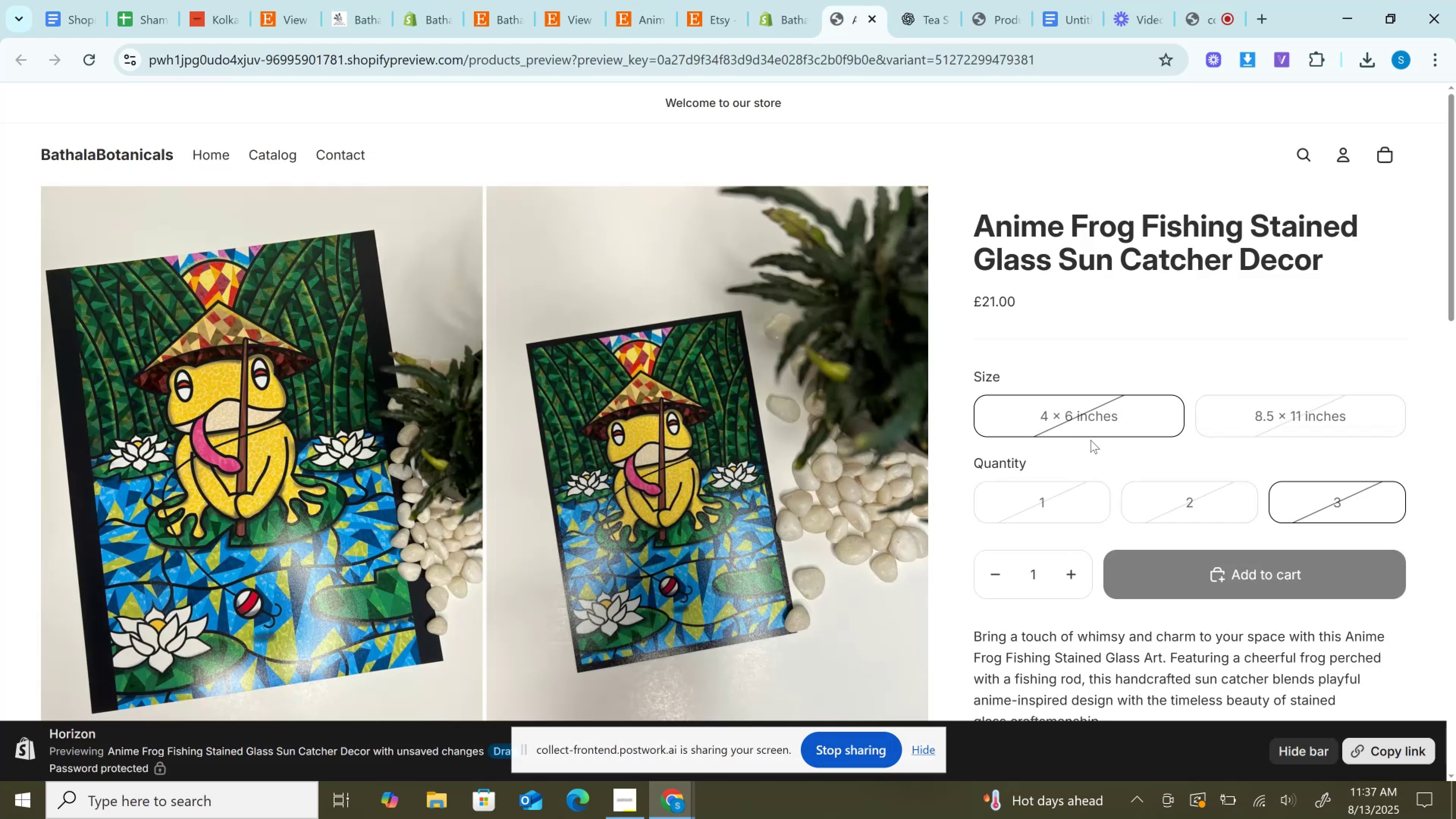 
left_click([1079, 410])
 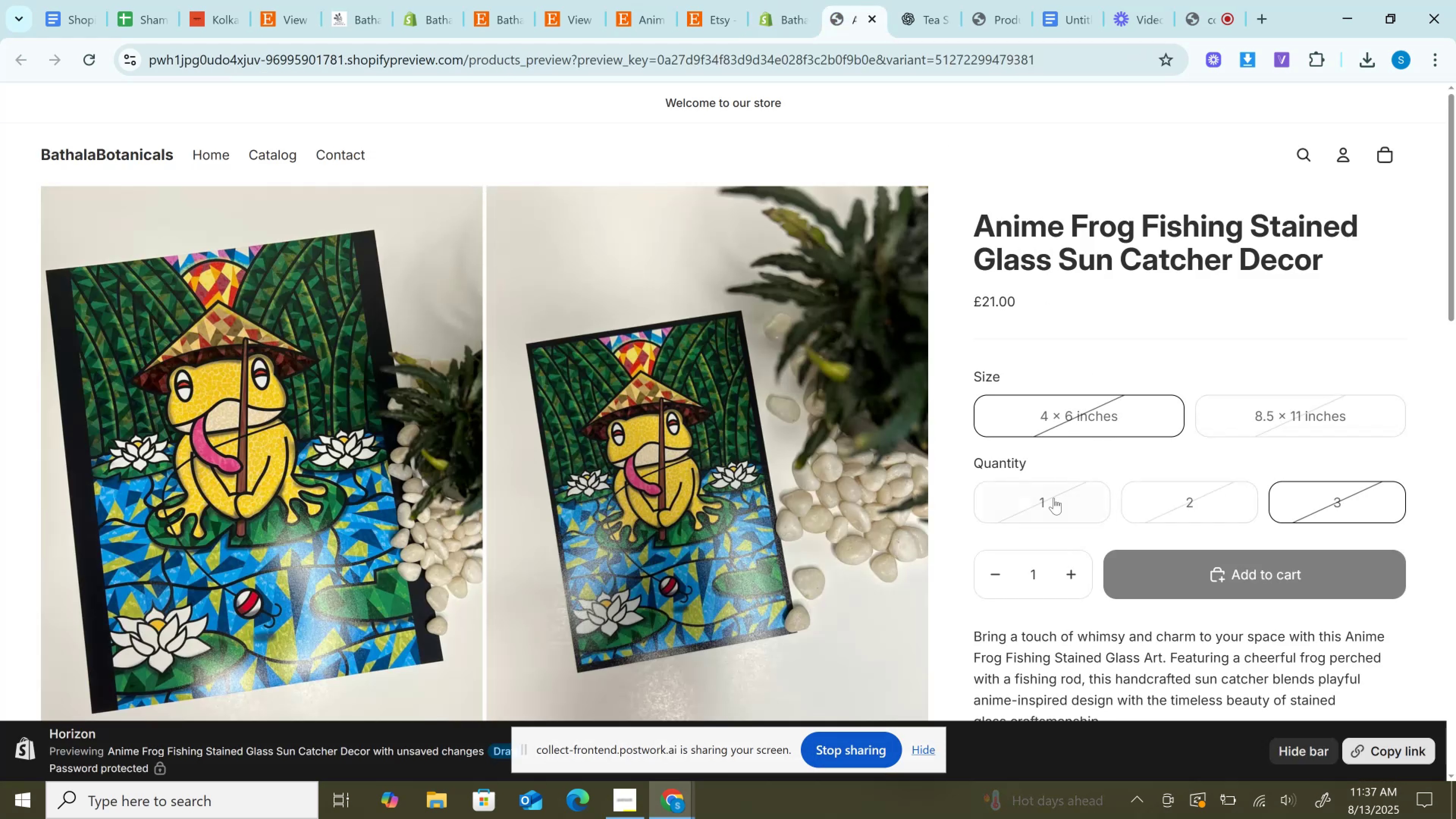 
left_click([1053, 500])
 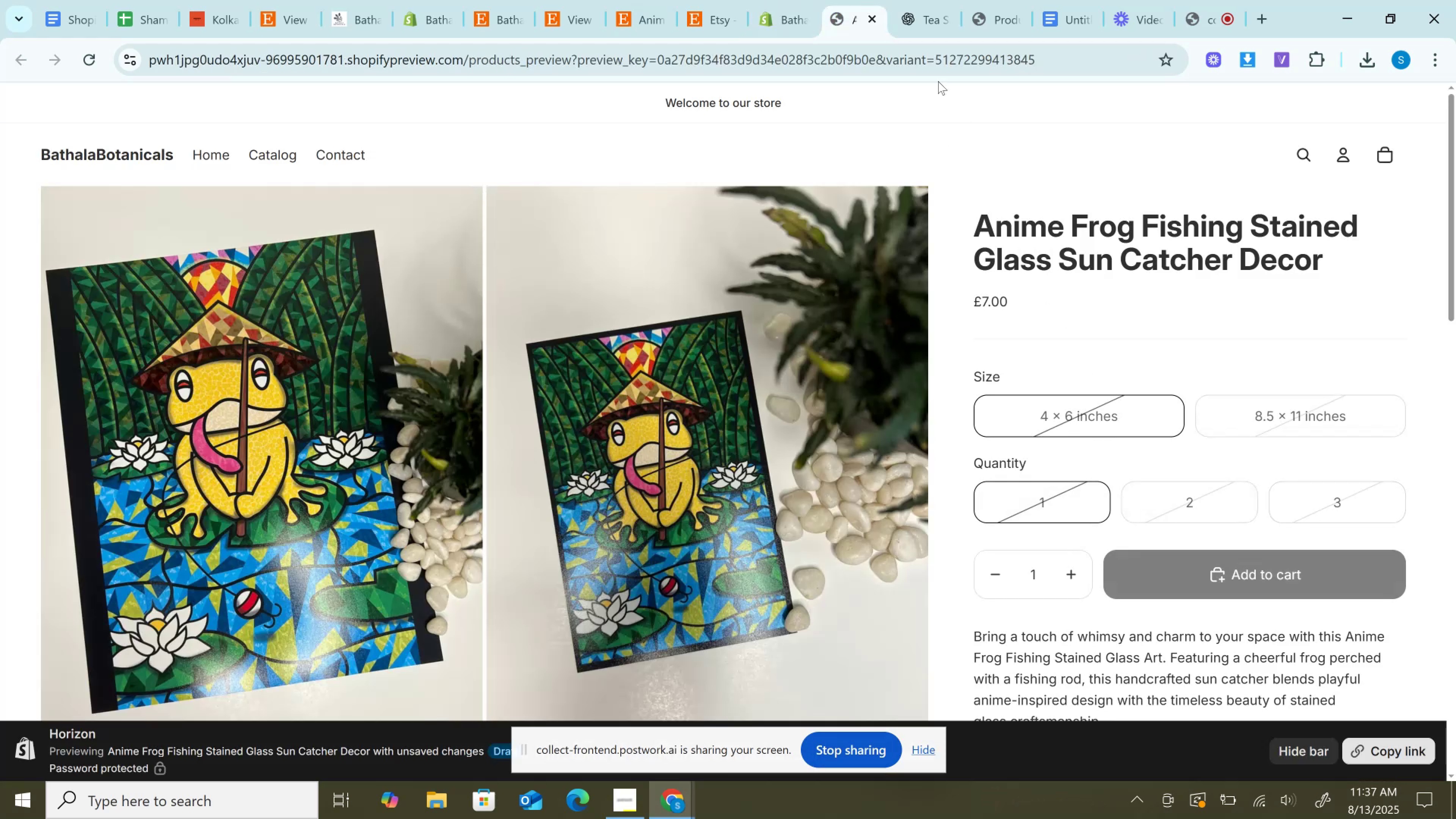 
left_click([795, 0])
 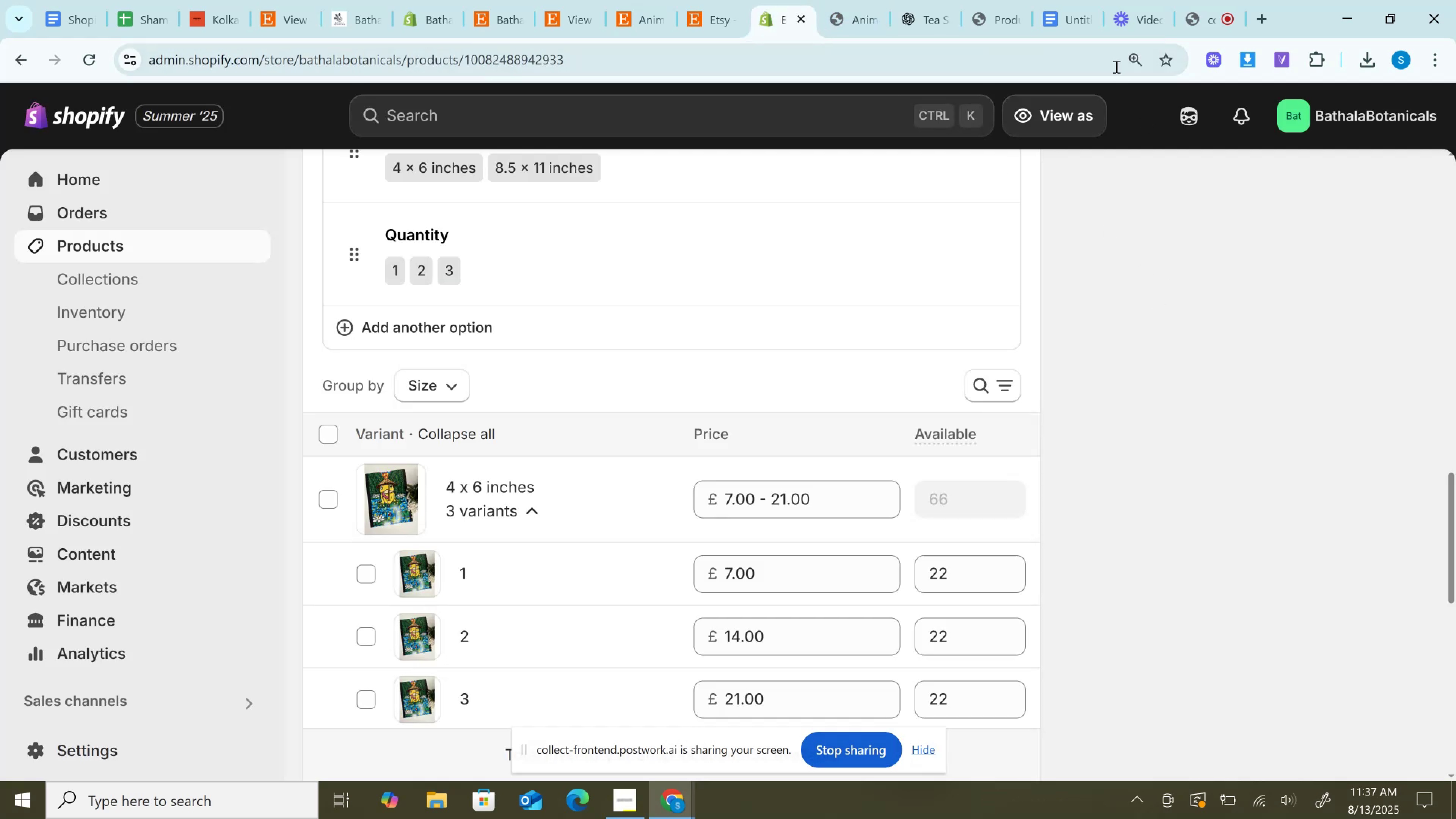 
scroll: coordinate [1138, 268], scroll_direction: up, amount: 21.0
 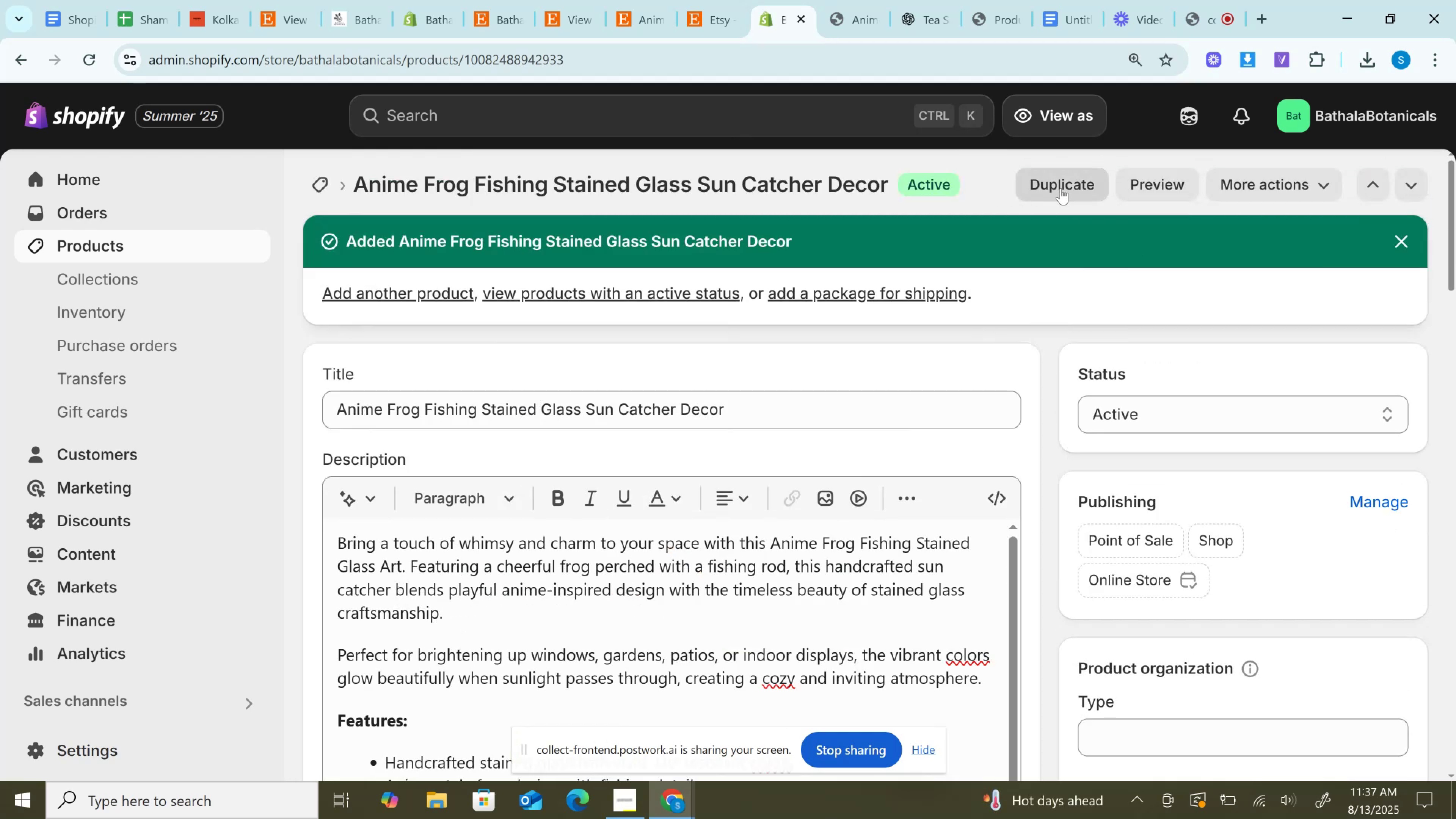 
left_click([860, 0])
 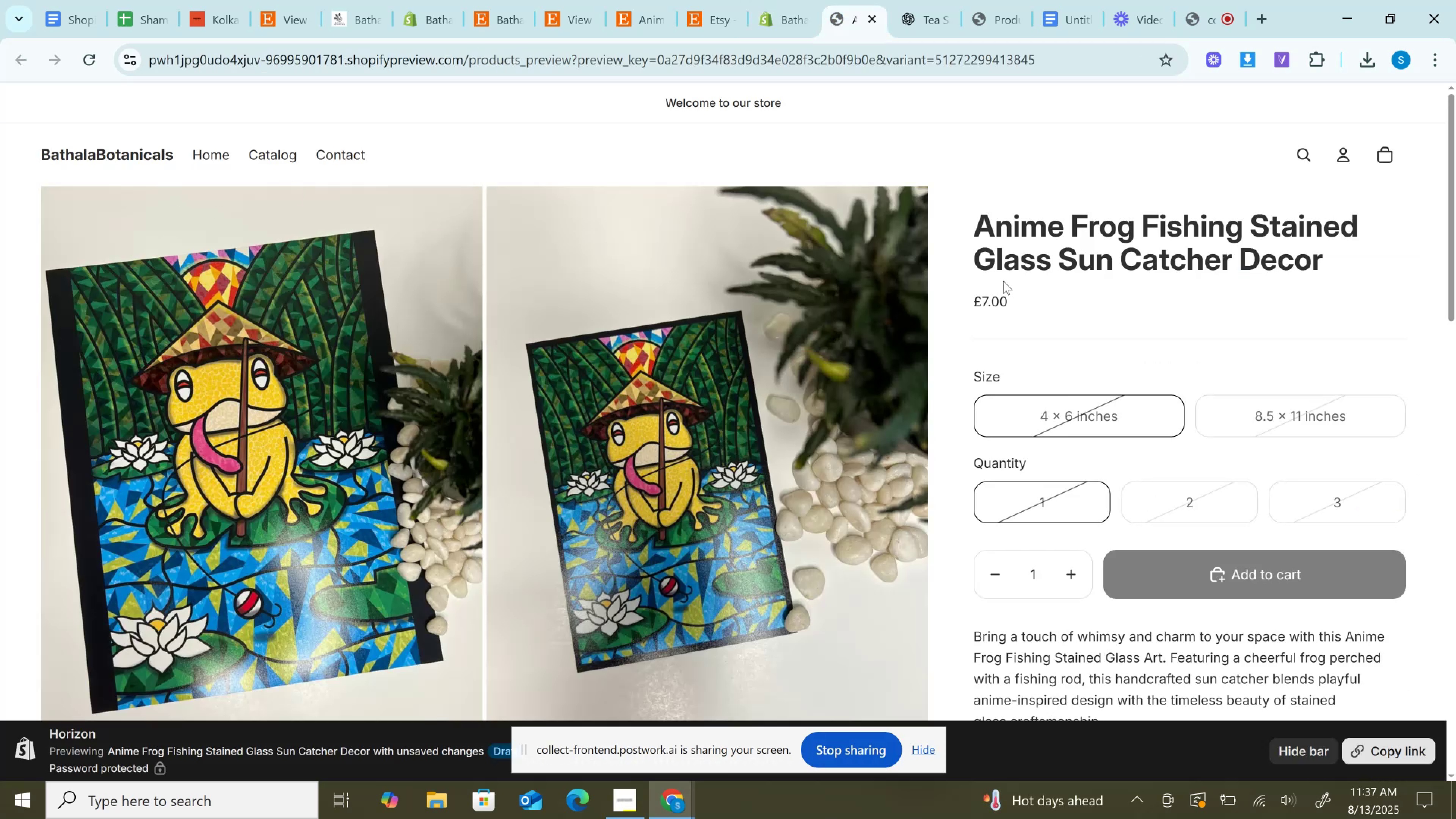 
left_click([1018, 238])
 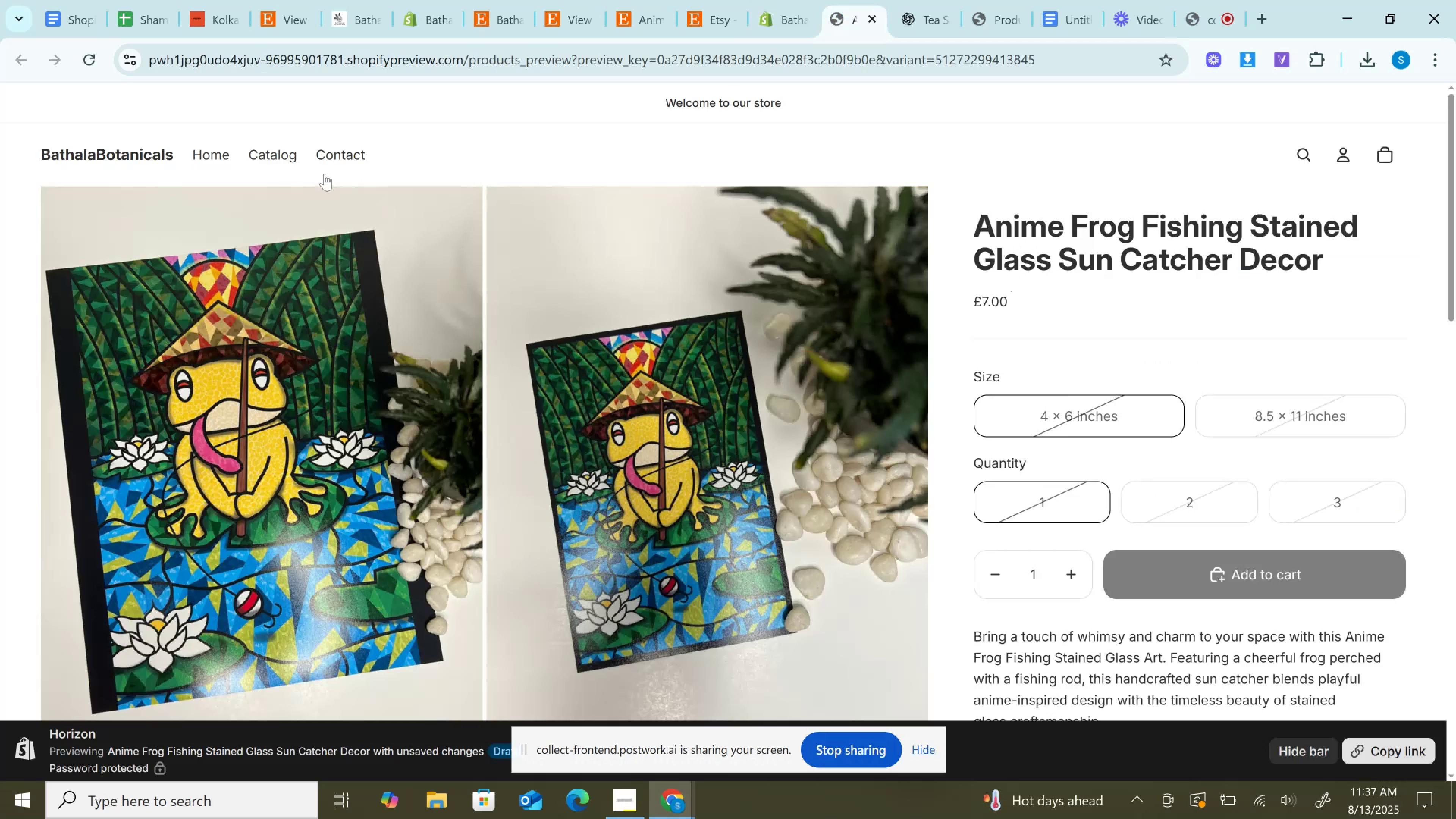 
left_click([279, 161])
 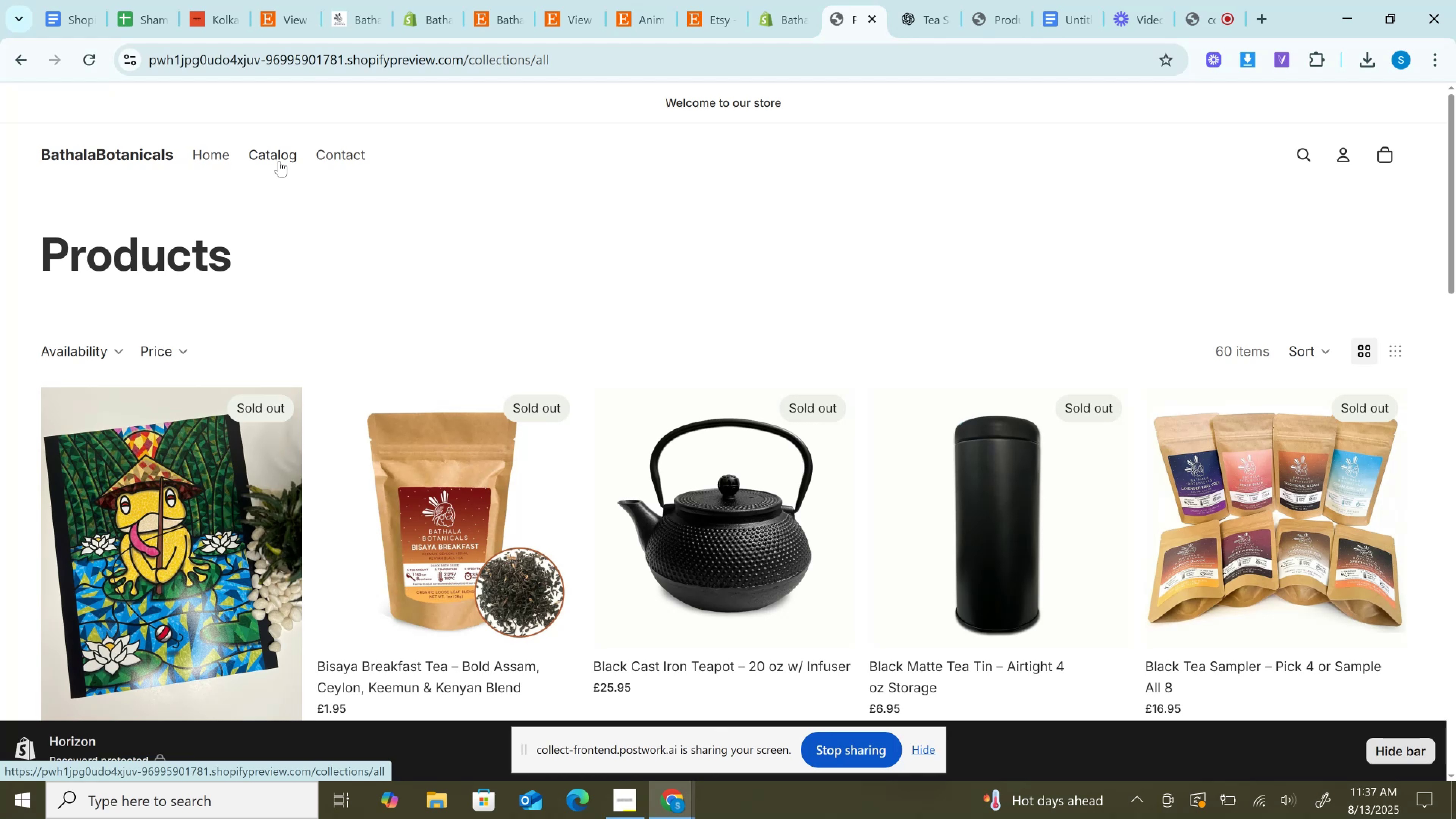 
wait(18.74)
 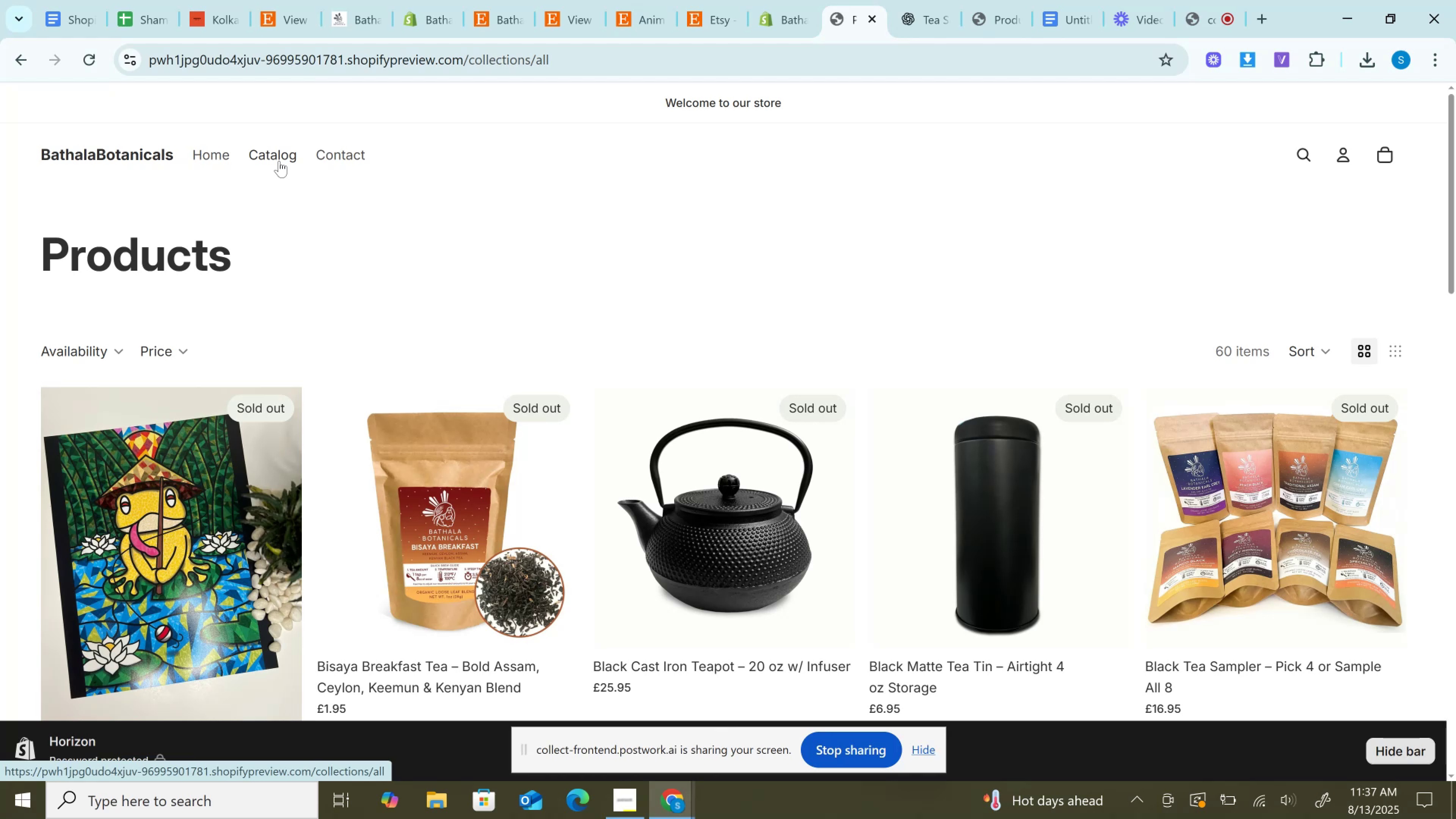 
scroll: coordinate [186, 343], scroll_direction: down, amount: 2.0
 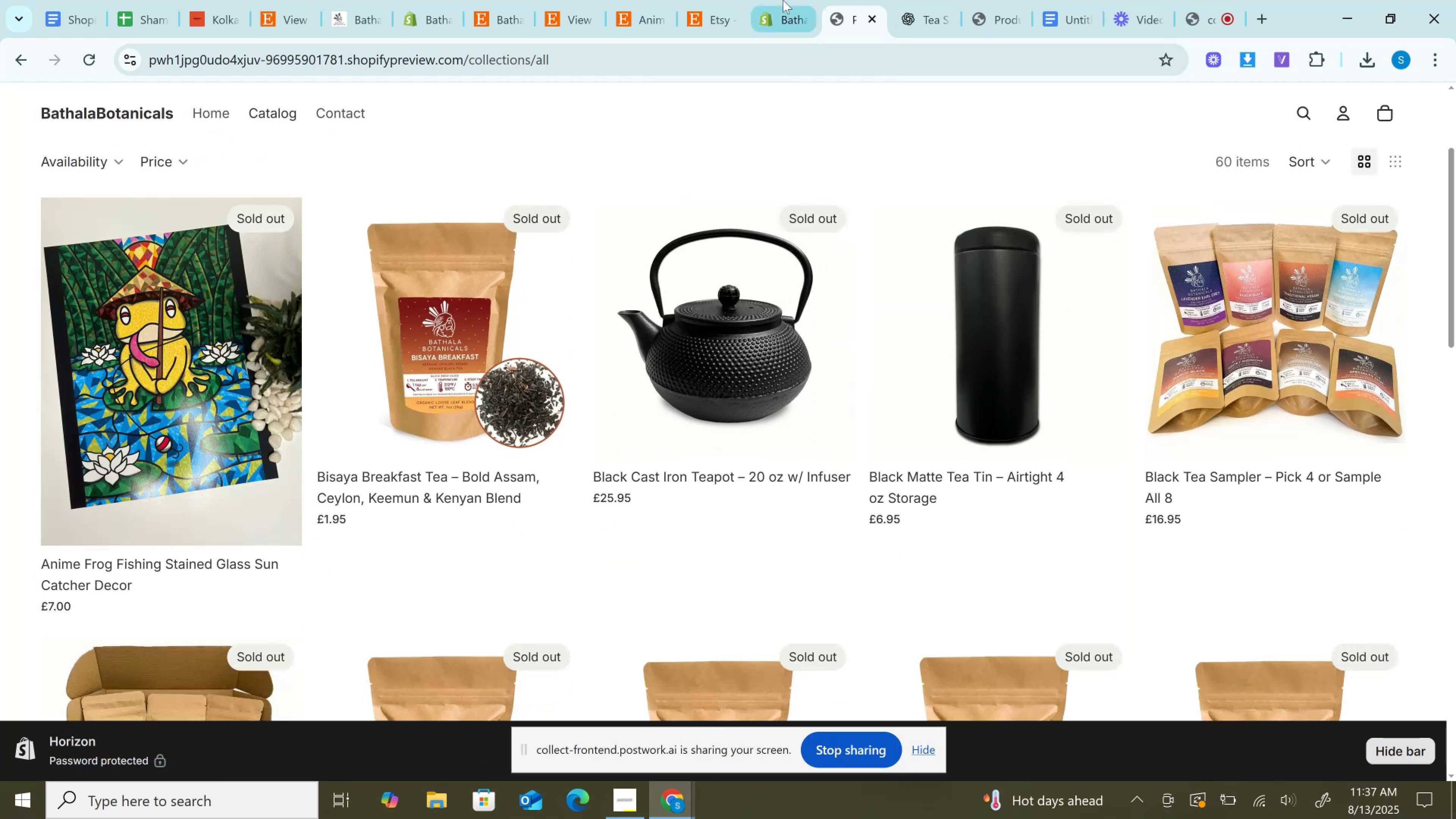 
left_click([783, 0])
 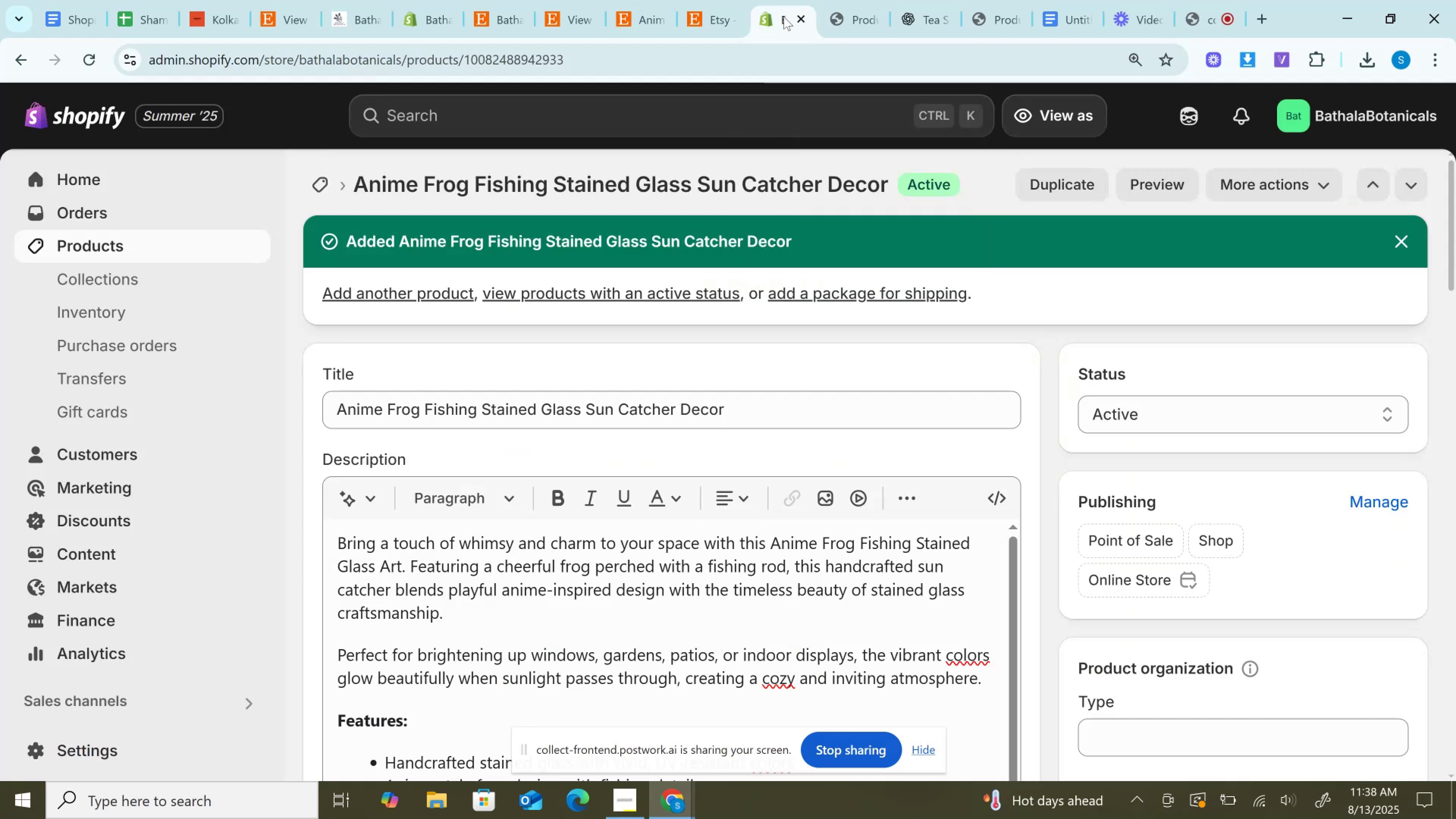 
scroll: coordinate [799, 411], scroll_direction: down, amount: 10.0
 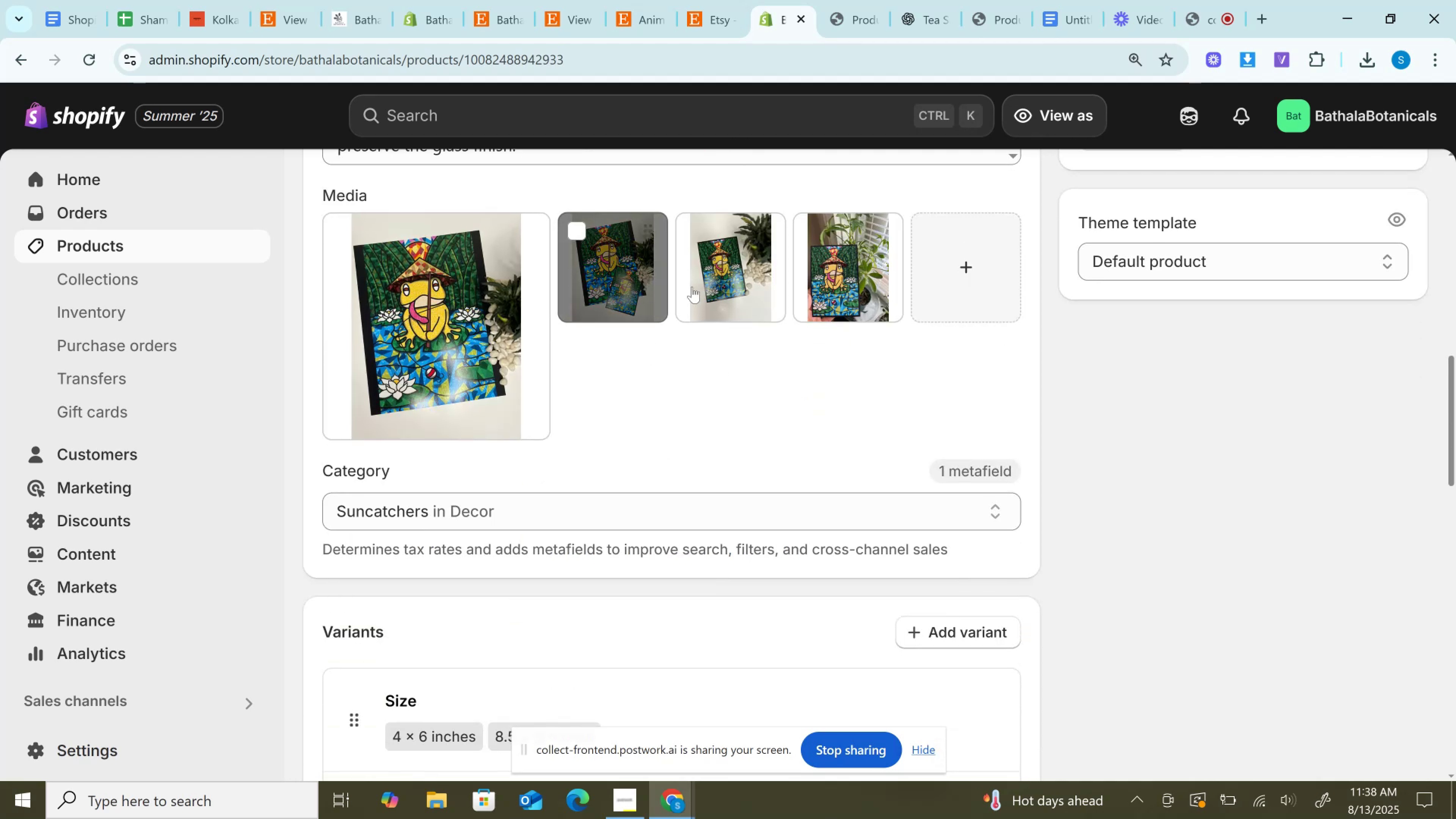 
left_click_drag(start_coordinate=[726, 289], to_coordinate=[445, 299])
 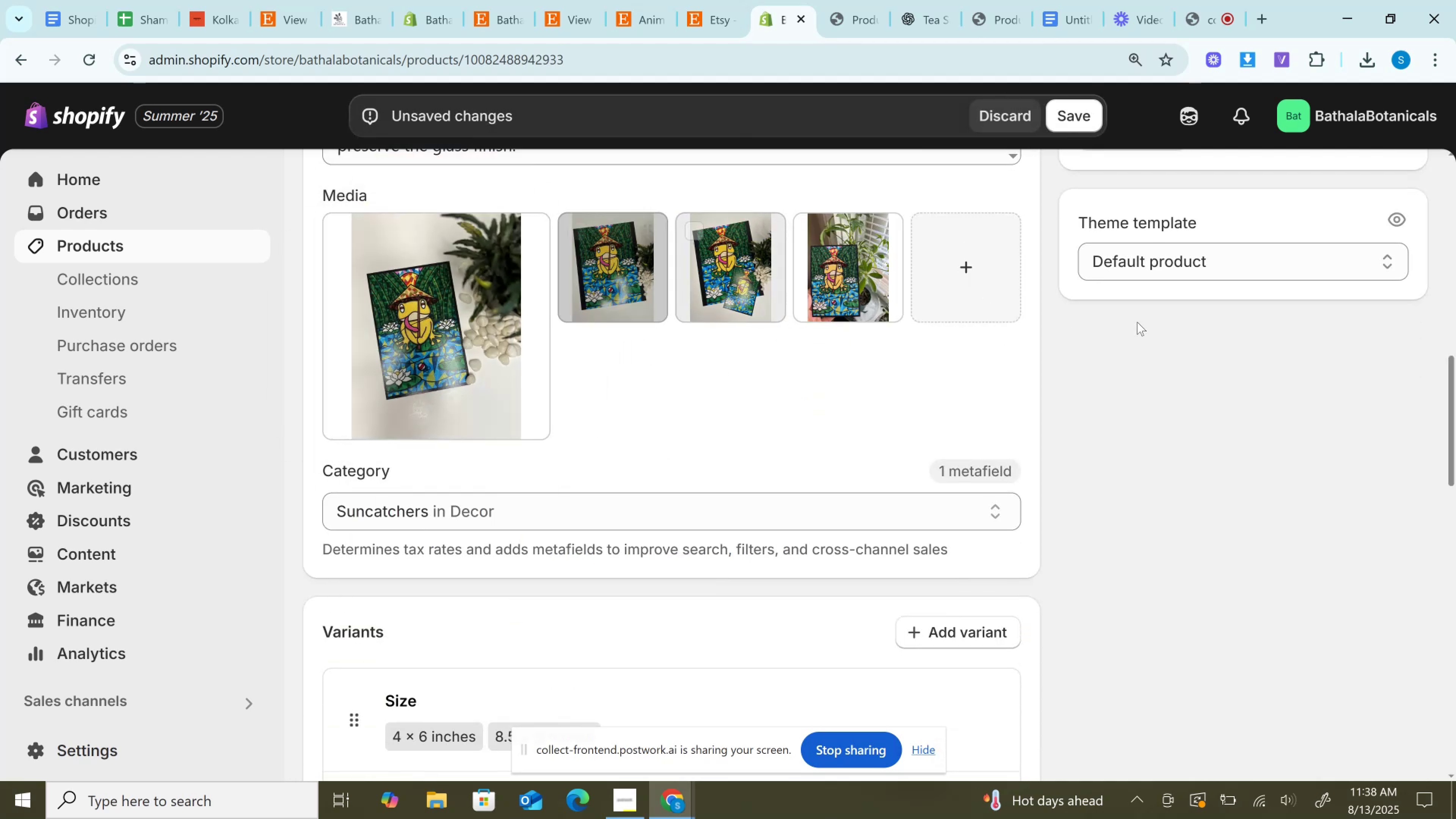 
left_click([1077, 126])
 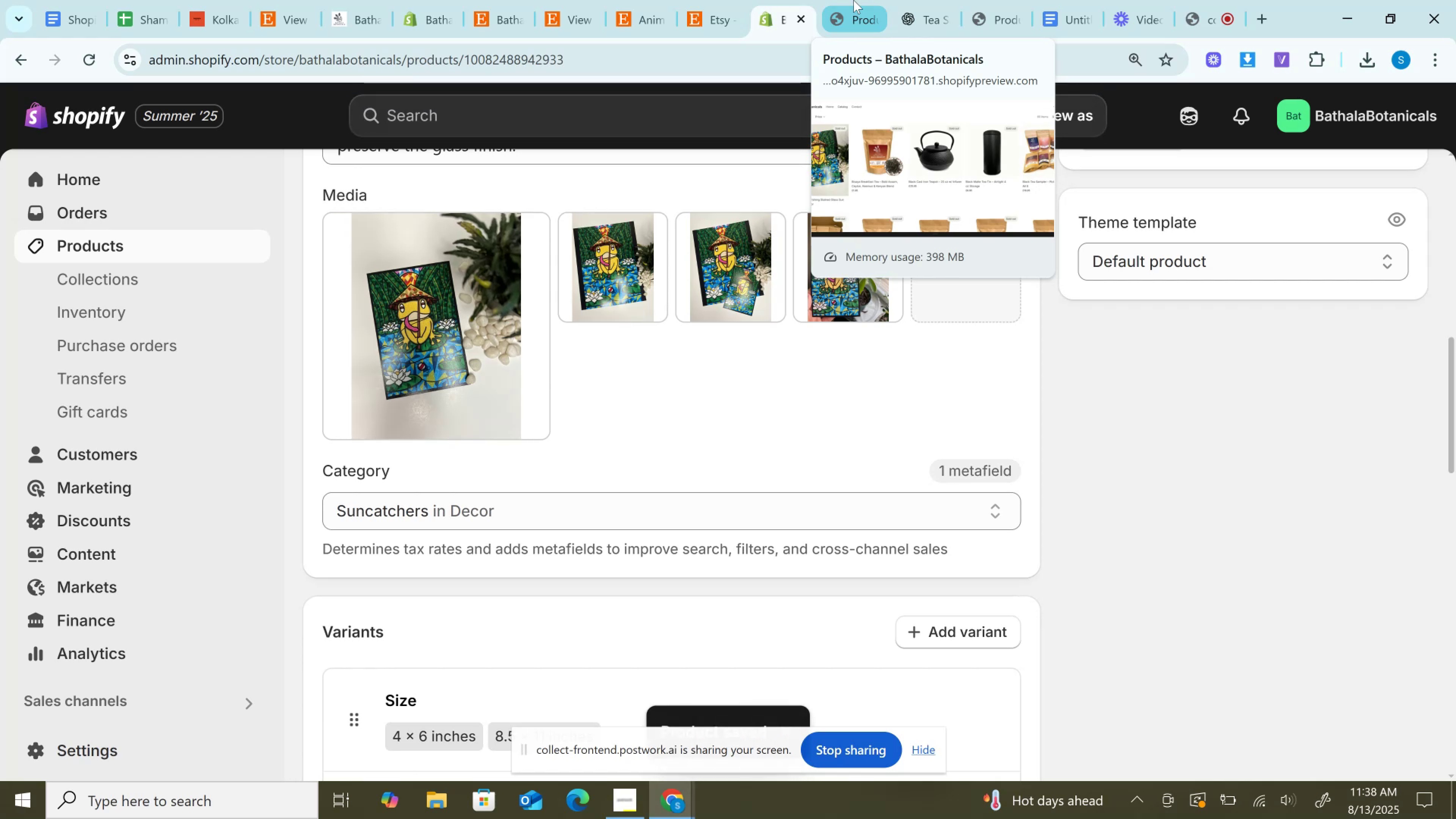 
wait(6.86)
 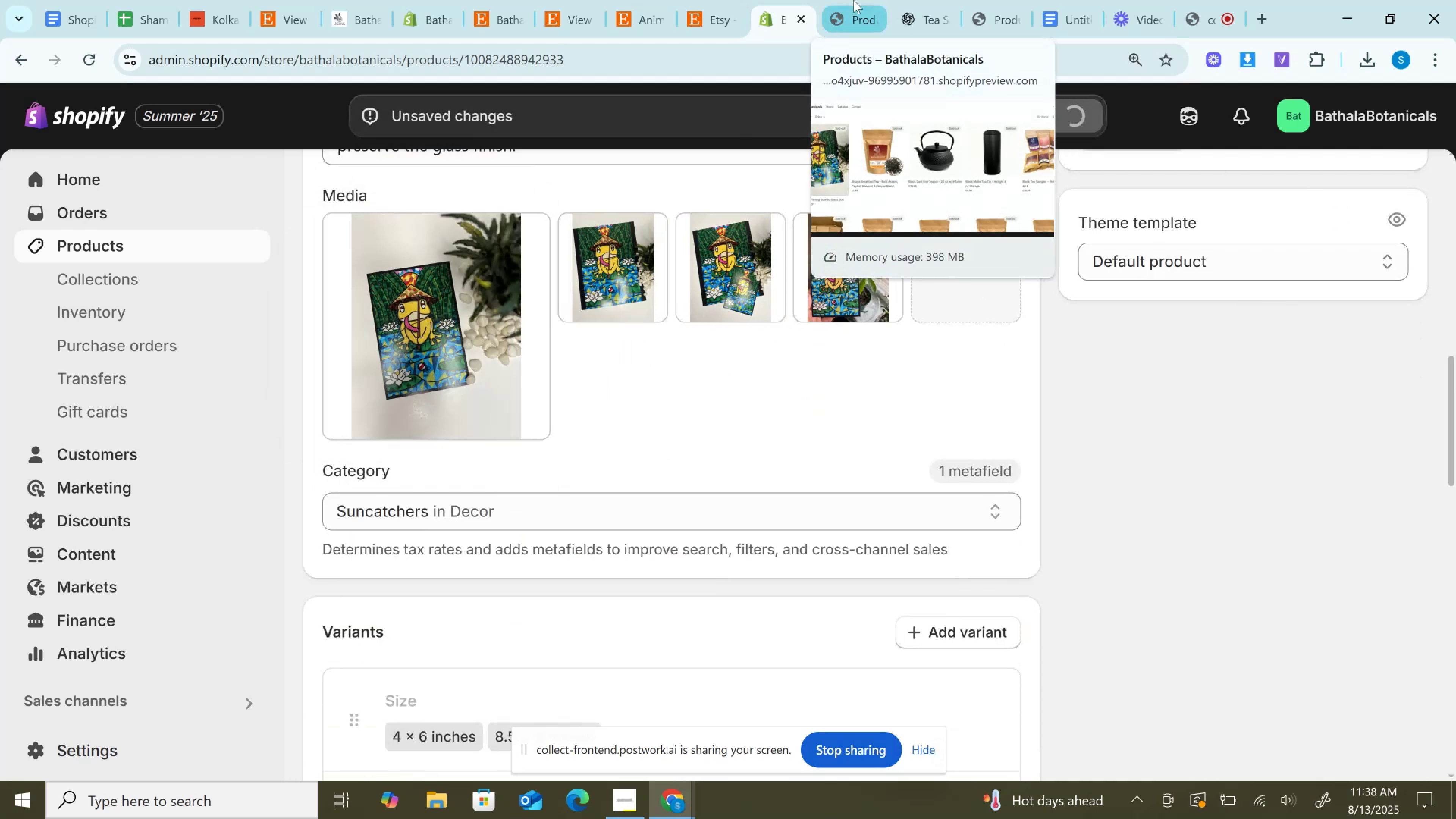 
left_click([854, 0])
 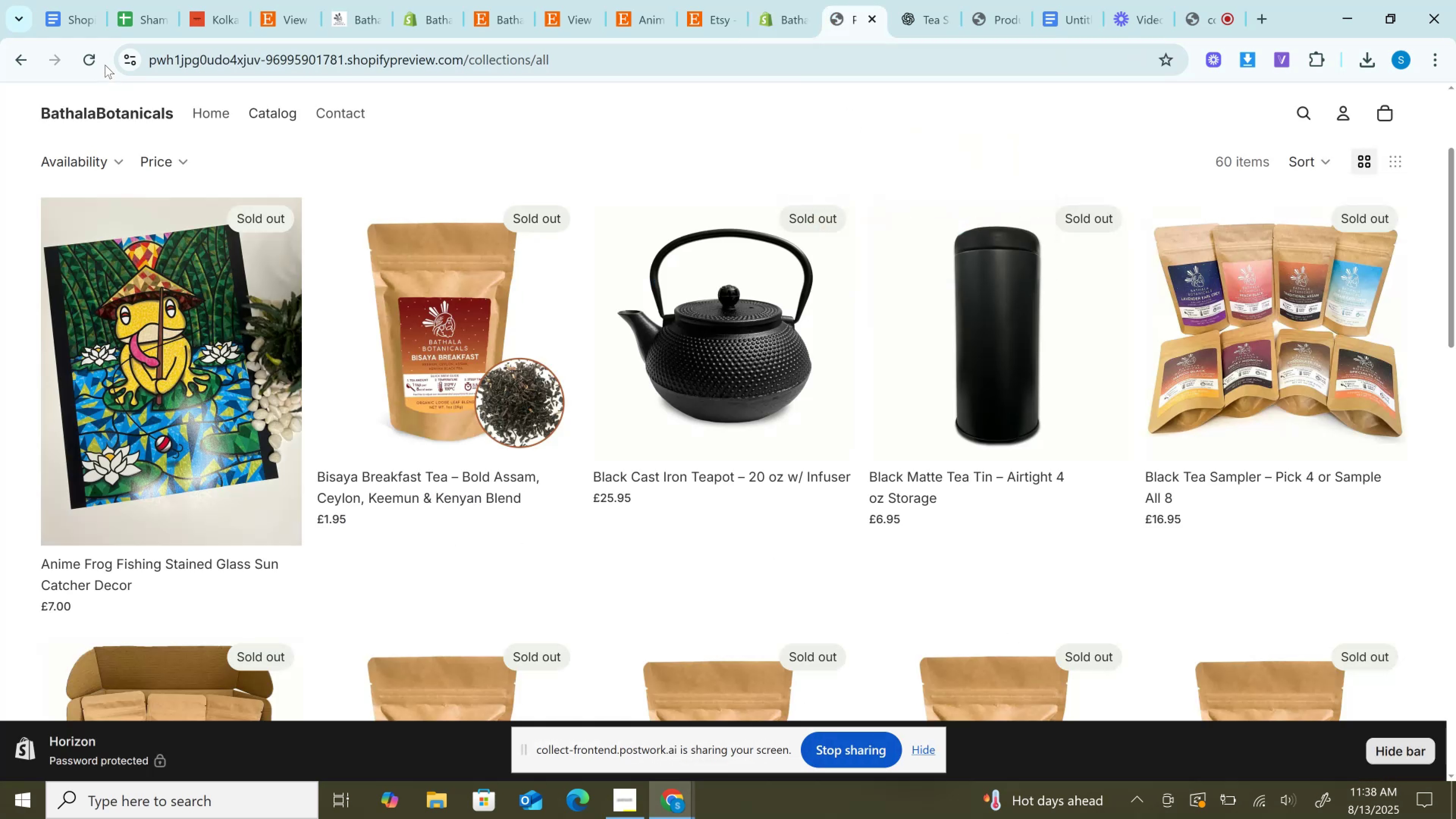 
left_click([102, 61])
 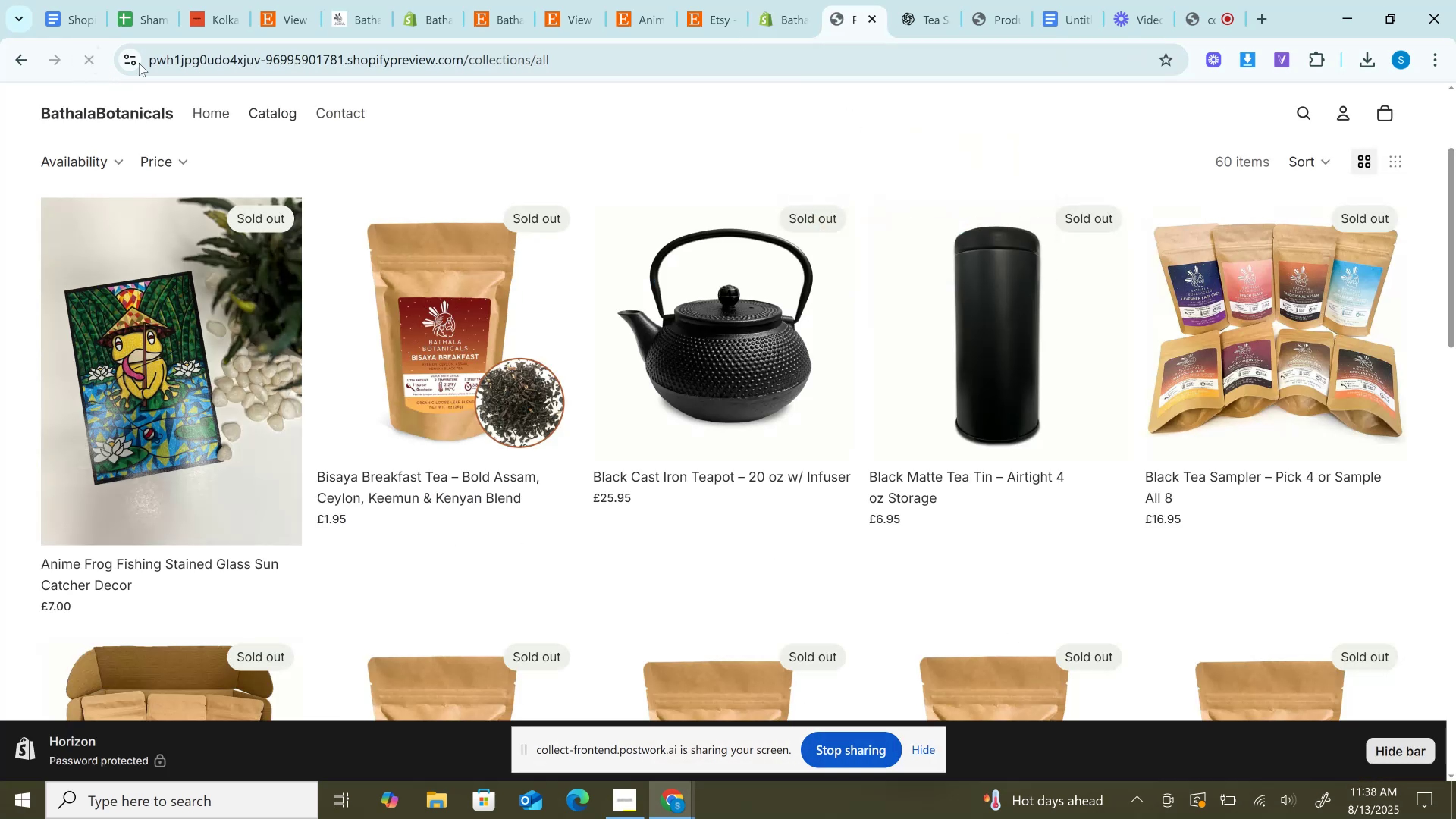 
left_click([802, 0])
 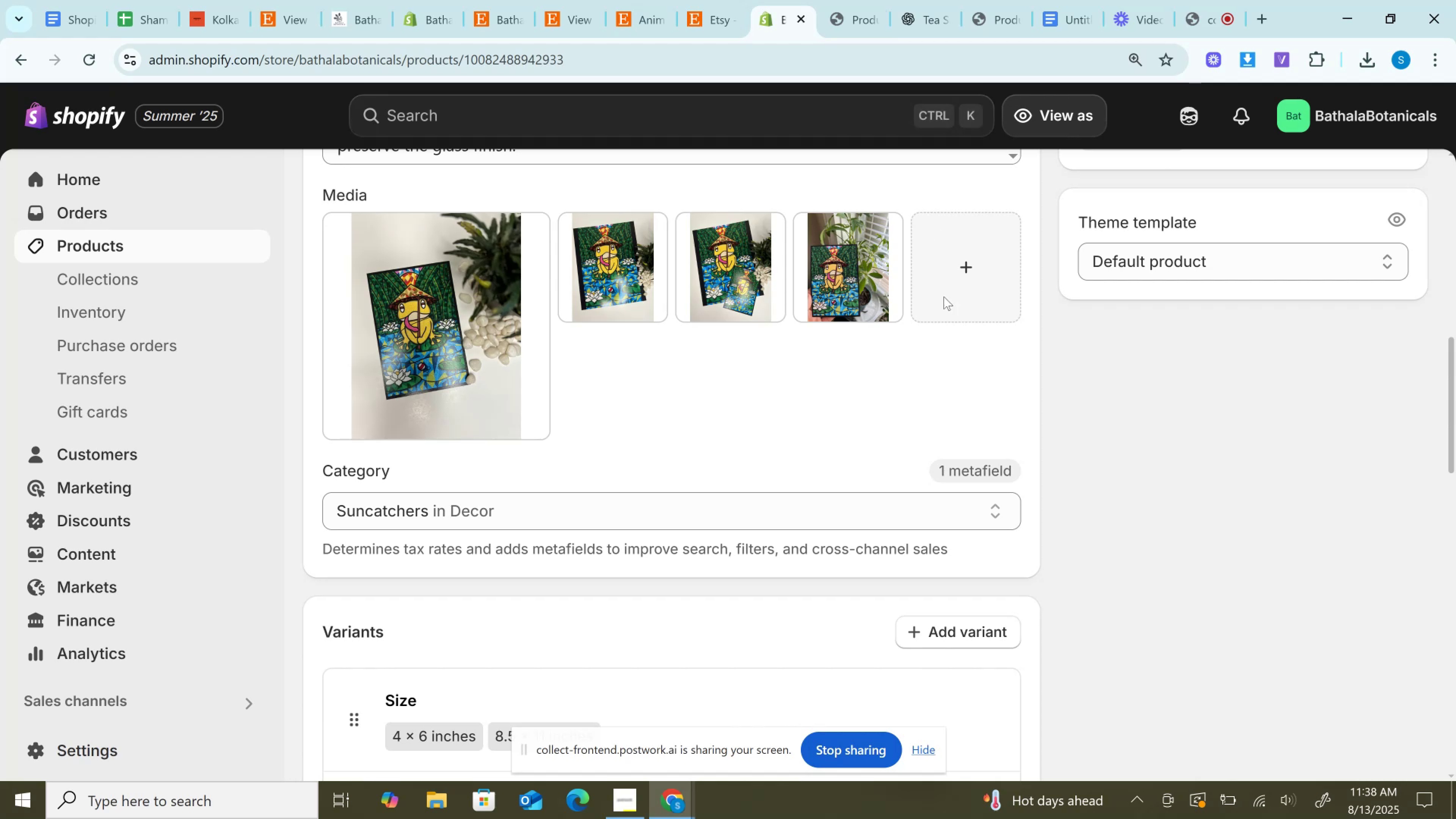 
scroll: coordinate [944, 399], scroll_direction: down, amount: 14.0
 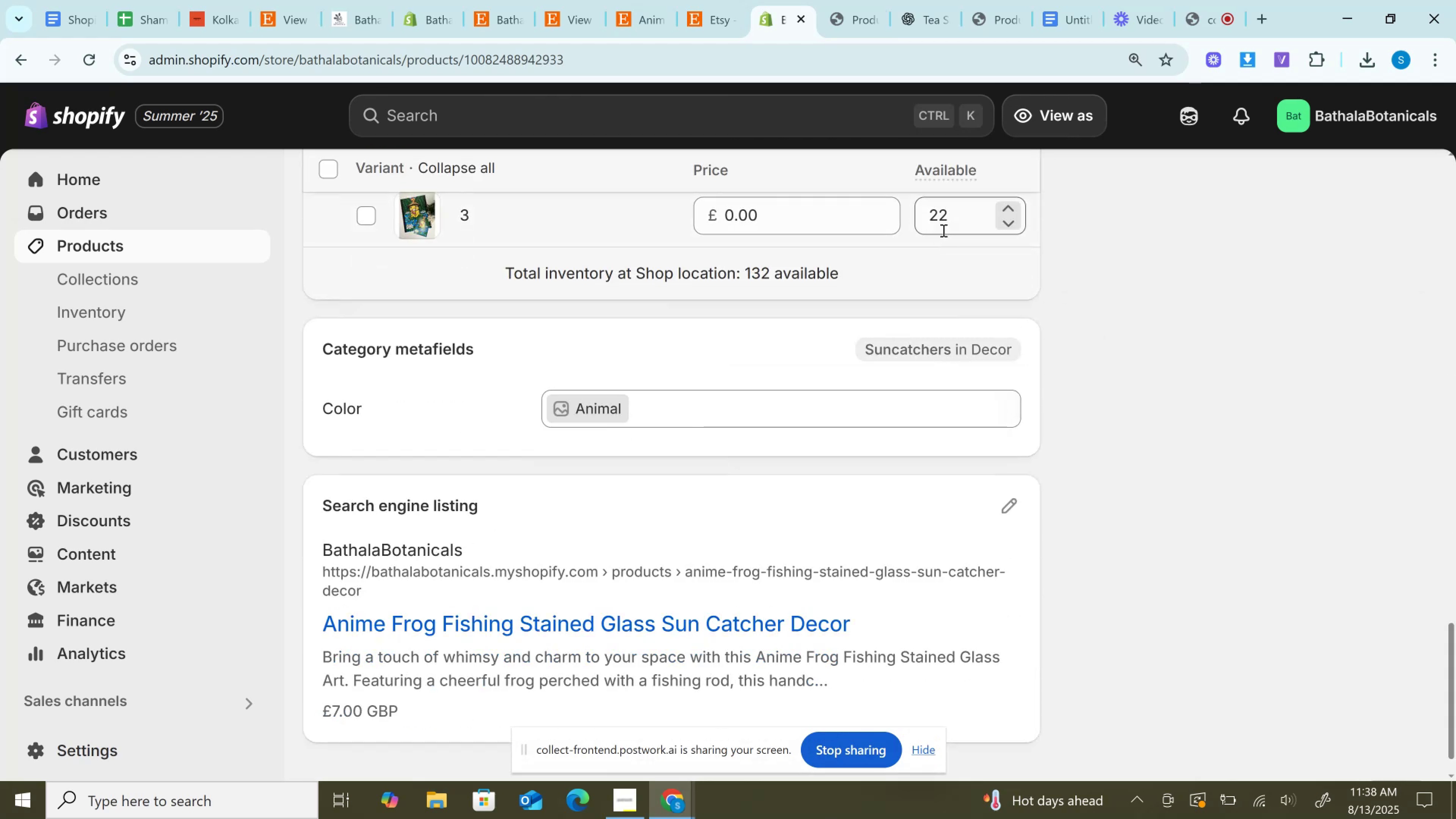 
left_click([944, 221])
 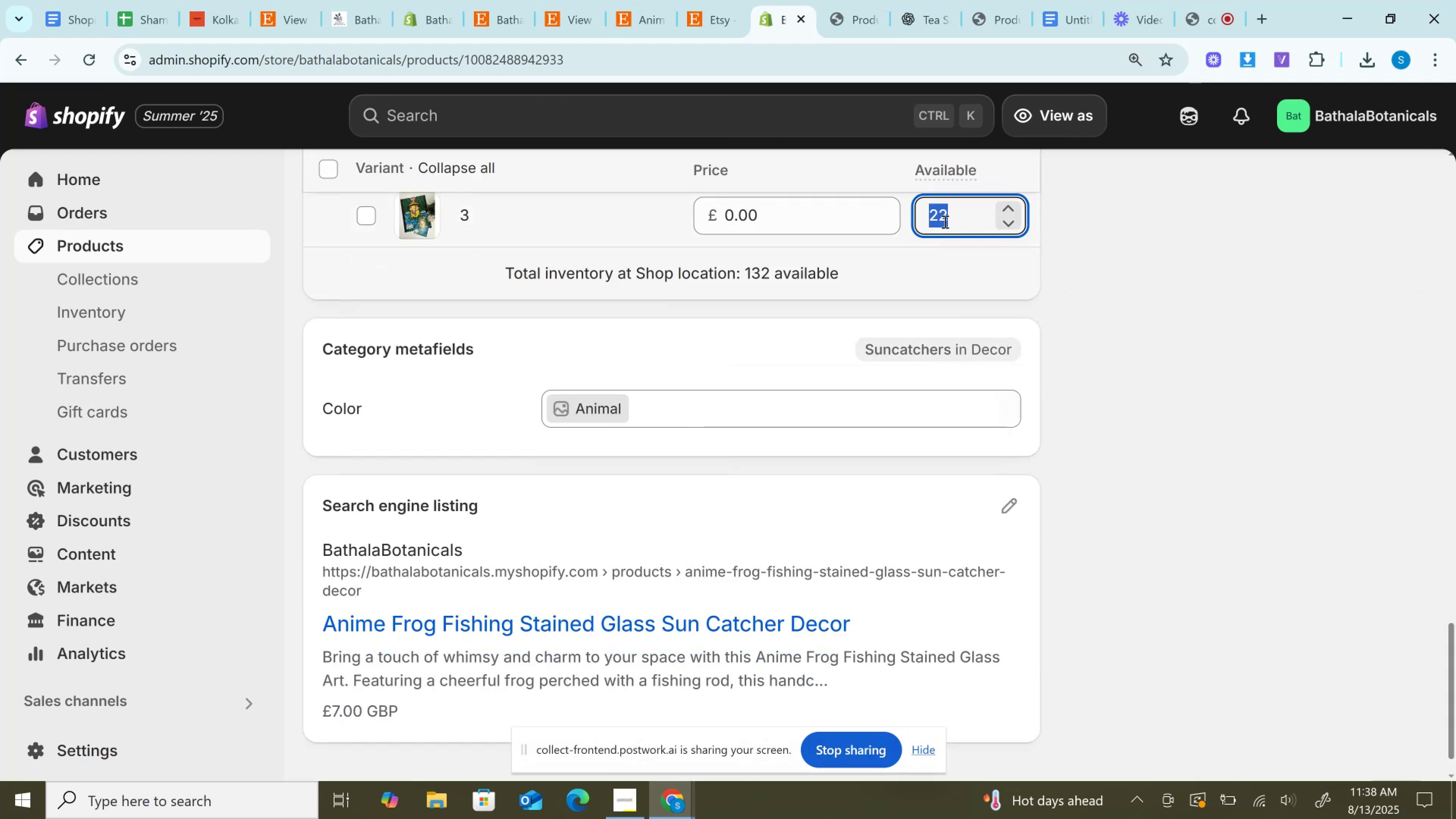 
scroll: coordinate [944, 221], scroll_direction: up, amount: 5.0
 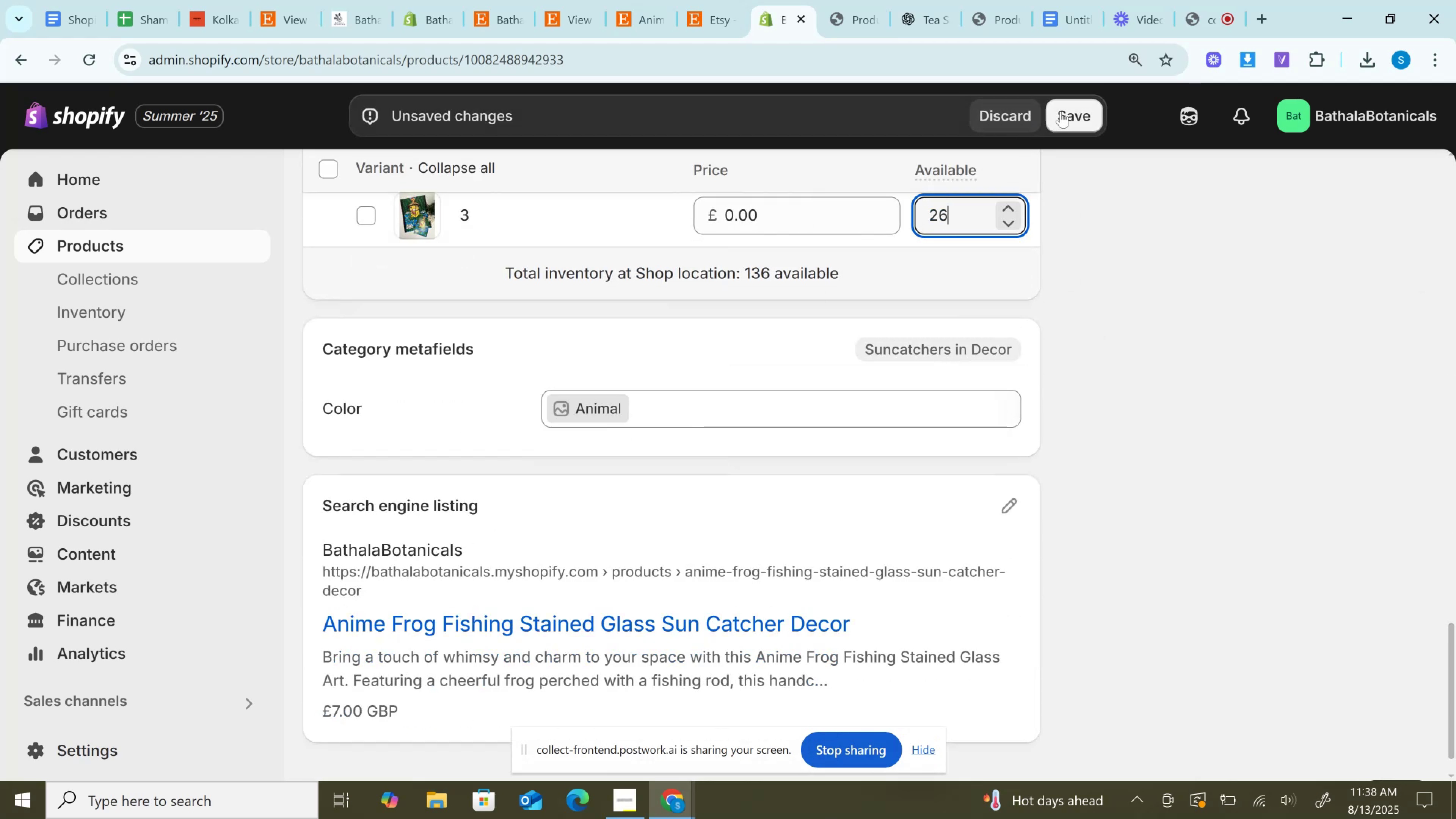 
left_click([1068, 110])
 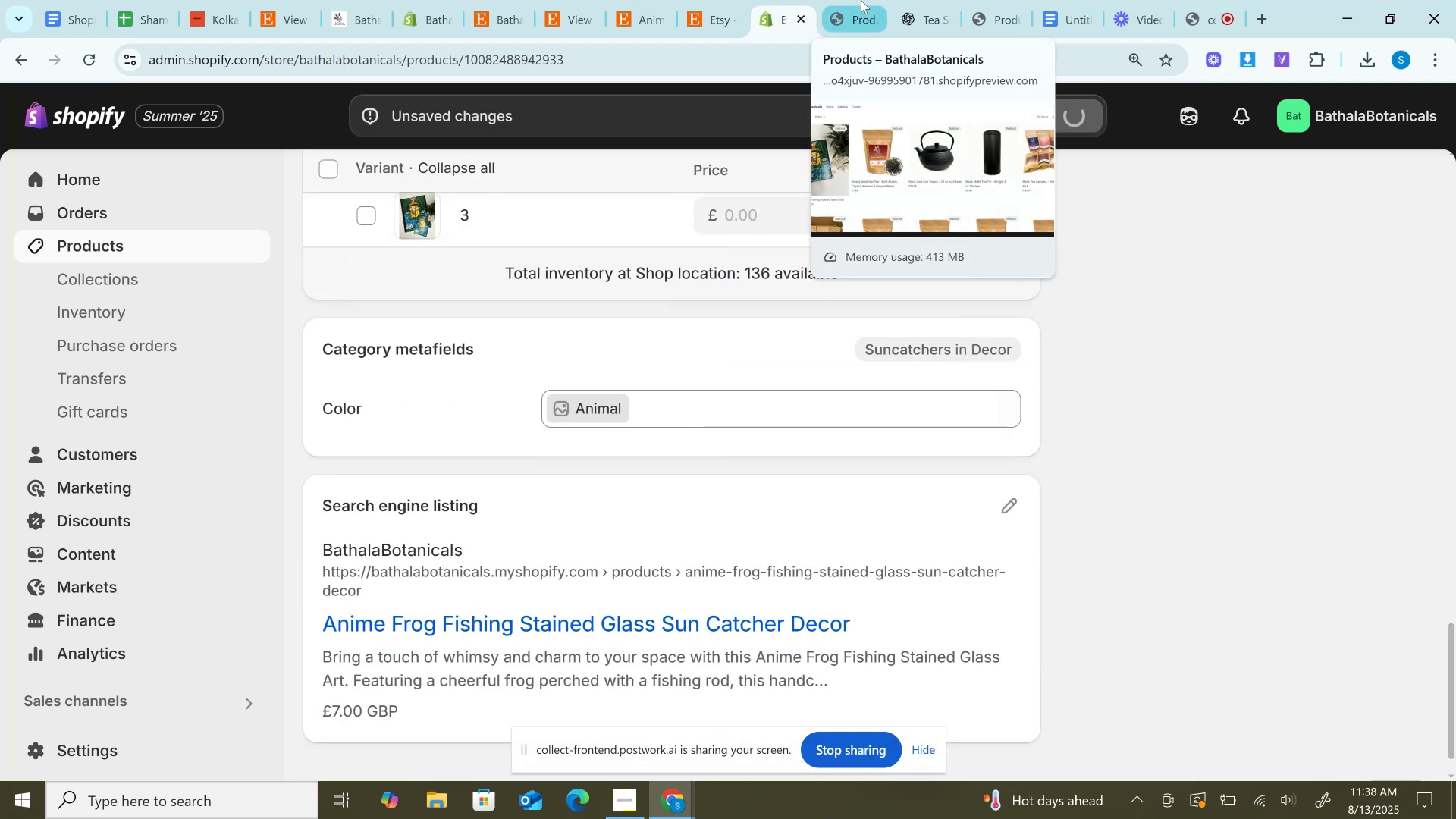 
left_click([861, 0])
 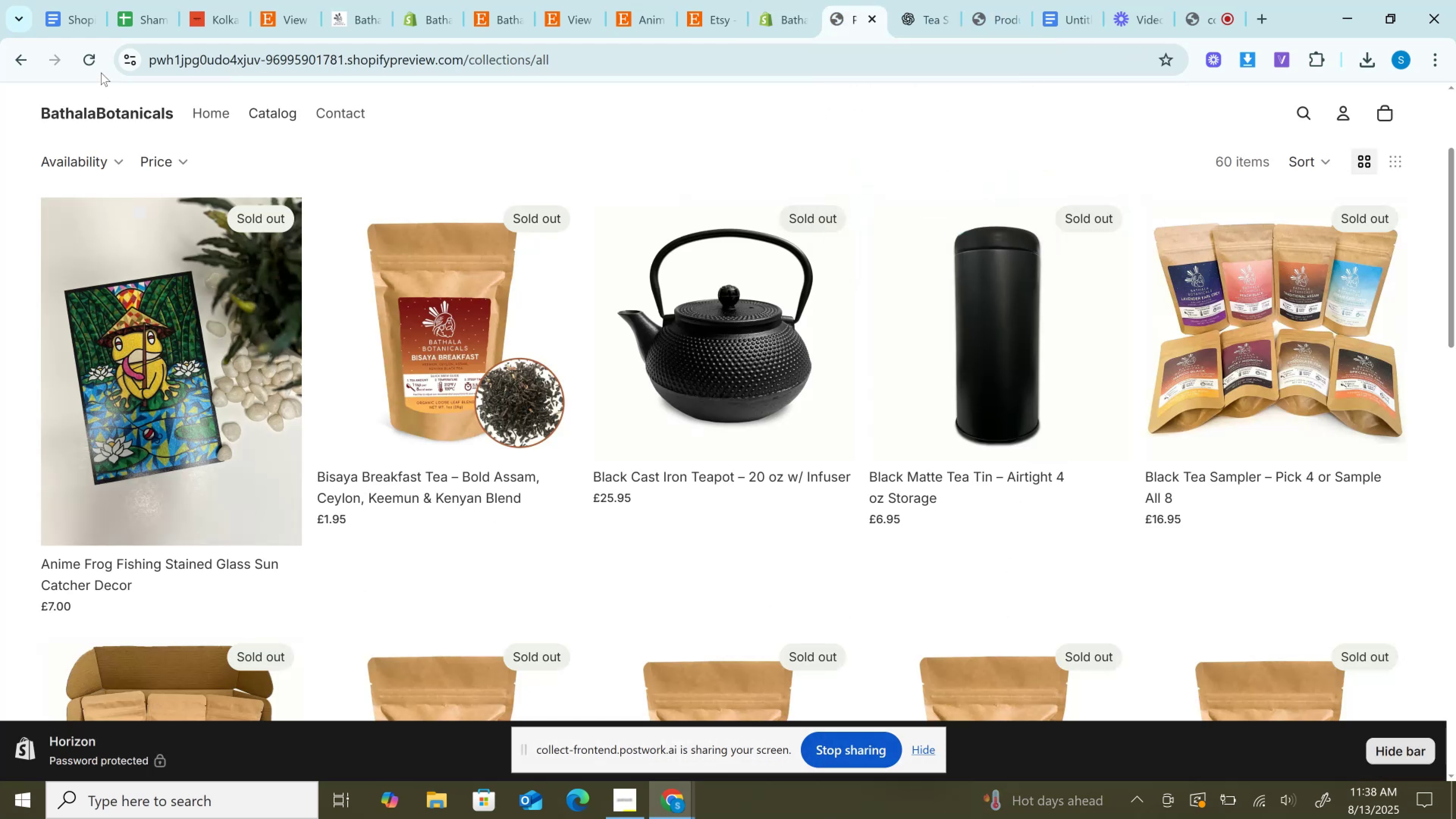 
left_click([98, 60])
 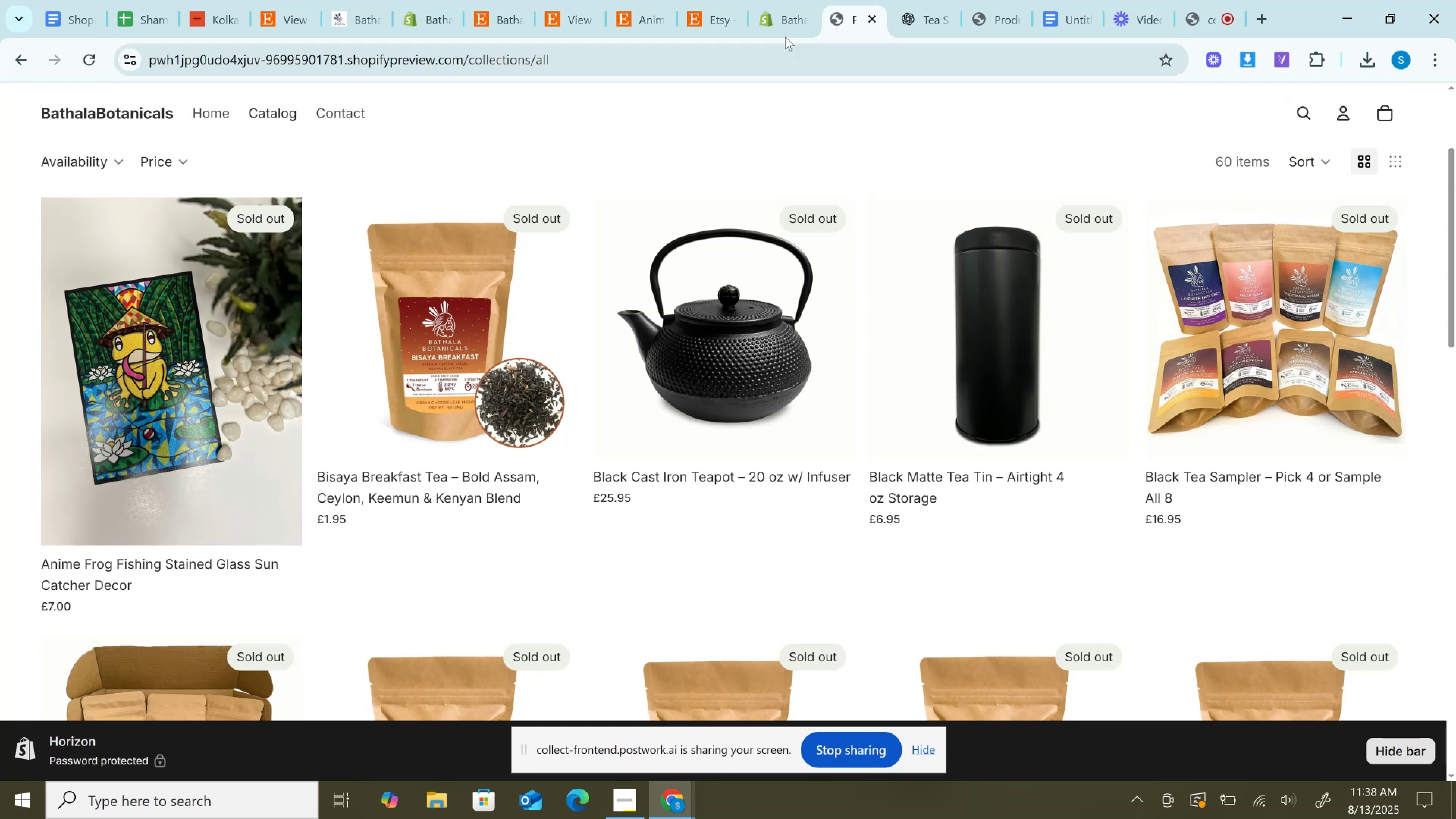 
double_click([744, 0])
 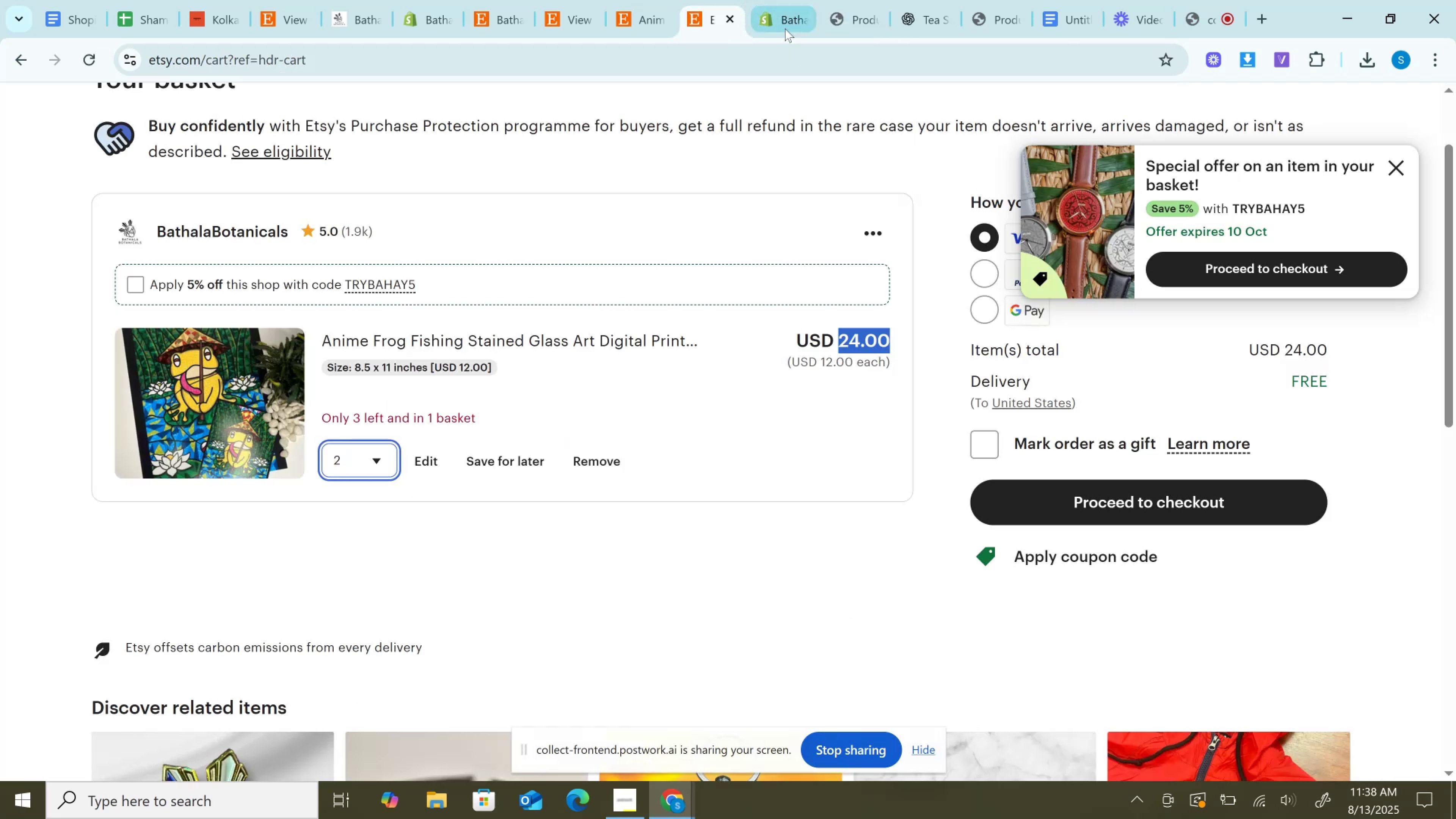 
scroll: coordinate [791, 249], scroll_direction: up, amount: 9.0
 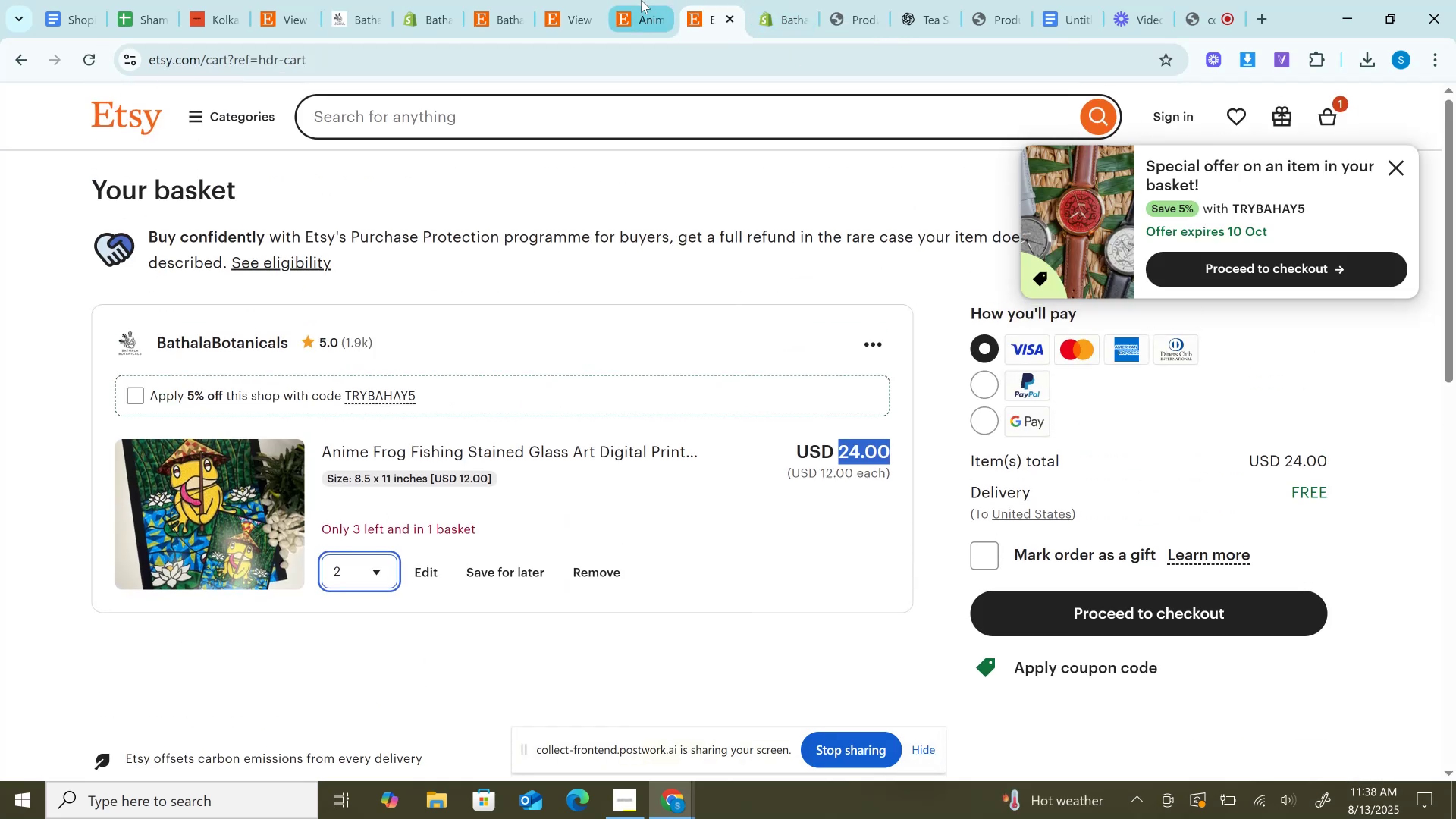 
left_click([641, 0])
 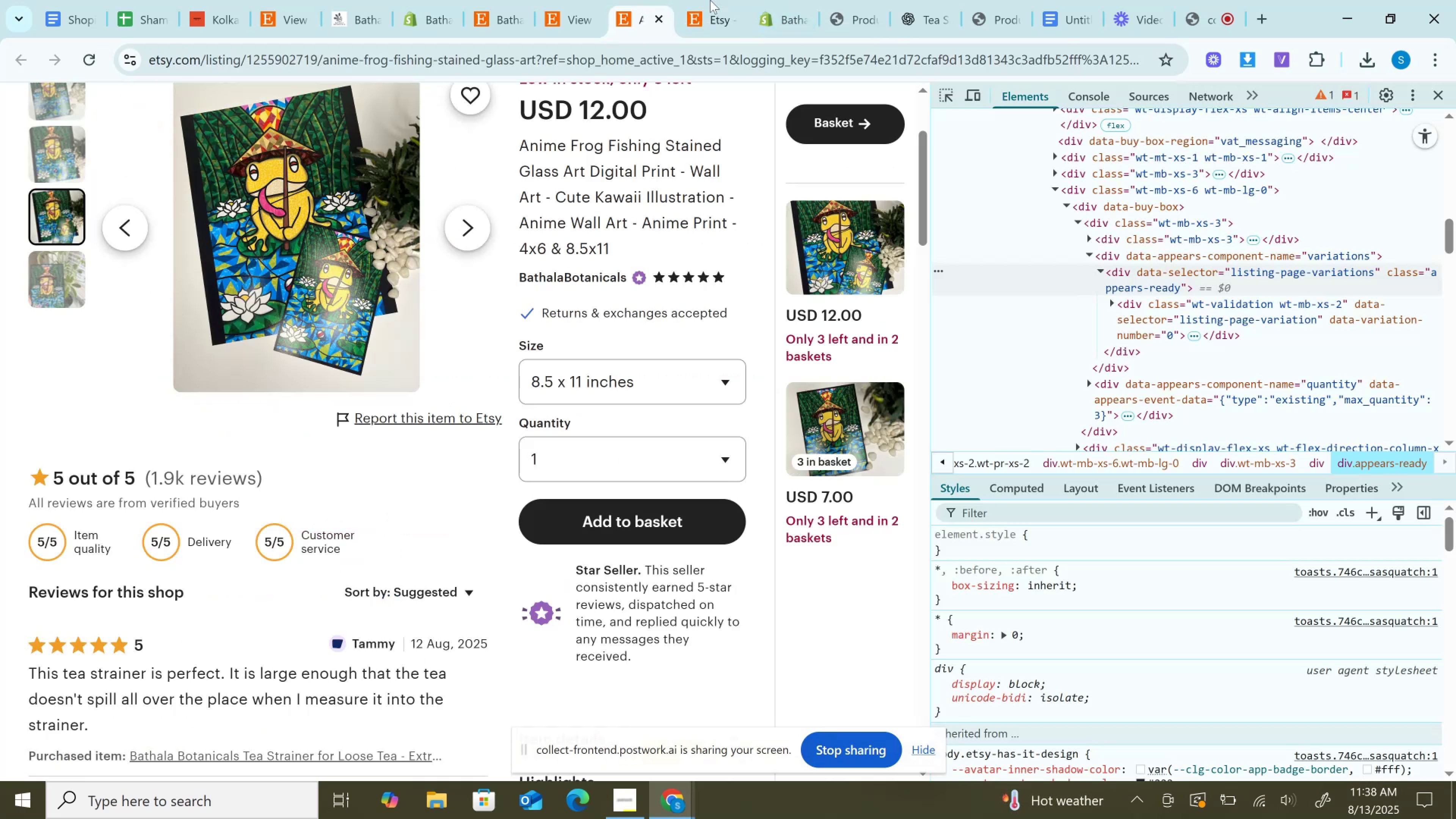 
left_click_drag(start_coordinate=[721, 0], to_coordinate=[910, 0])
 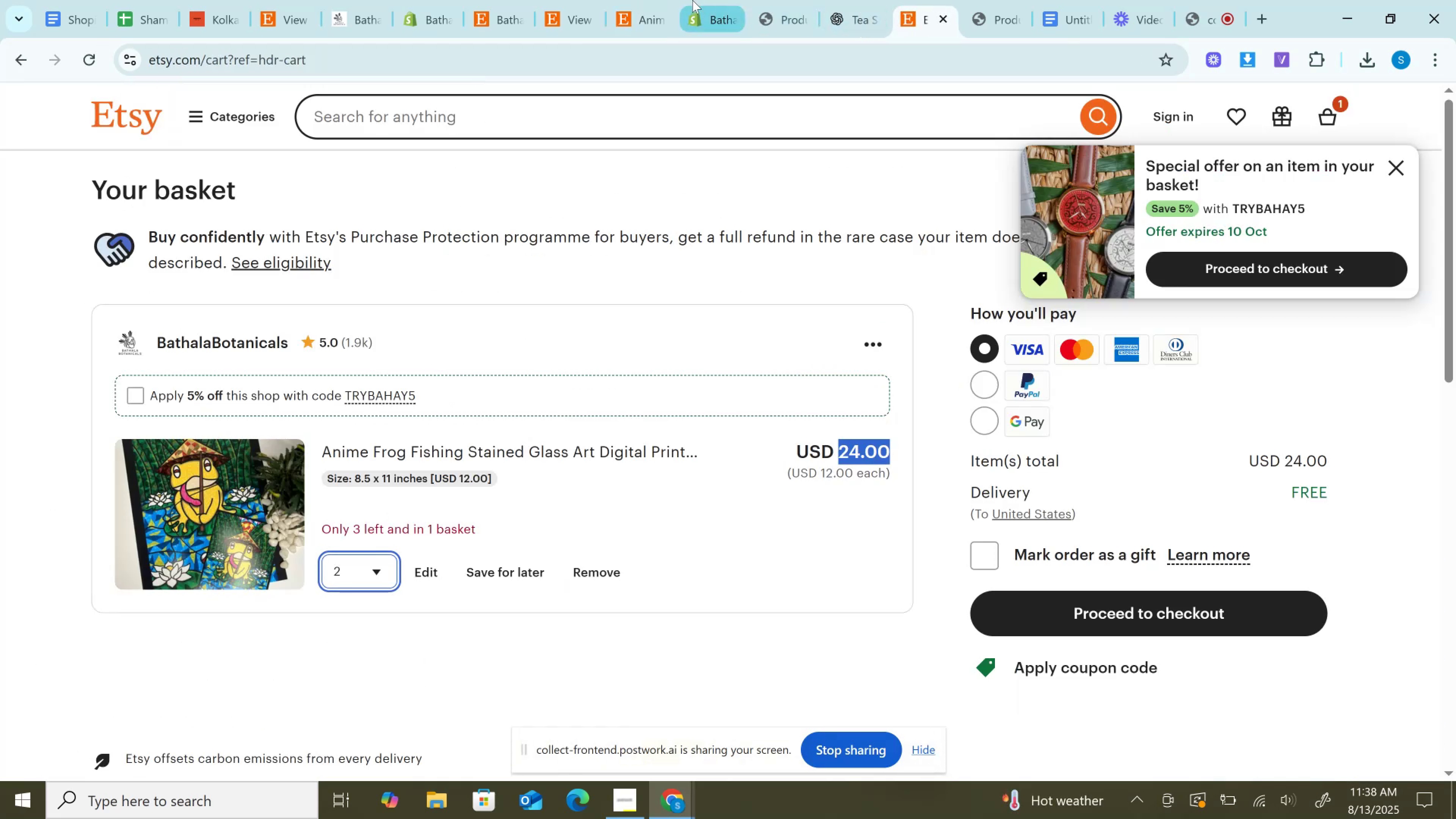 
left_click([692, 0])
 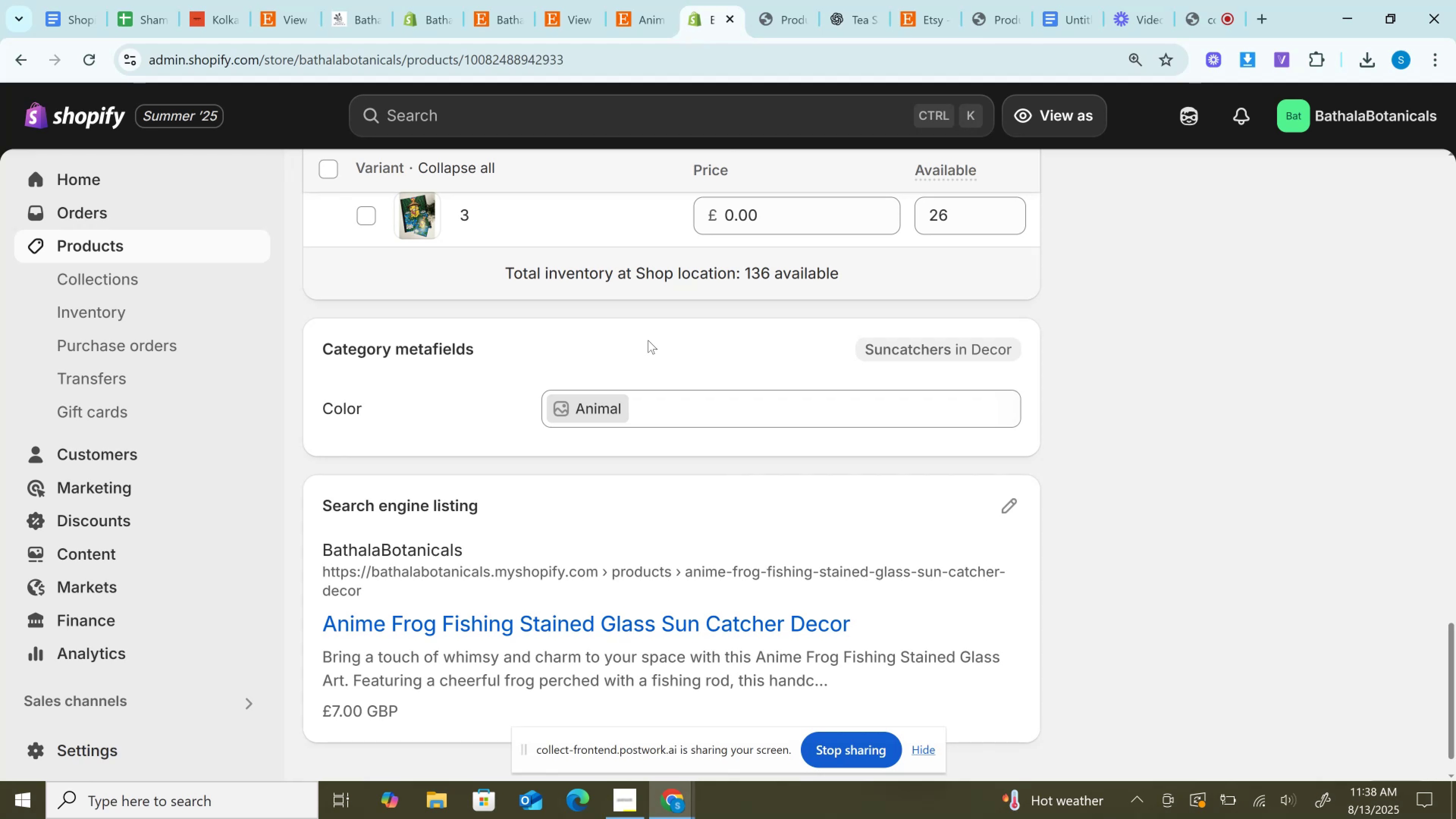 
wait(9.44)
 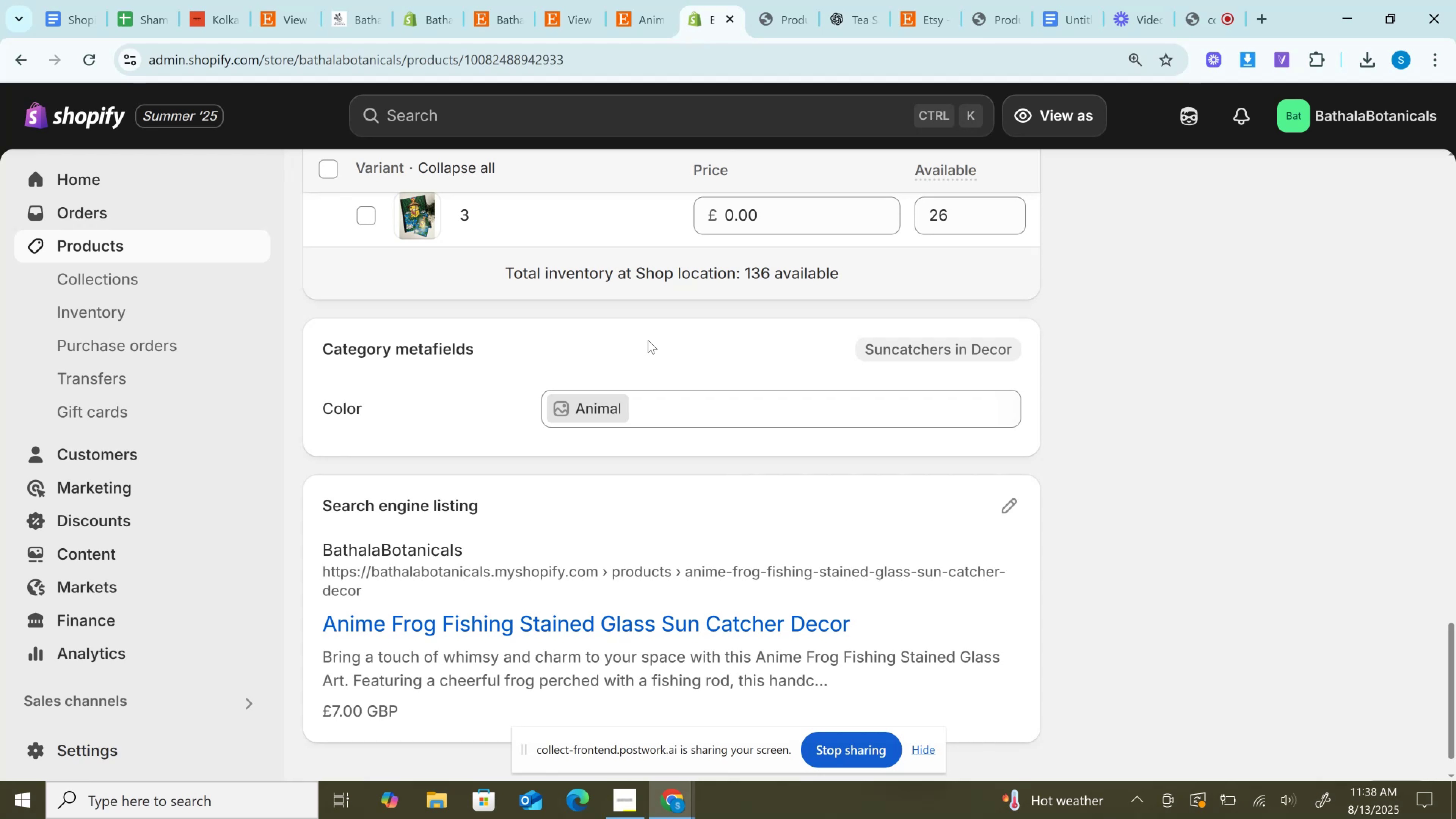 
scroll: coordinate [665, 456], scroll_direction: up, amount: 22.0
 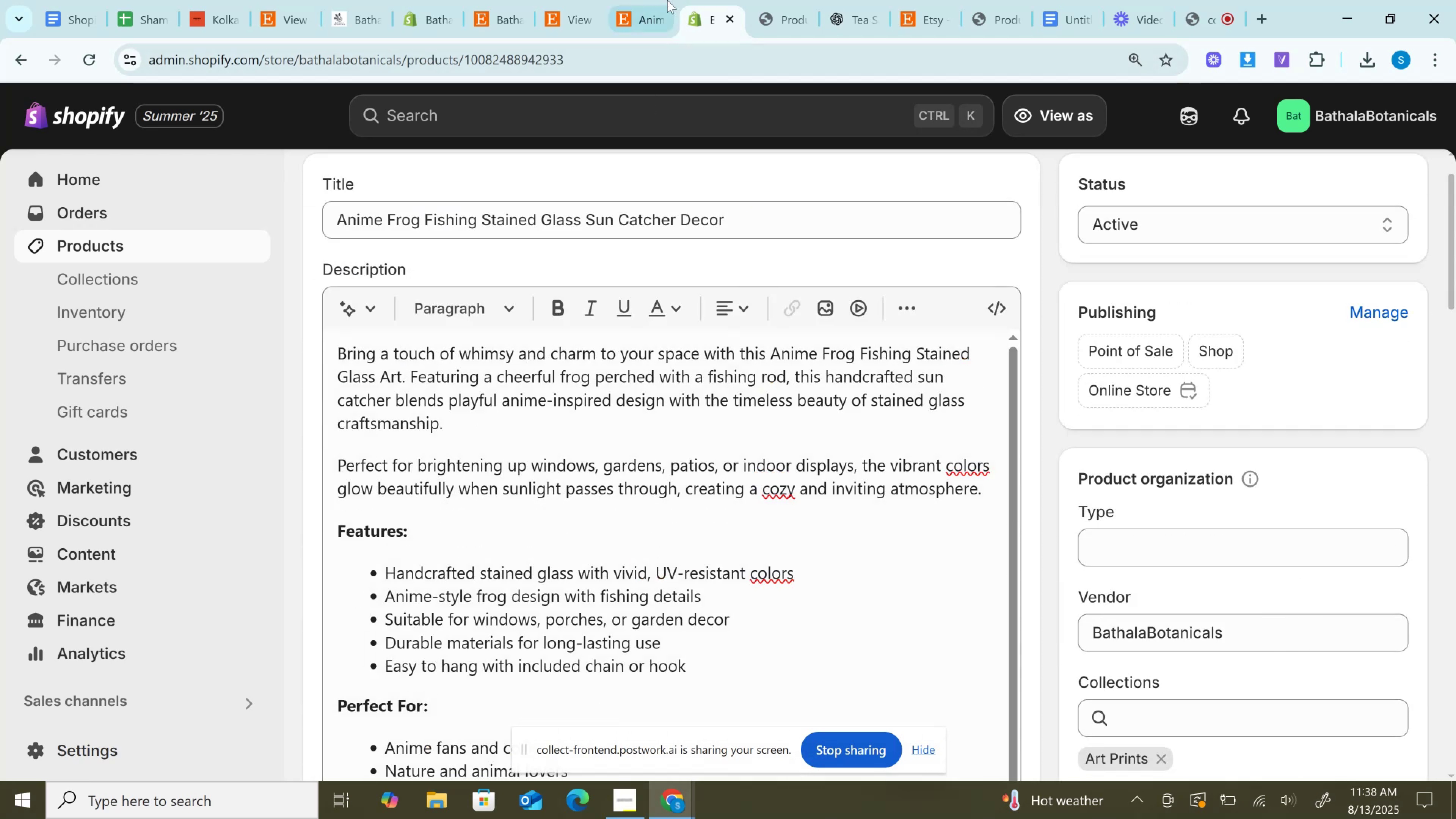 
left_click([667, 0])
 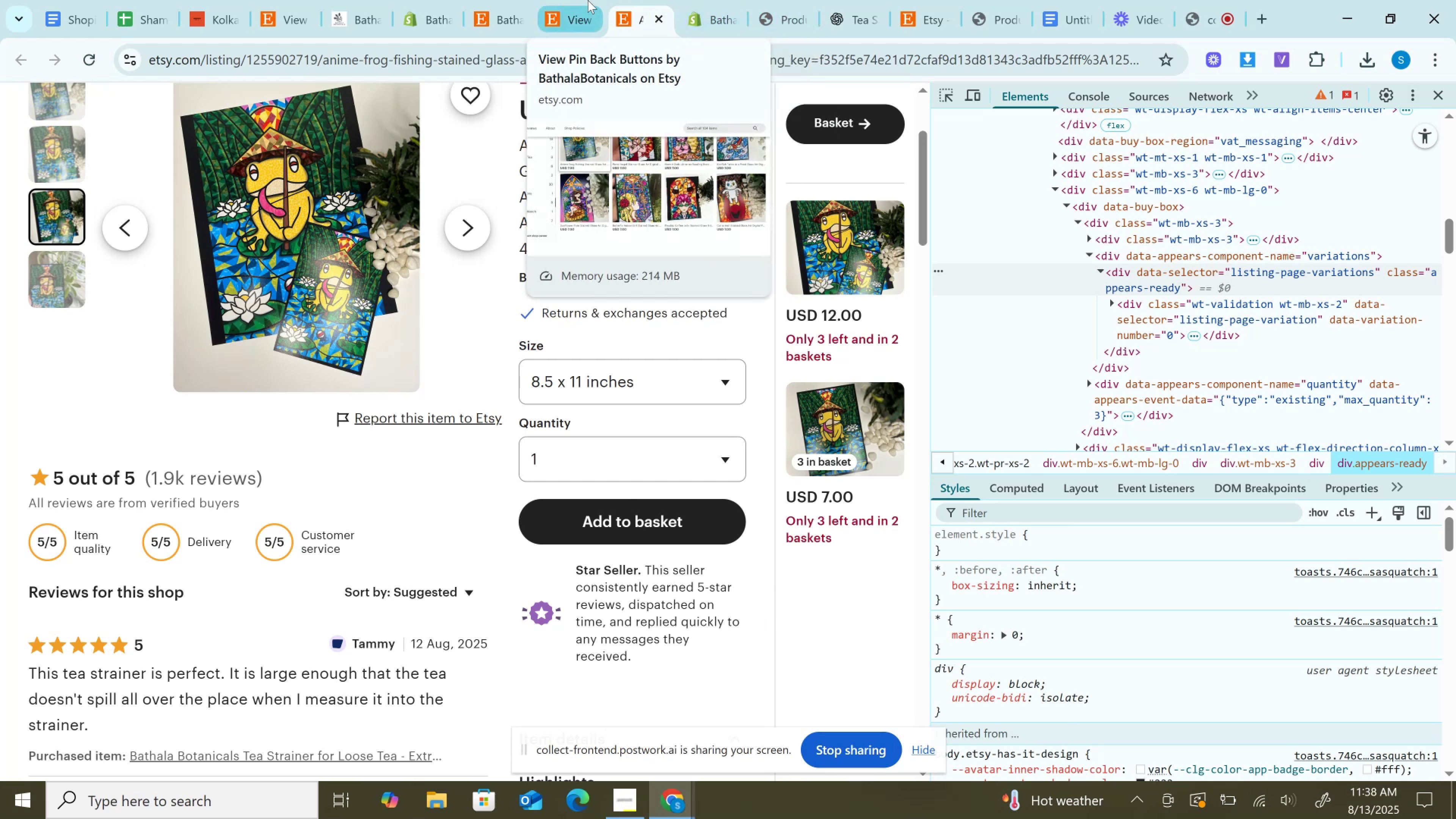 
left_click([659, 17])
 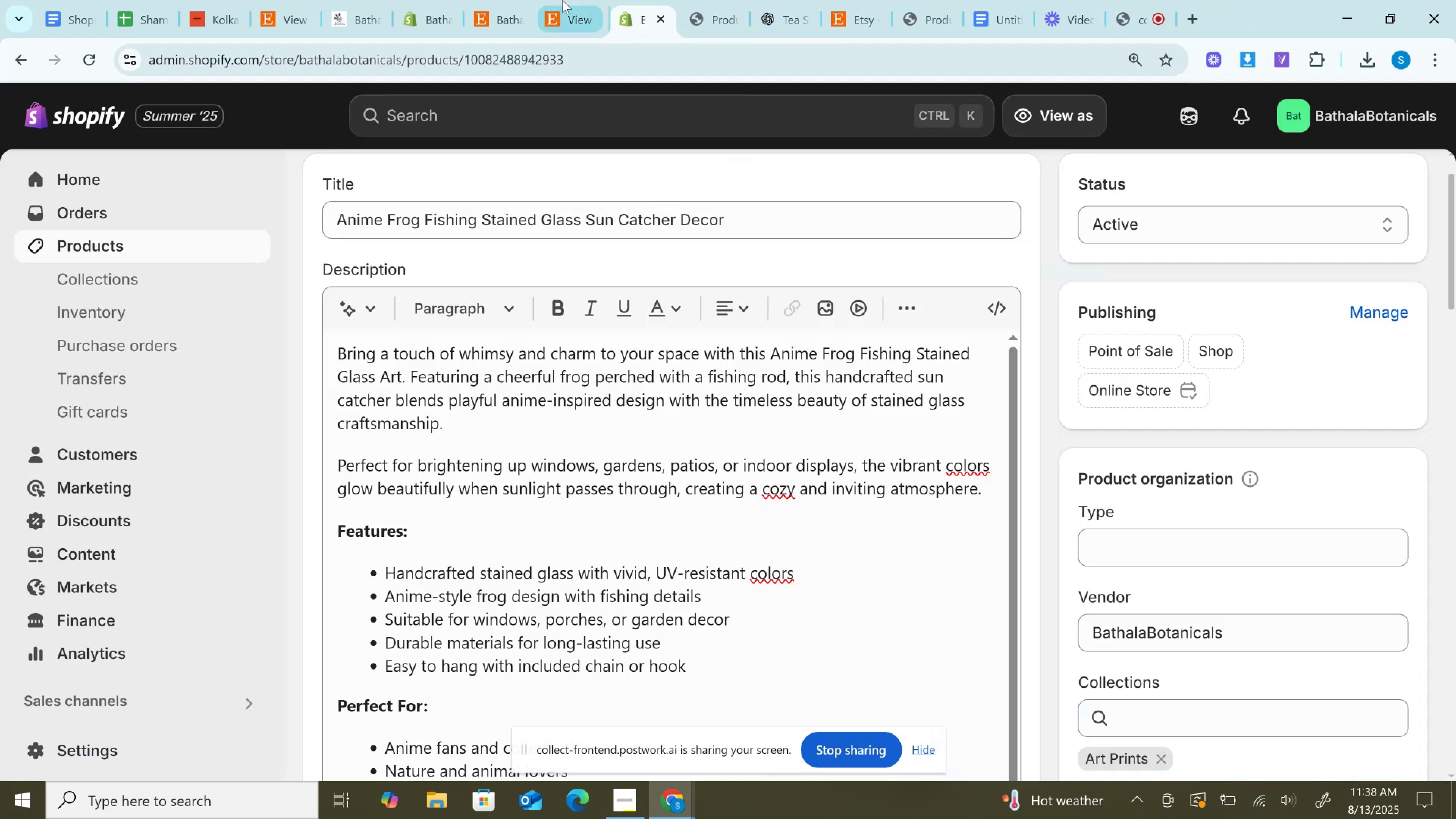 
left_click([562, 0])
 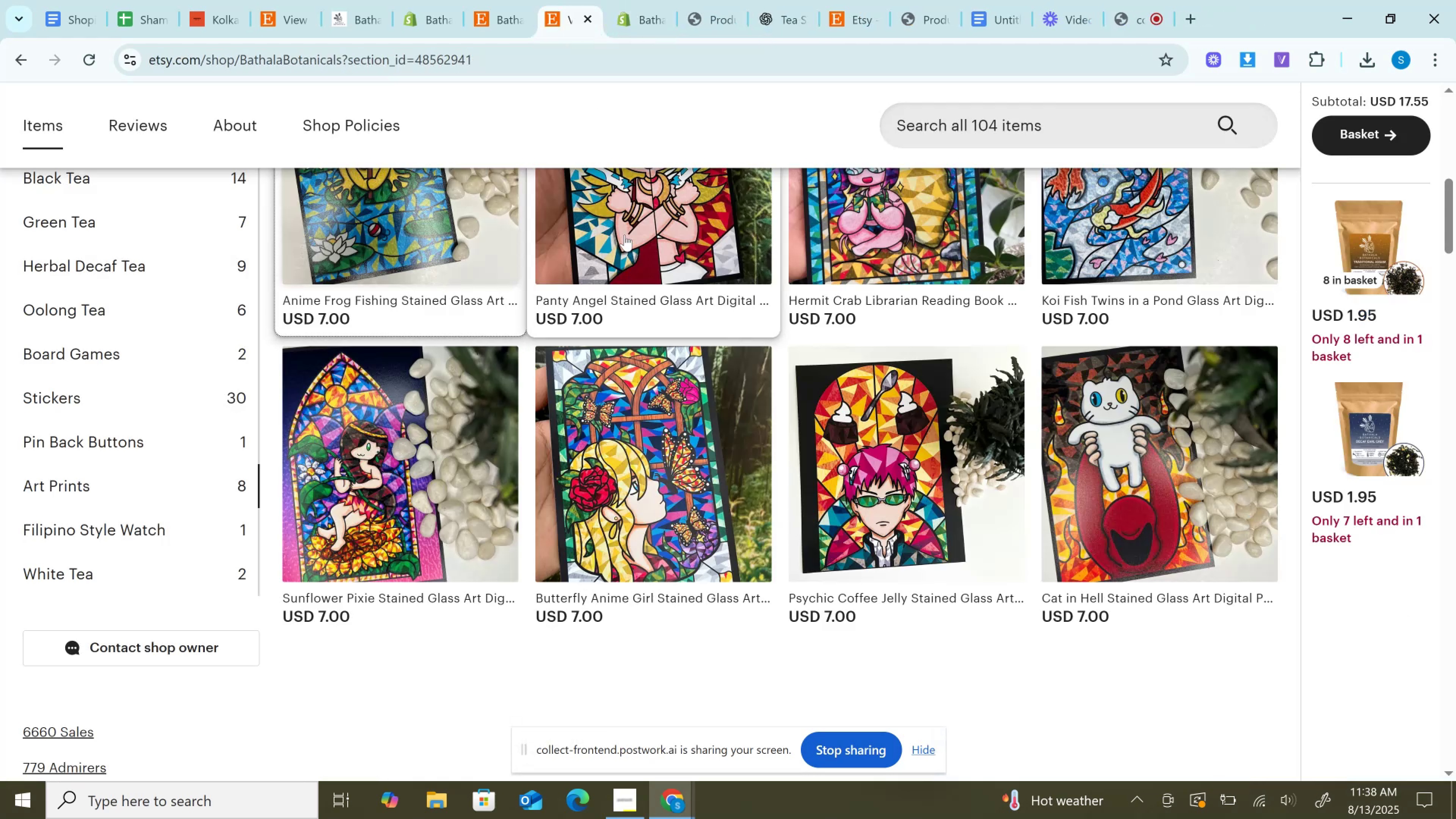 
scroll: coordinate [637, 367], scroll_direction: up, amount: 3.0
 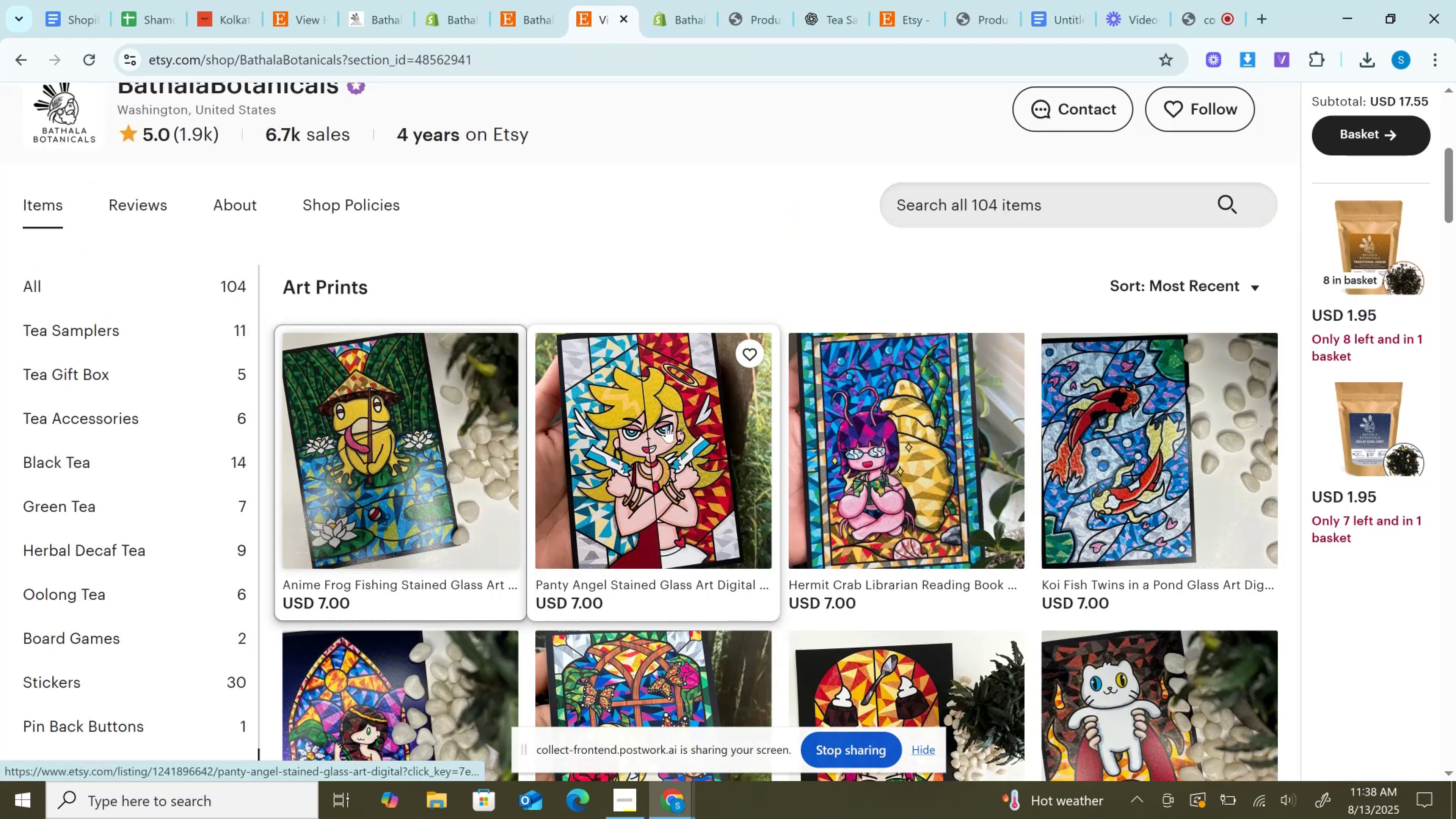 
hold_key(key=ControlLeft, duration=1.01)
left_click([666, 426])
 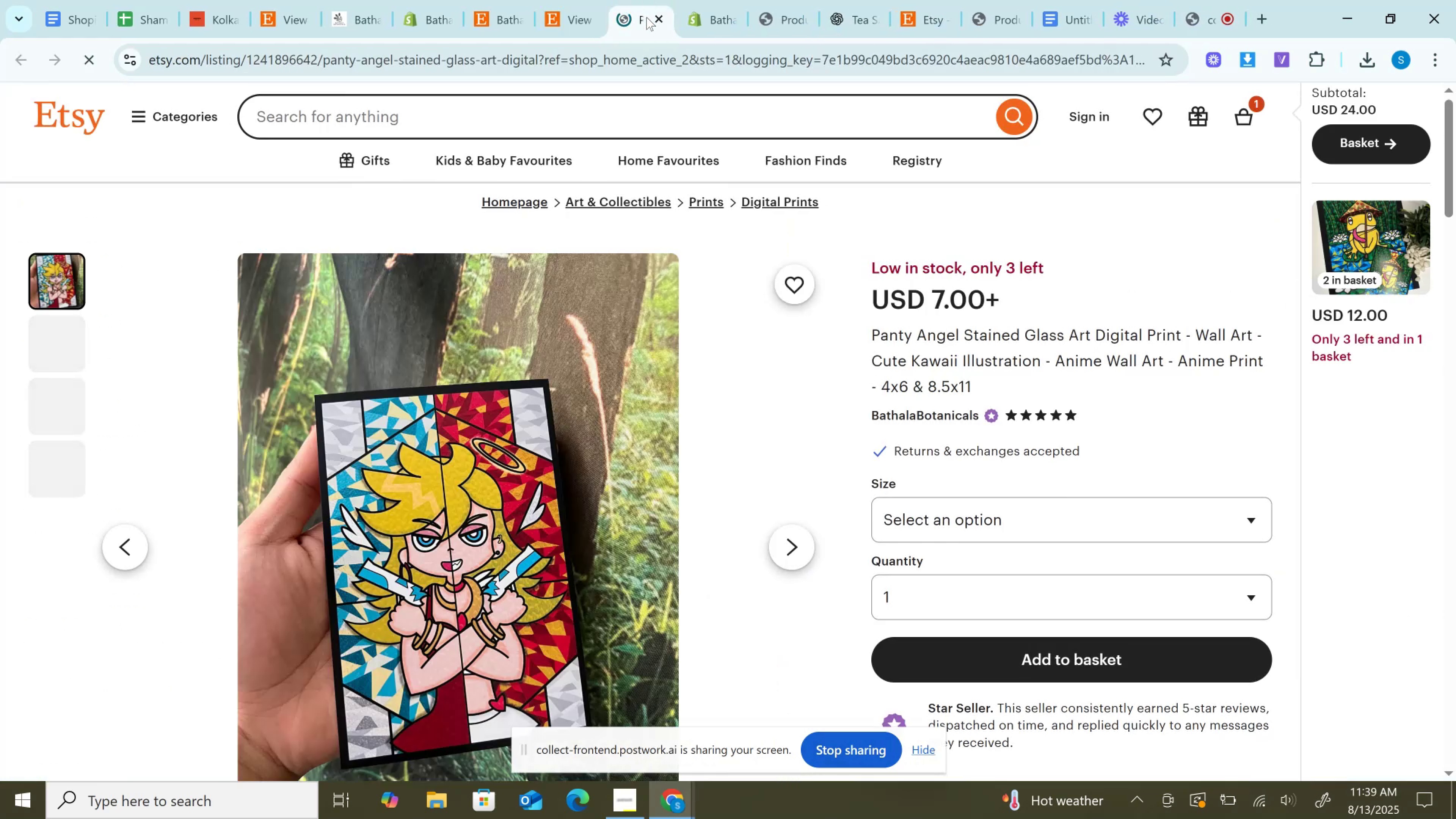 
wait(5.81)
 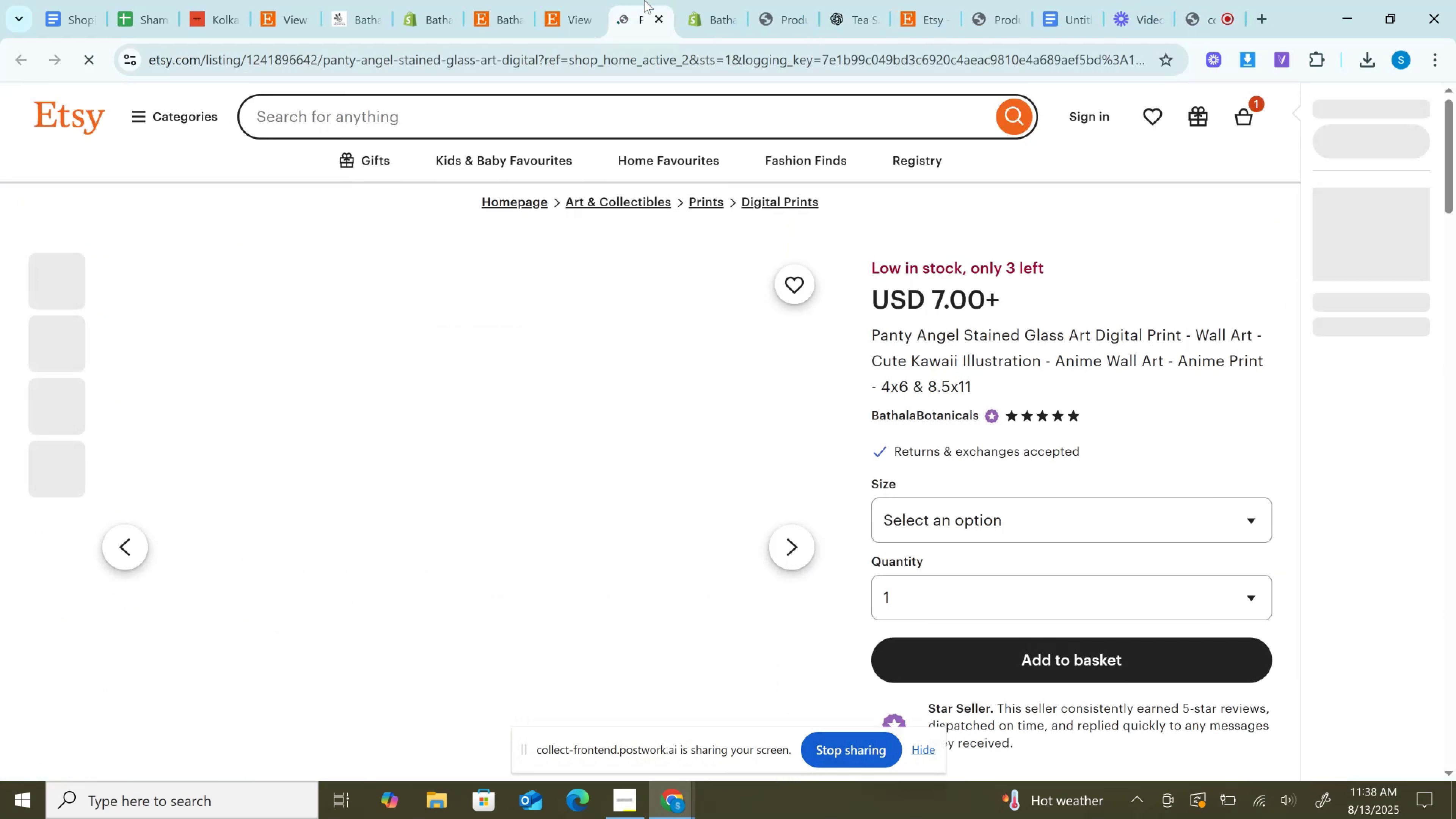 
left_click([1016, 512])
 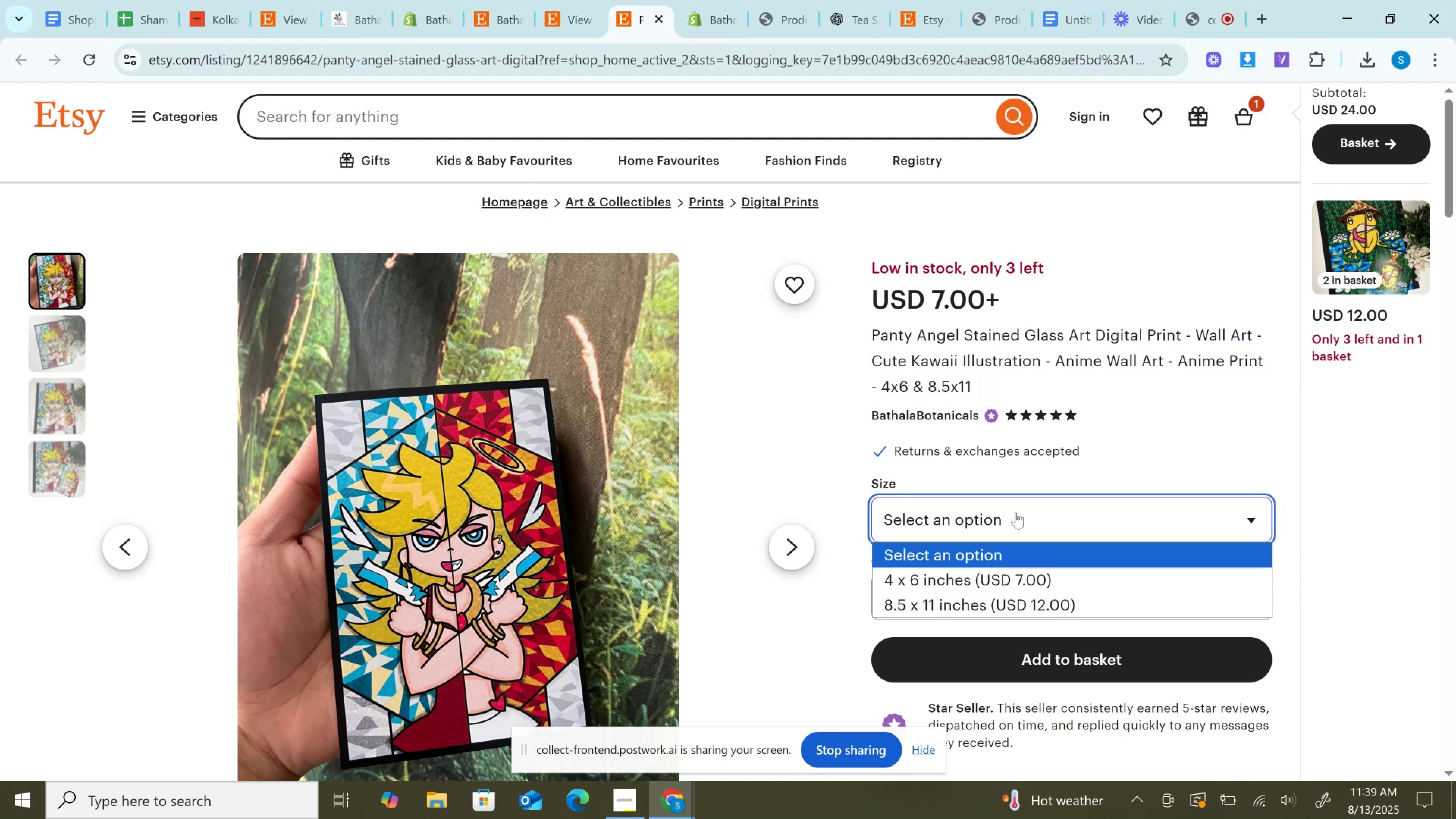 
left_click([1016, 512])
 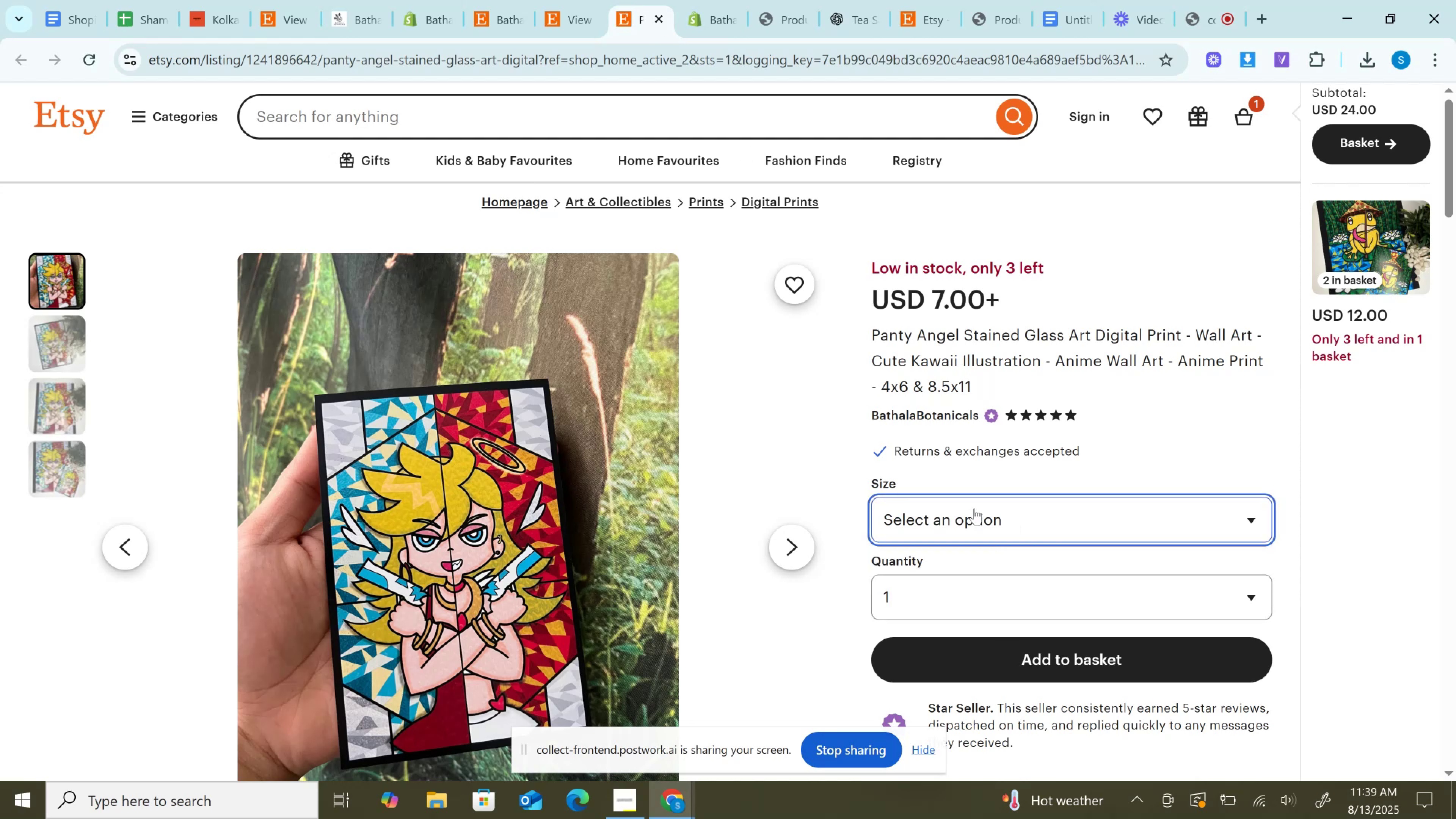 
left_click([974, 508])
 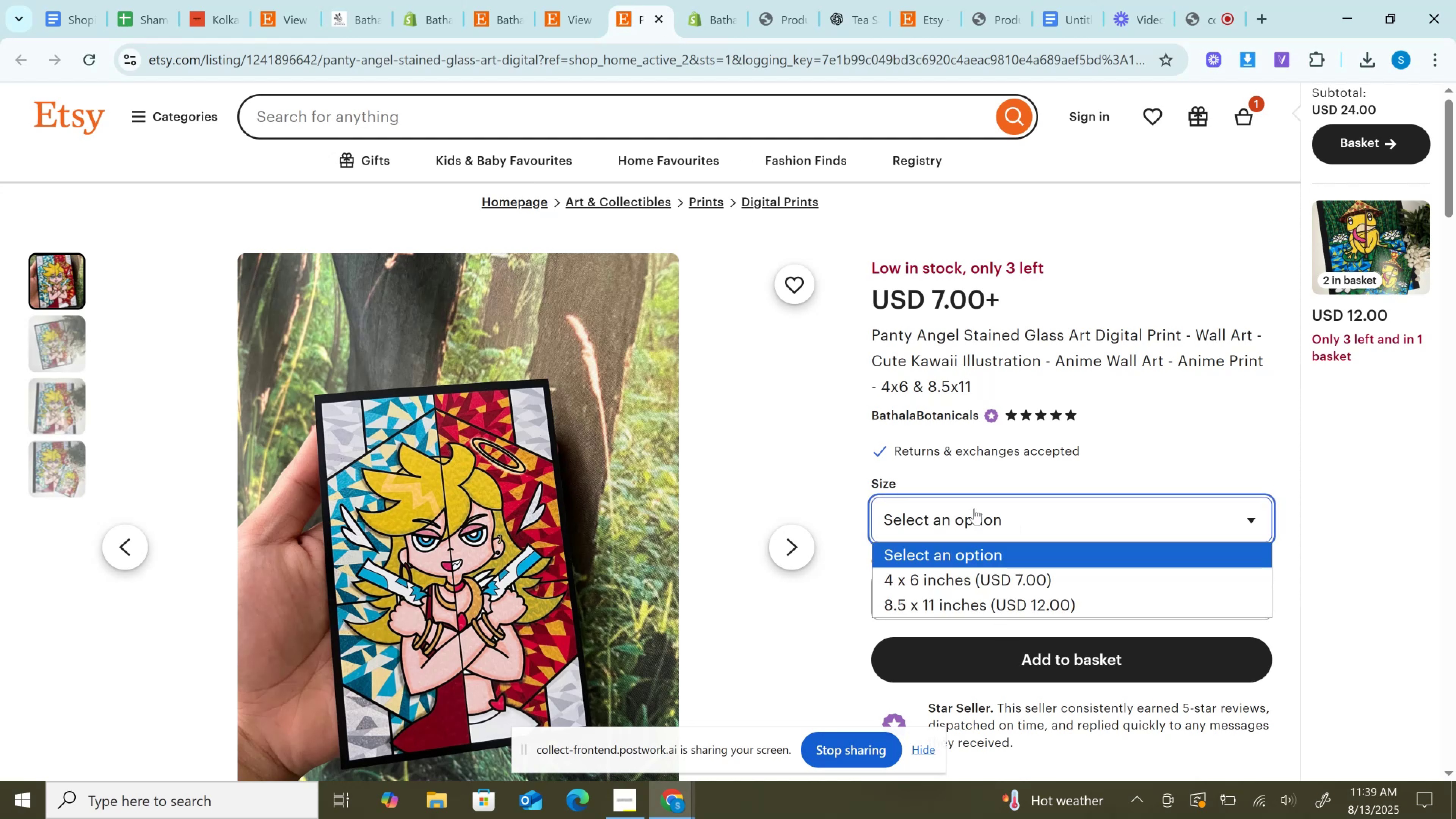 
left_click([974, 508])
 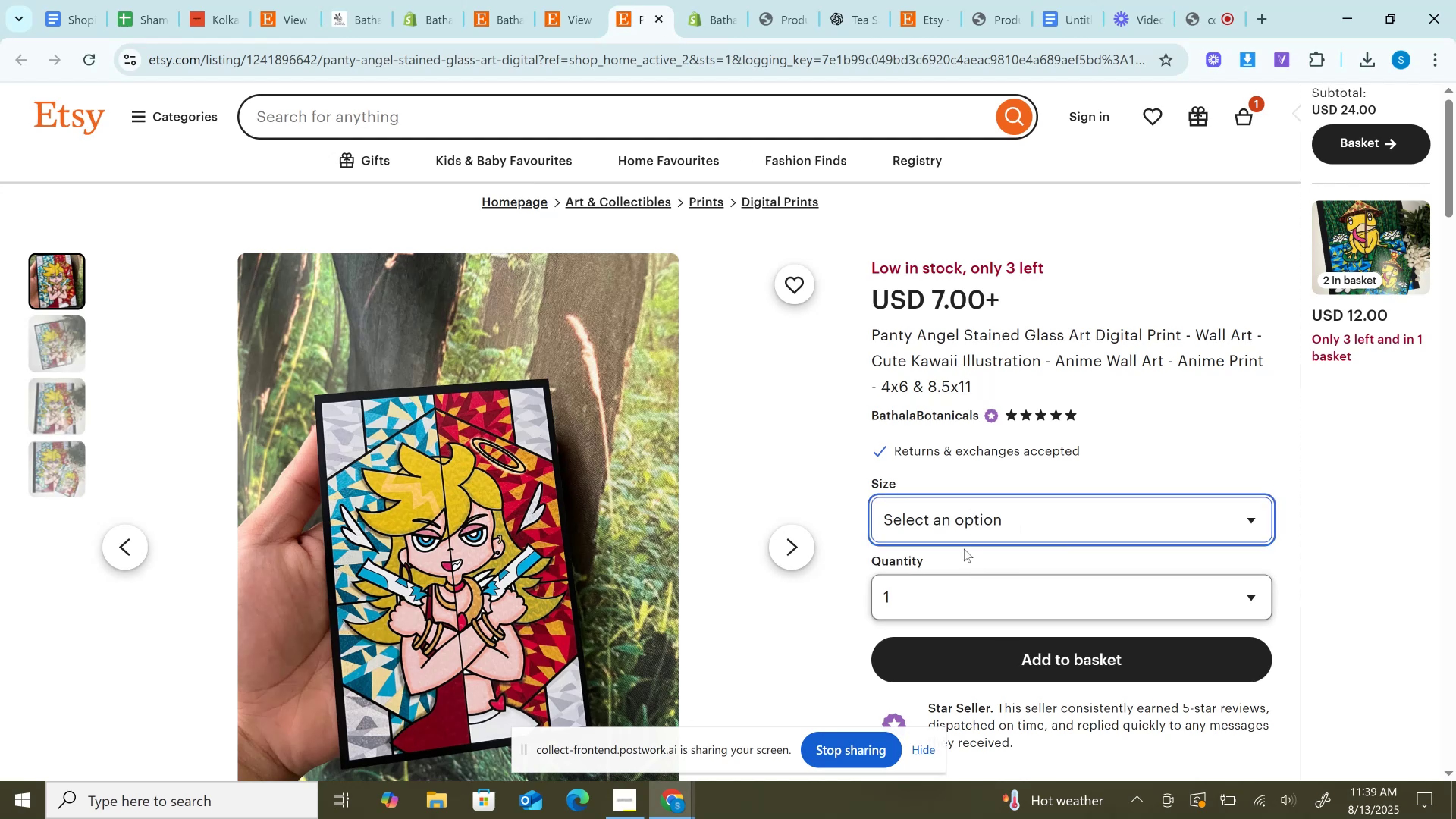 
left_click([959, 516])
 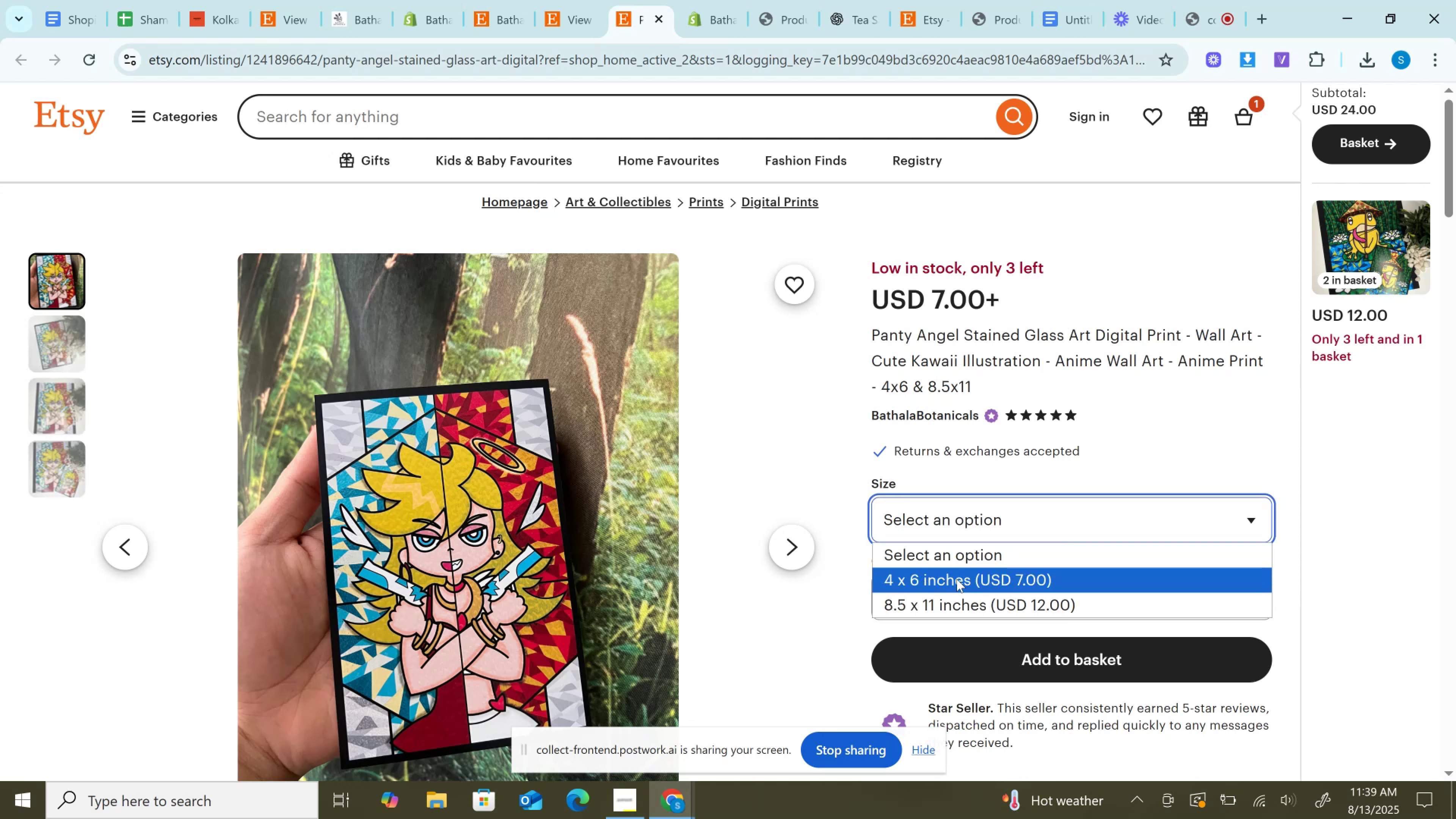 
left_click_drag(start_coordinate=[957, 583], to_coordinate=[957, 587])
 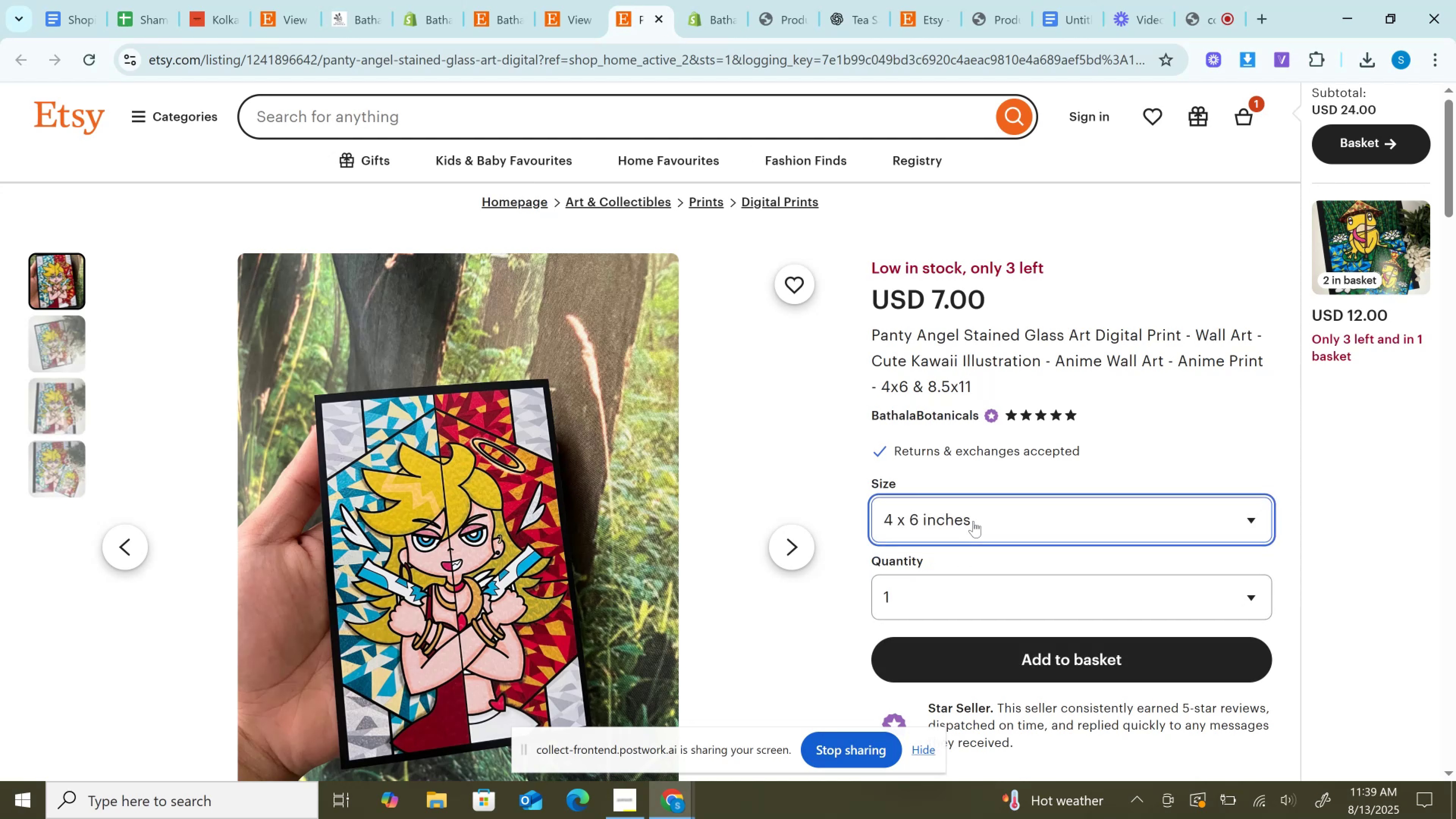 
left_click([973, 521])
 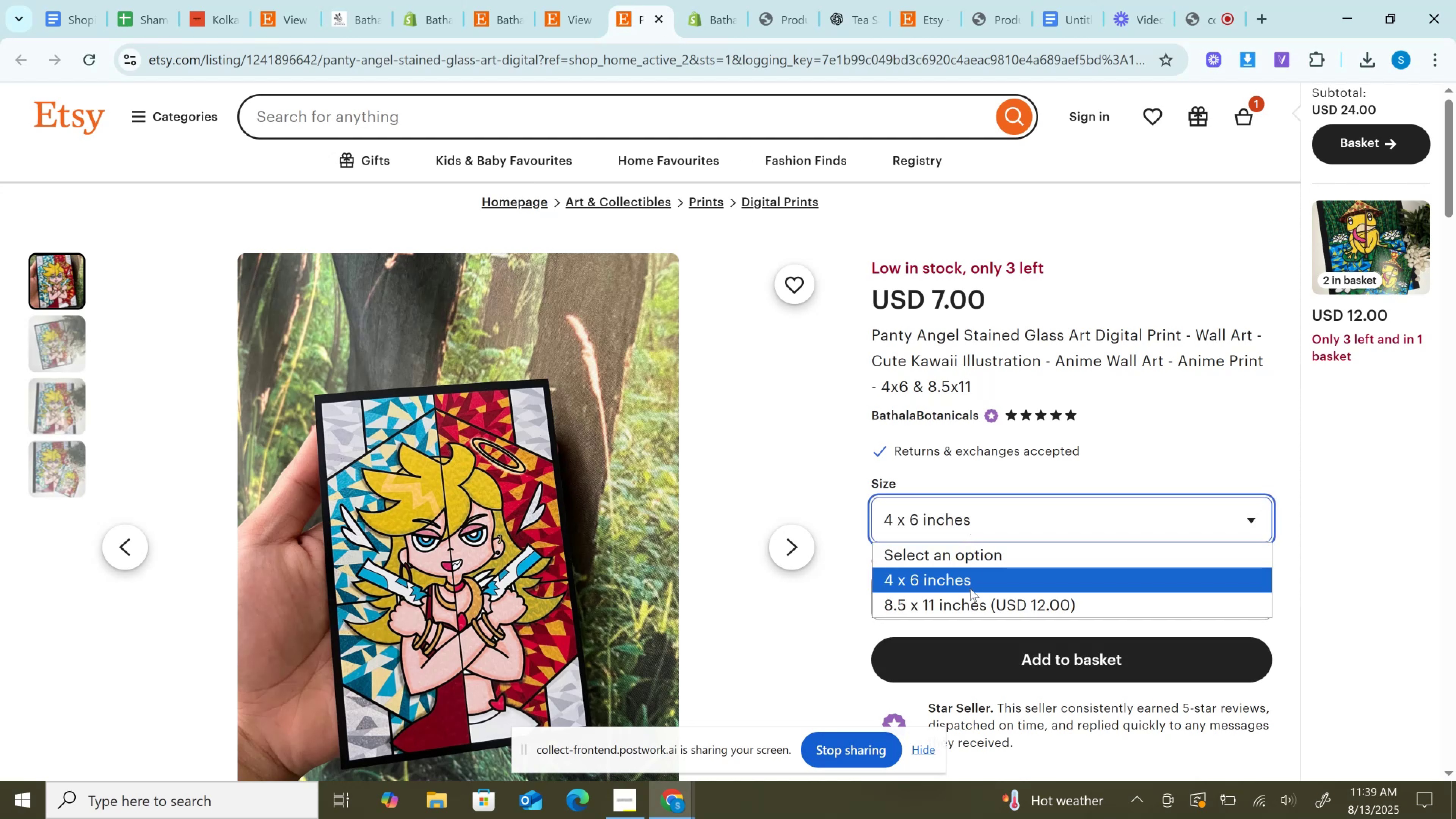 
left_click_drag(start_coordinate=[967, 606], to_coordinate=[967, 610])
 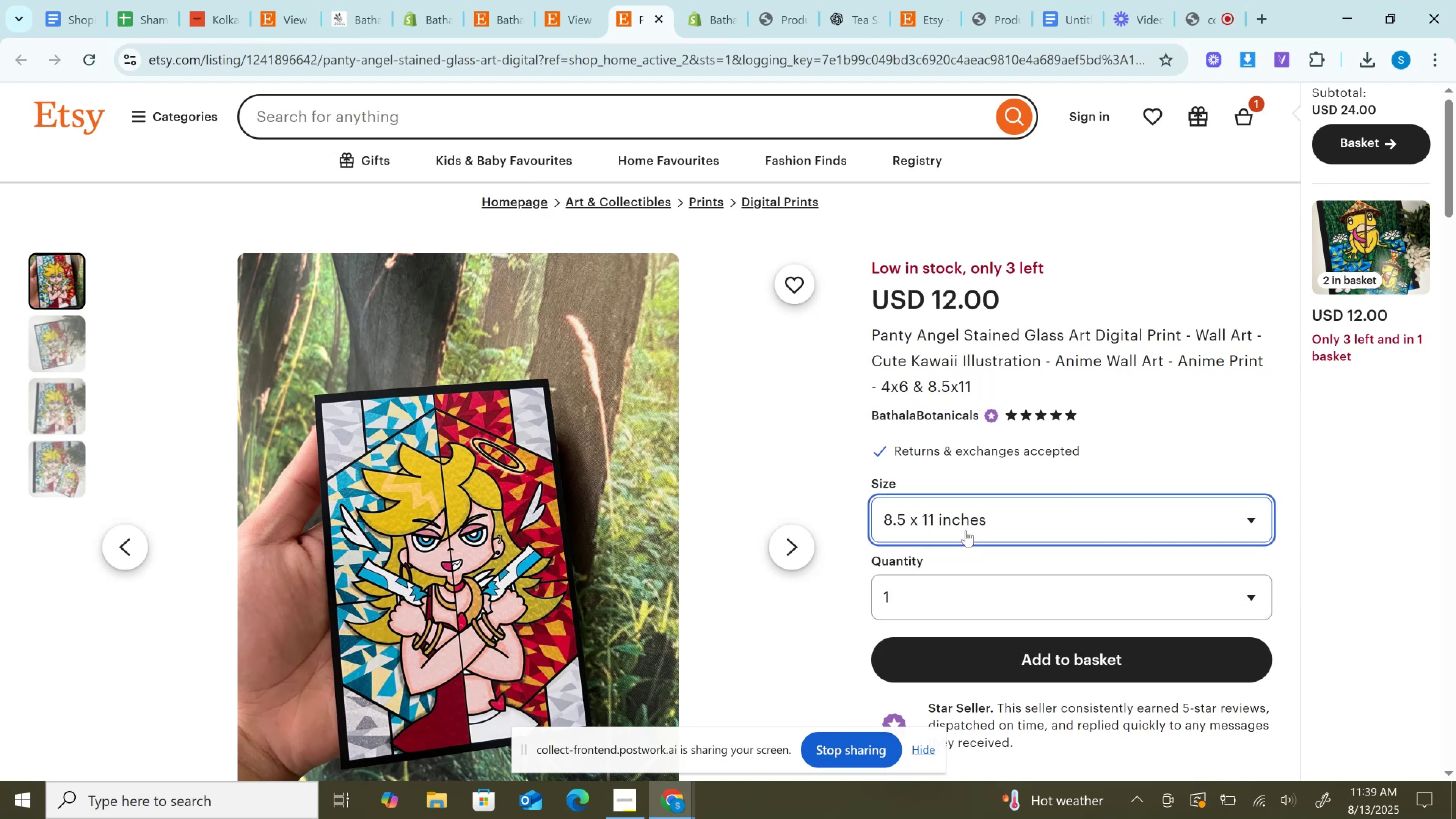 
left_click([966, 530])
 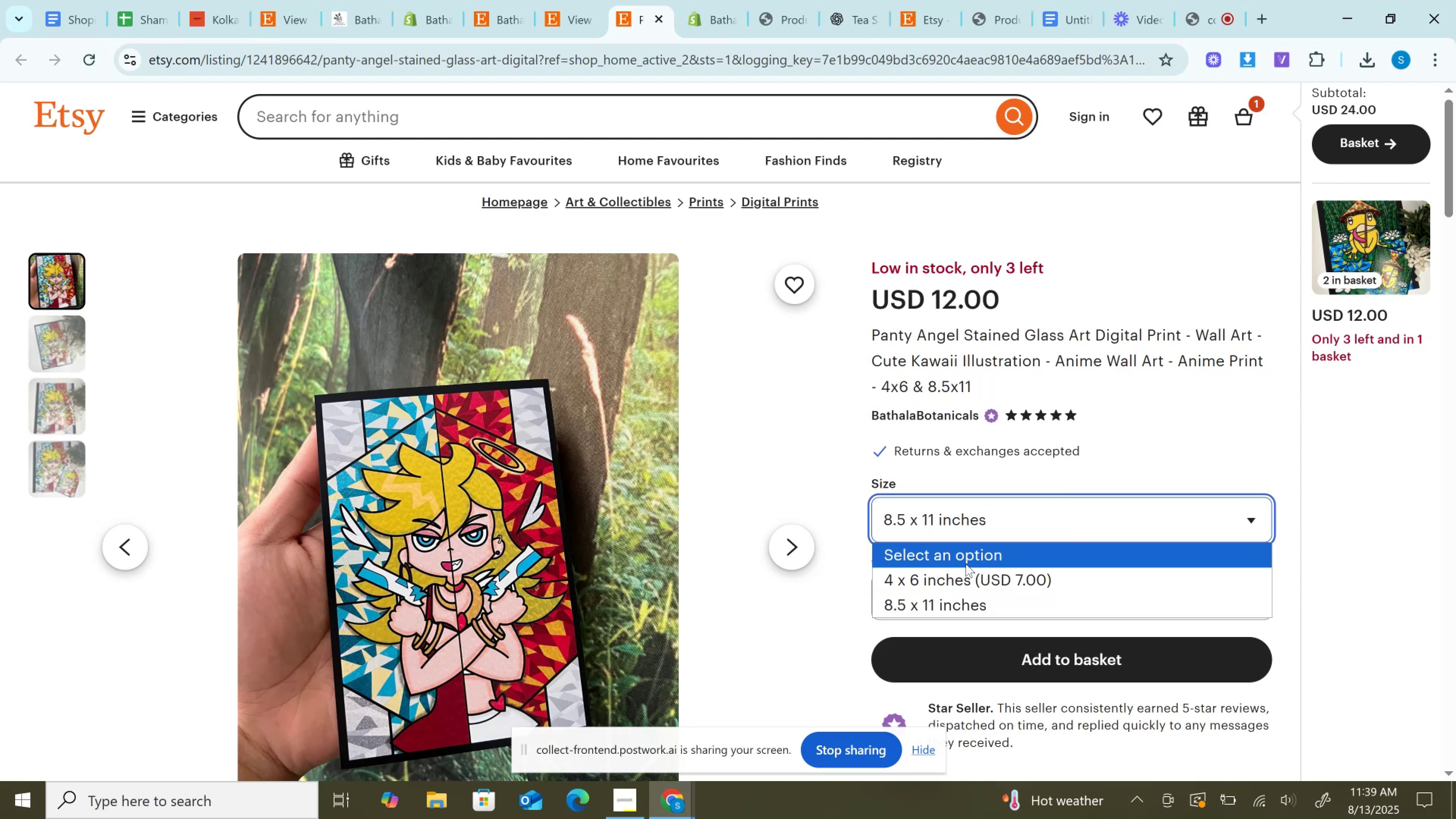 
left_click([966, 564])
 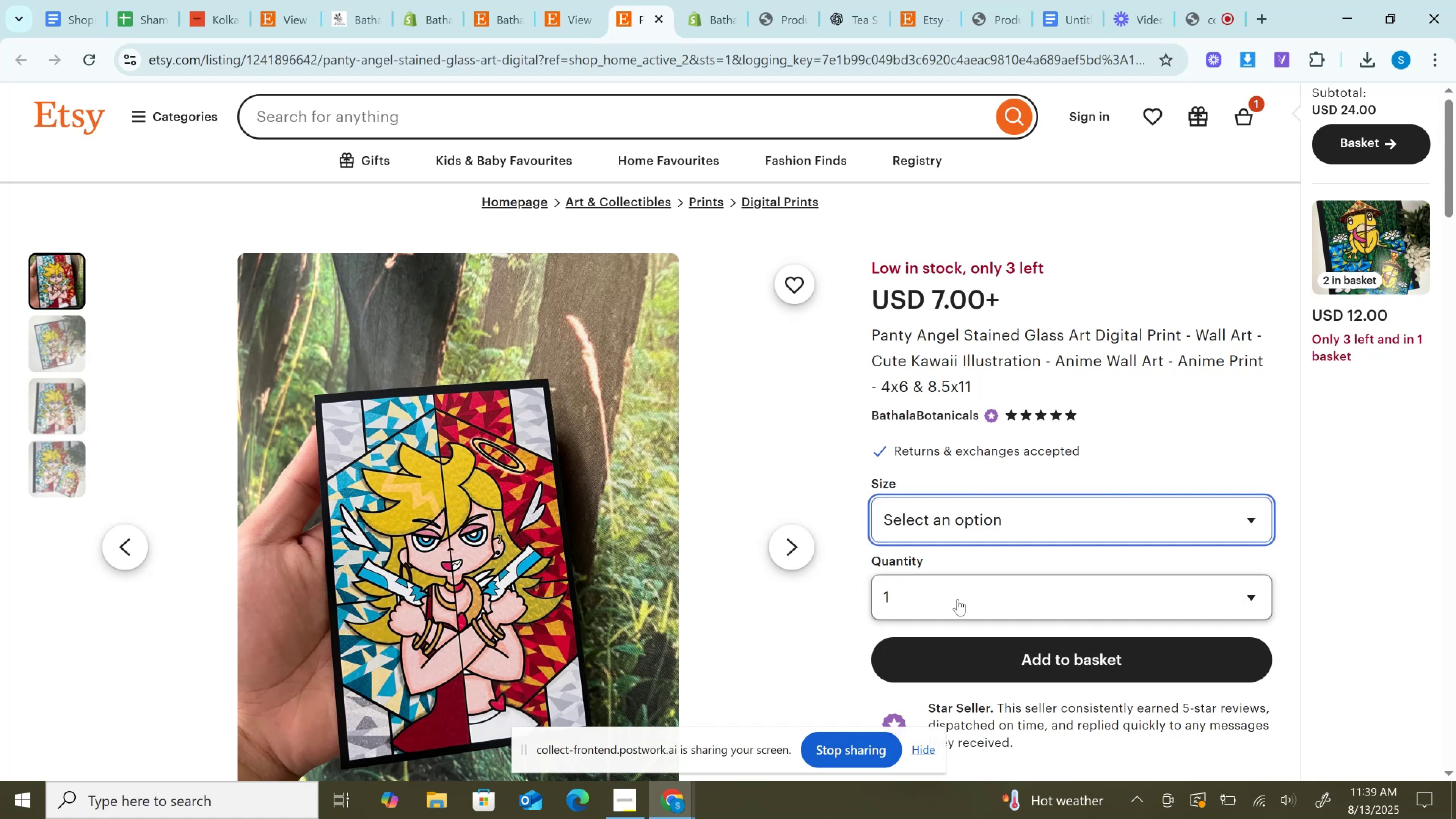 
left_click([958, 599])
 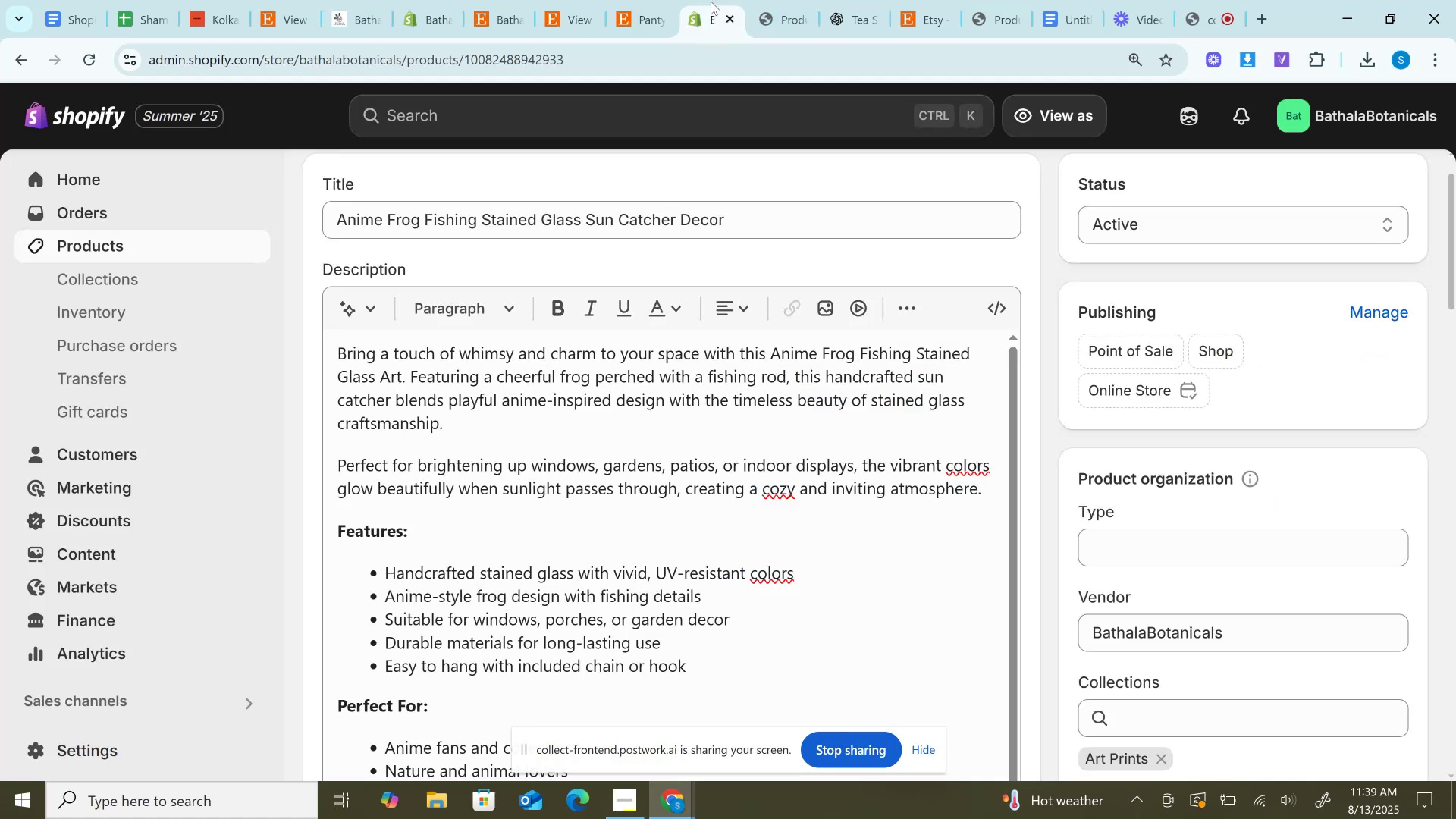 
scroll: coordinate [968, 248], scroll_direction: up, amount: 8.0
 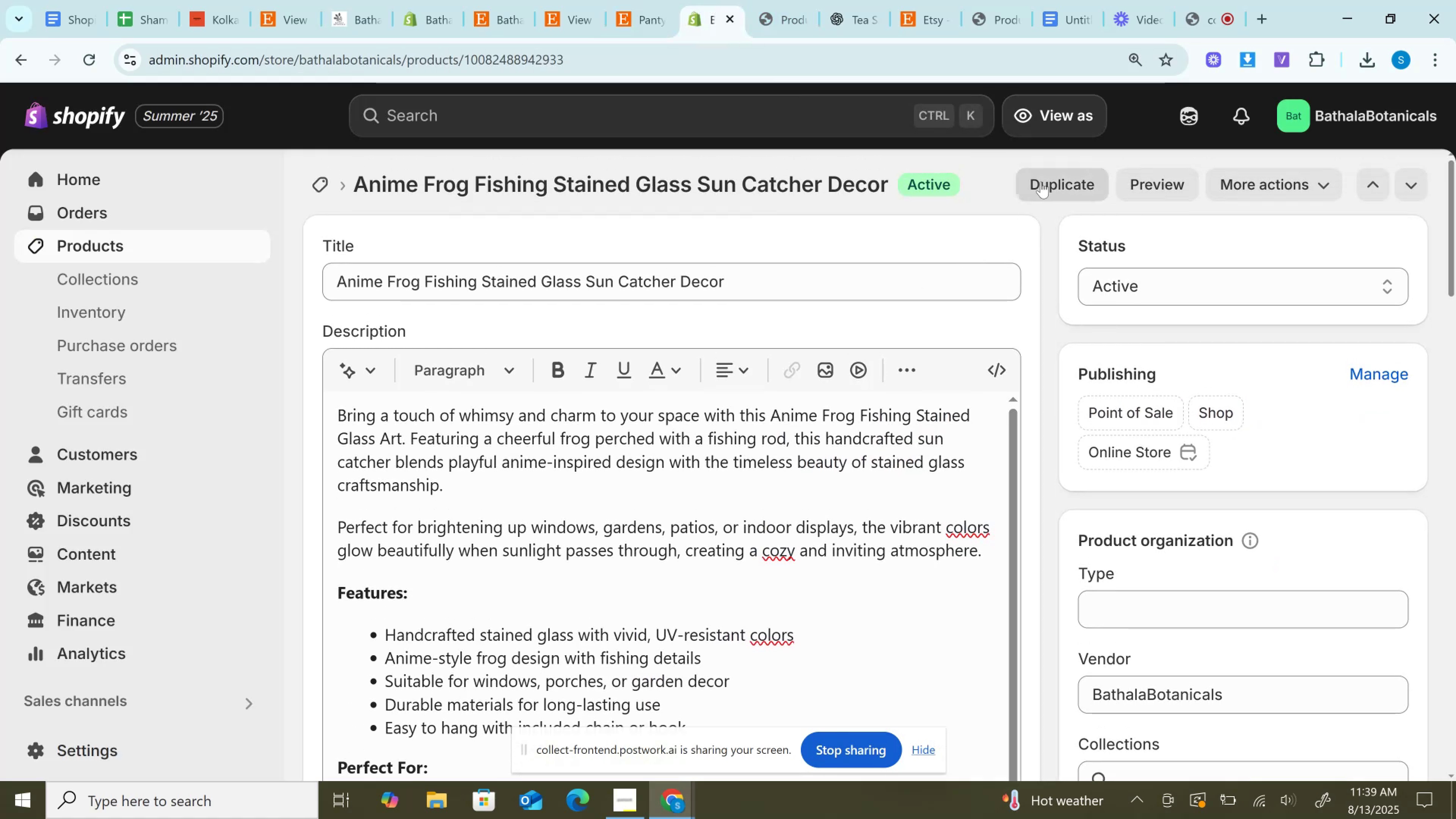 
left_click([1041, 182])
 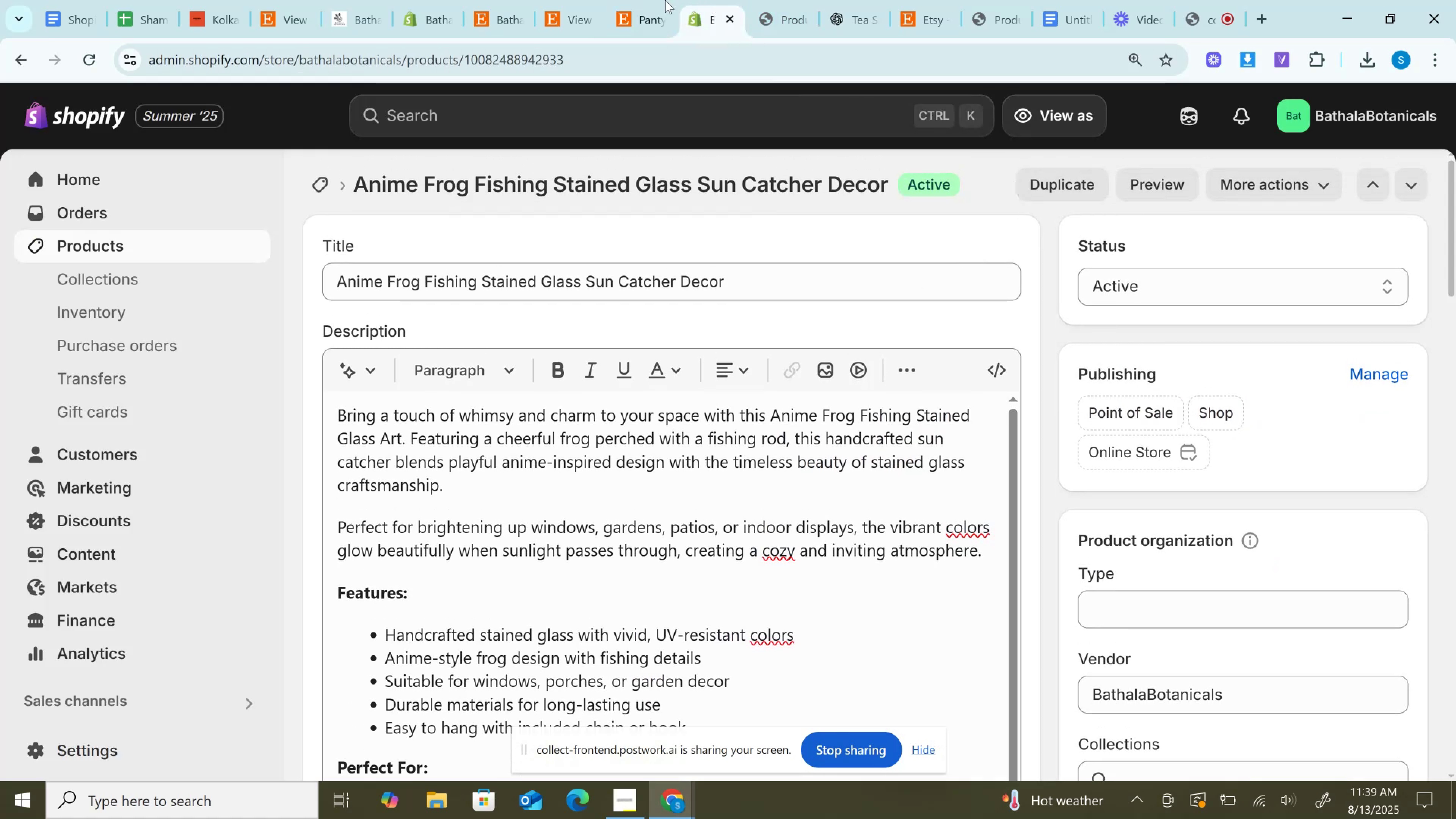 
left_click([653, 0])
 